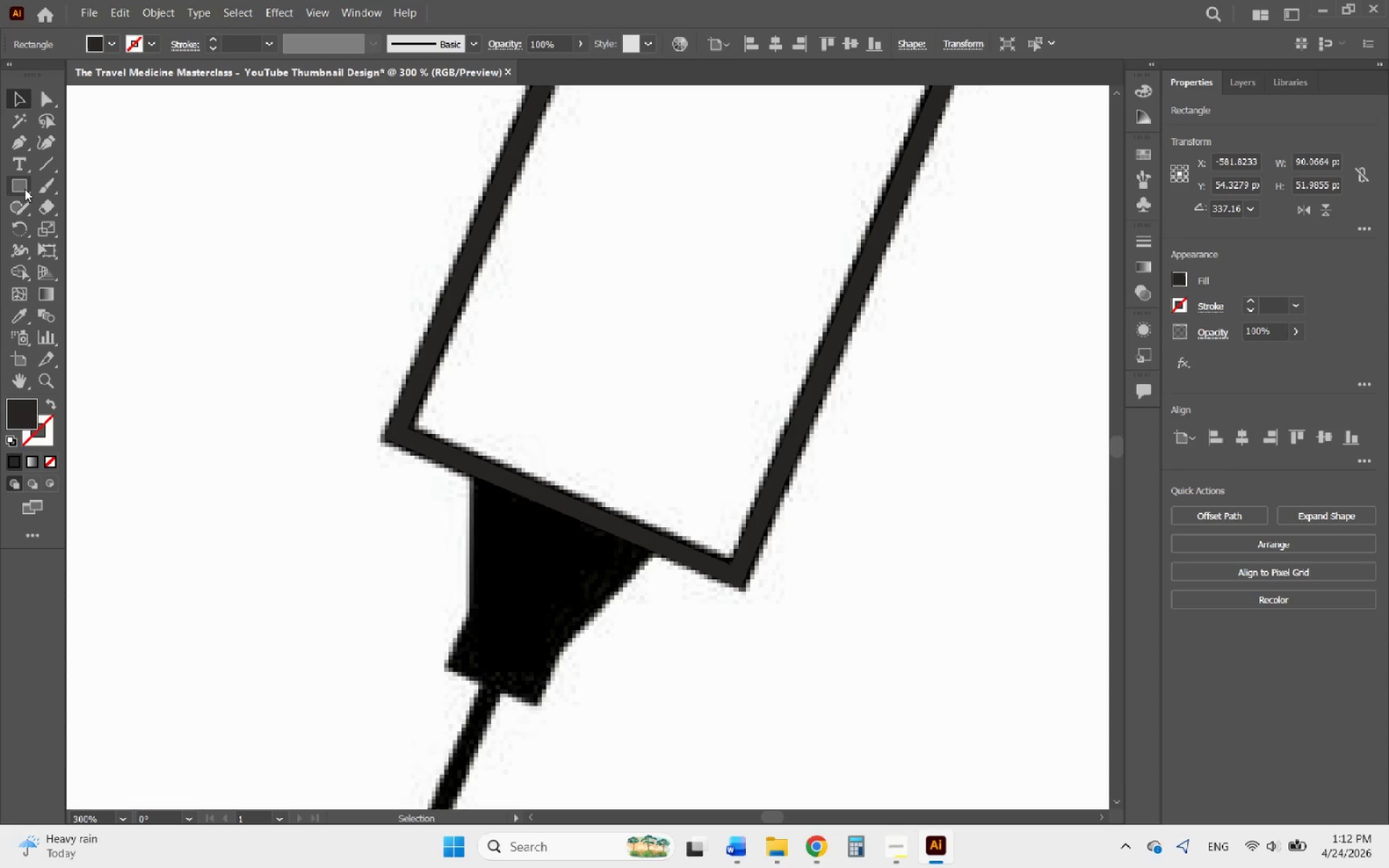 
left_click([21, 187])
 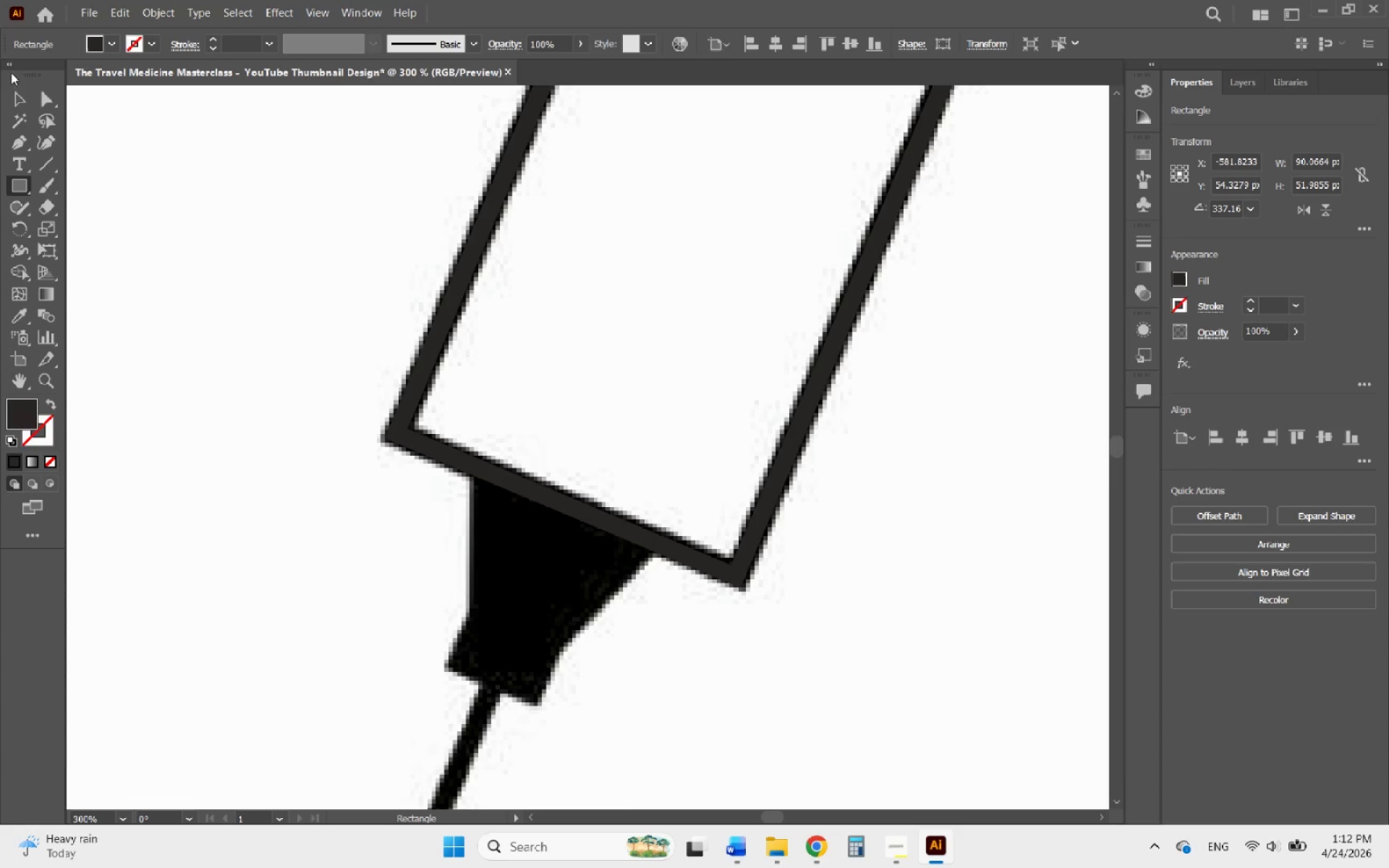 
left_click([20, 92])
 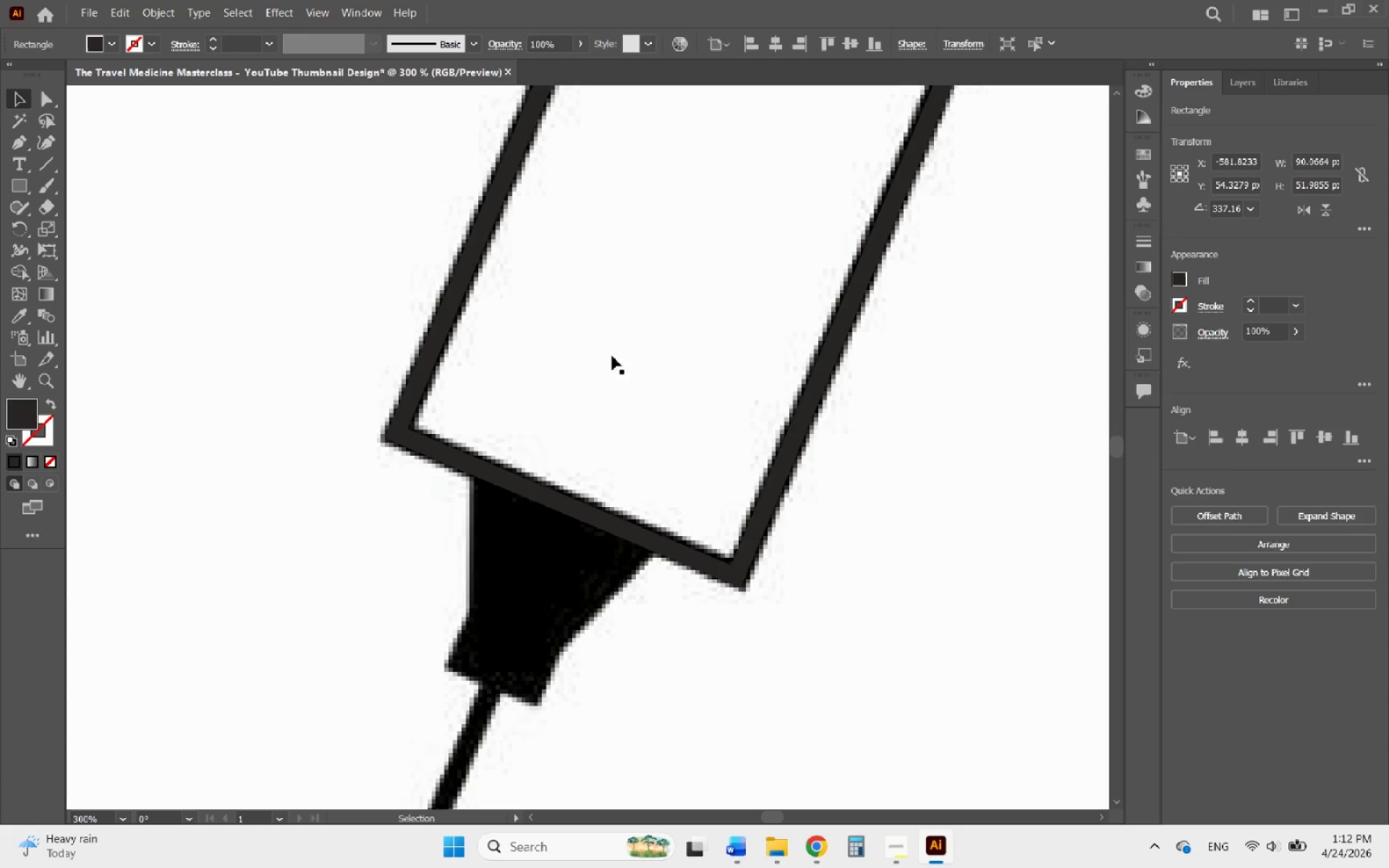 
hold_key(key=AltLeft, duration=1.11)
scroll: coordinate [696, 390], scroll_direction: down, amount: 5.0
 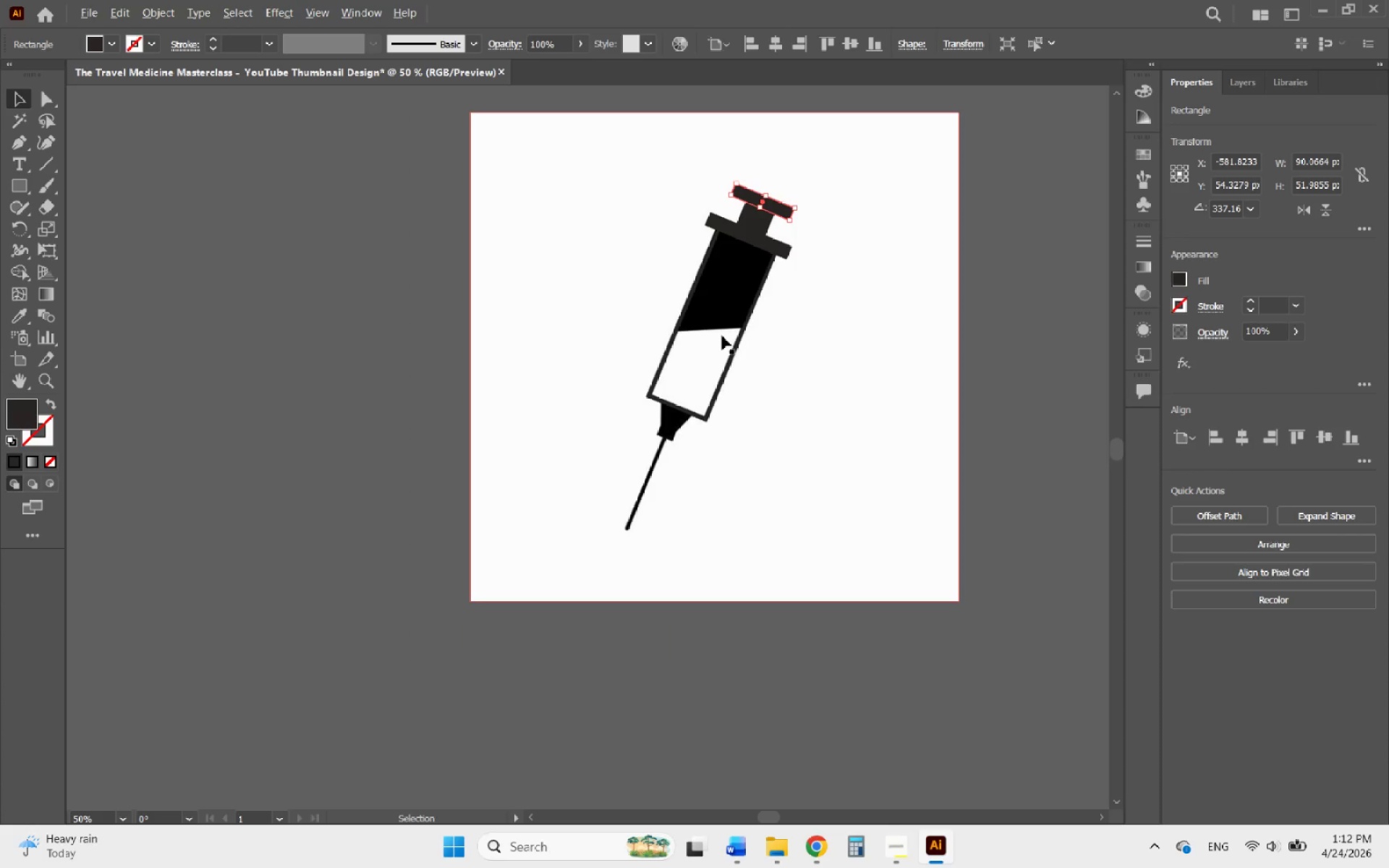 
scroll: coordinate [722, 332], scroll_direction: up, amount: 1.0
 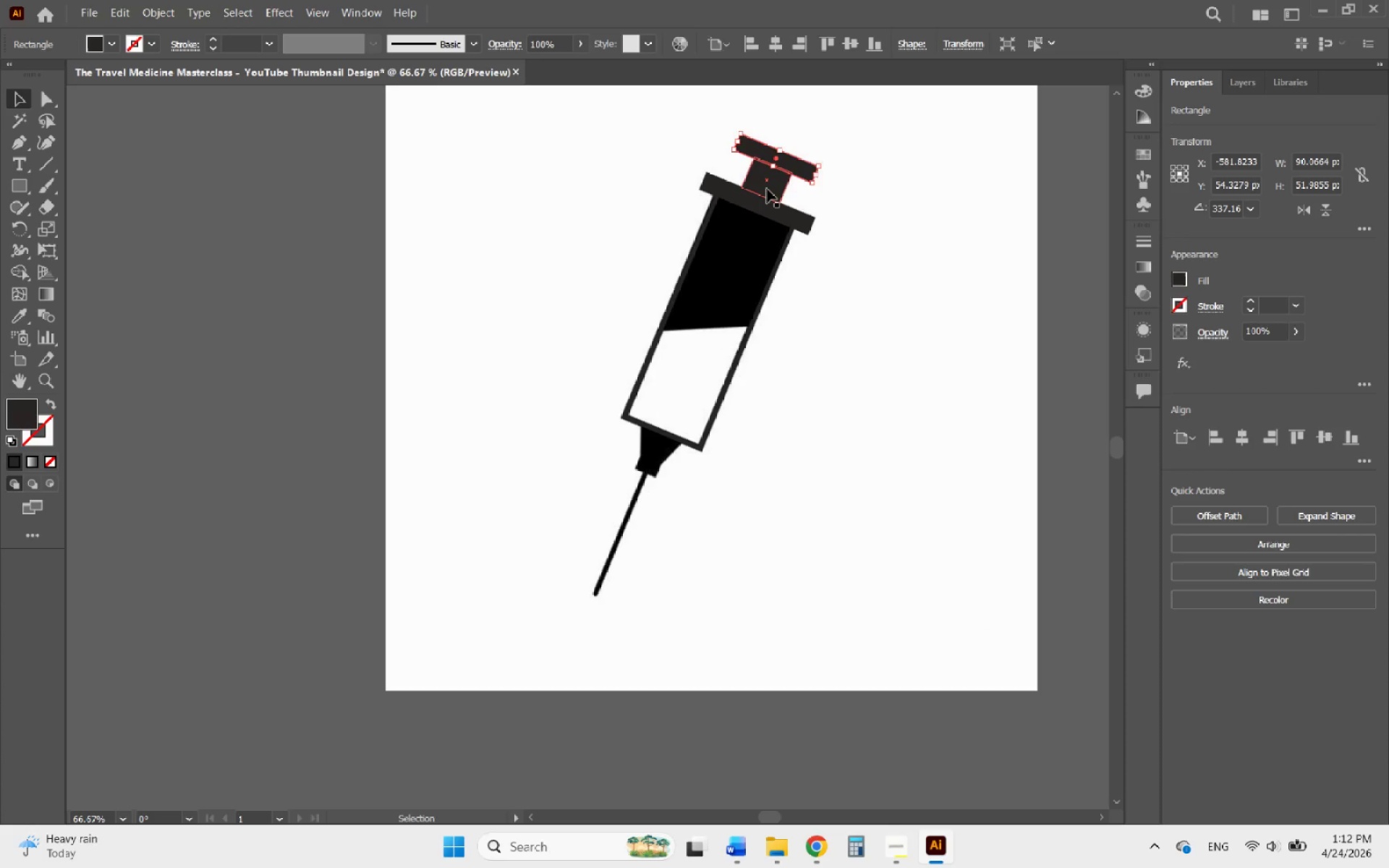 
left_click([767, 189])
 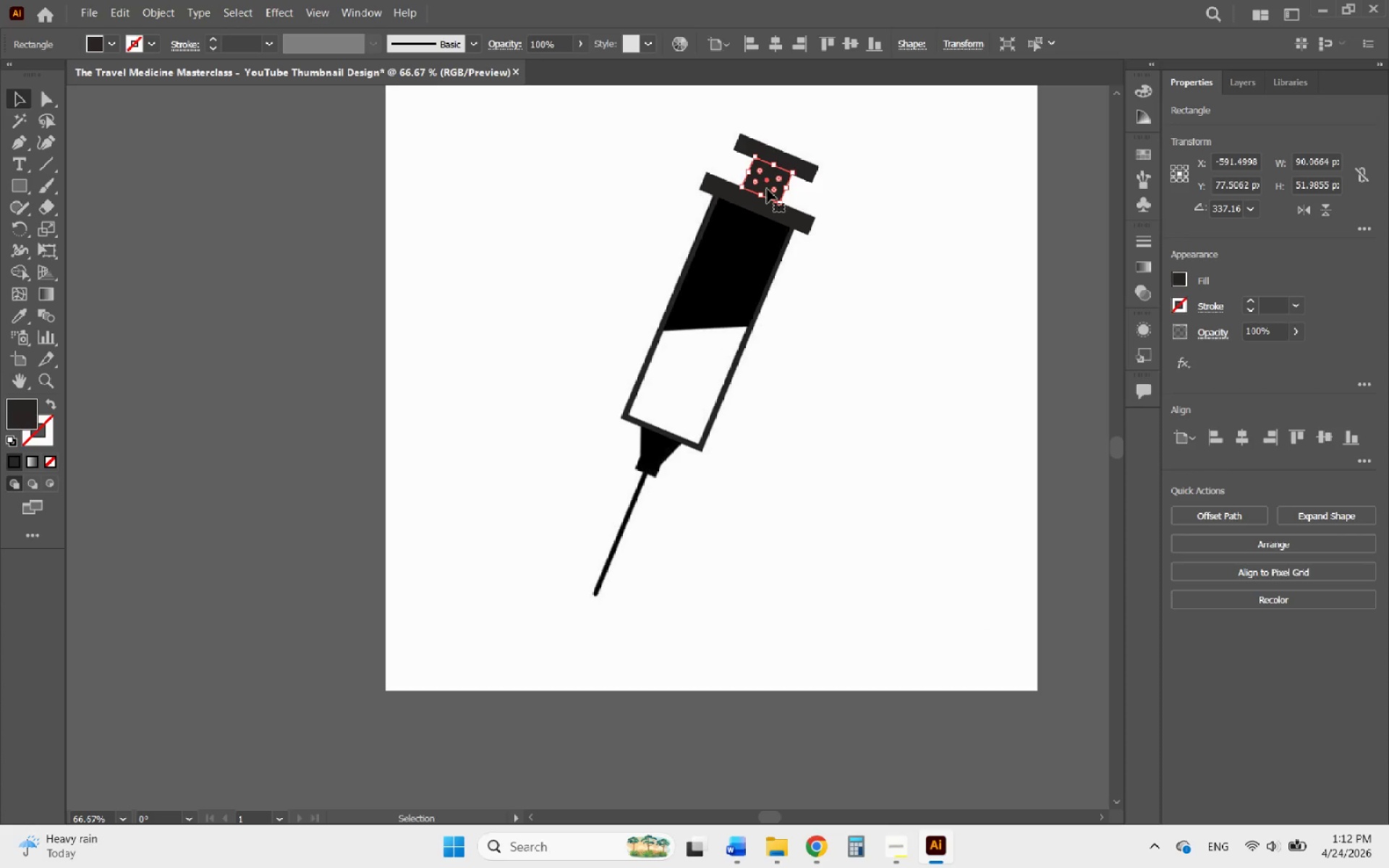 
hold_key(key=AltLeft, duration=2.41)
left_click_drag(start_coordinate=[767, 189], to_coordinate=[648, 464])
 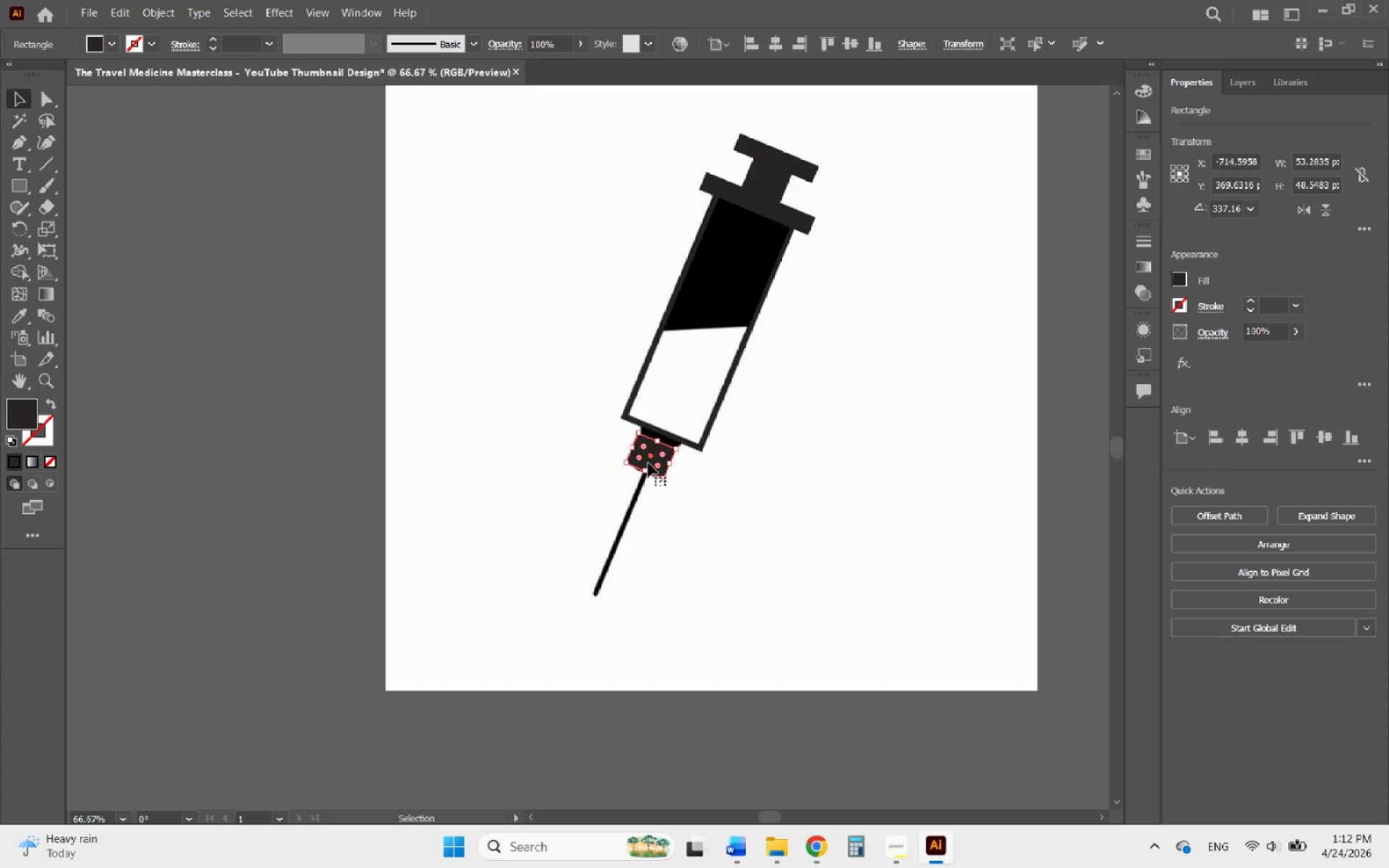 
hold_key(key=AltLeft, duration=1.5)
scroll: coordinate [702, 349], scroll_direction: up, amount: 6.0
 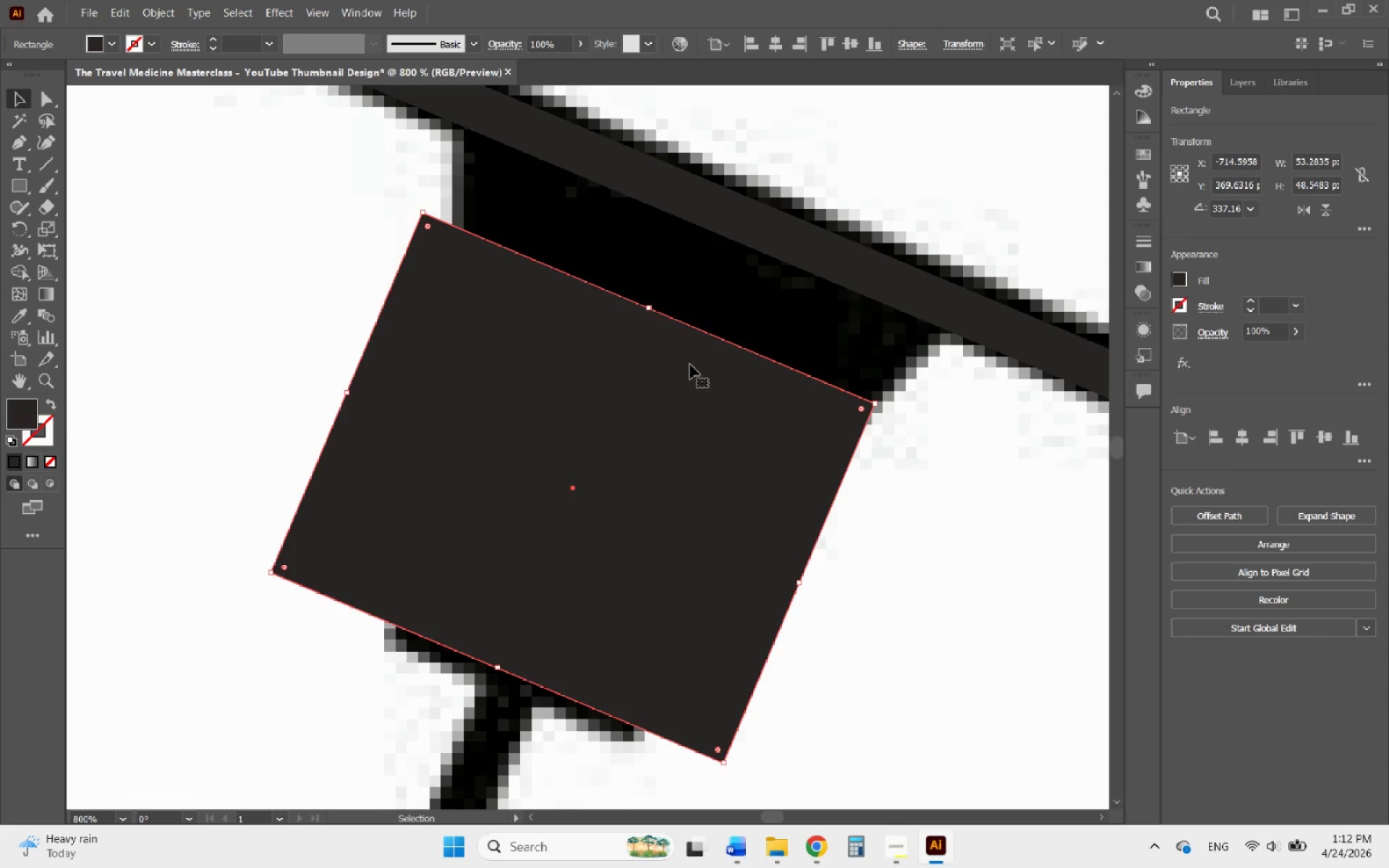 
left_click_drag(start_coordinate=[691, 365], to_coordinate=[733, 274])
 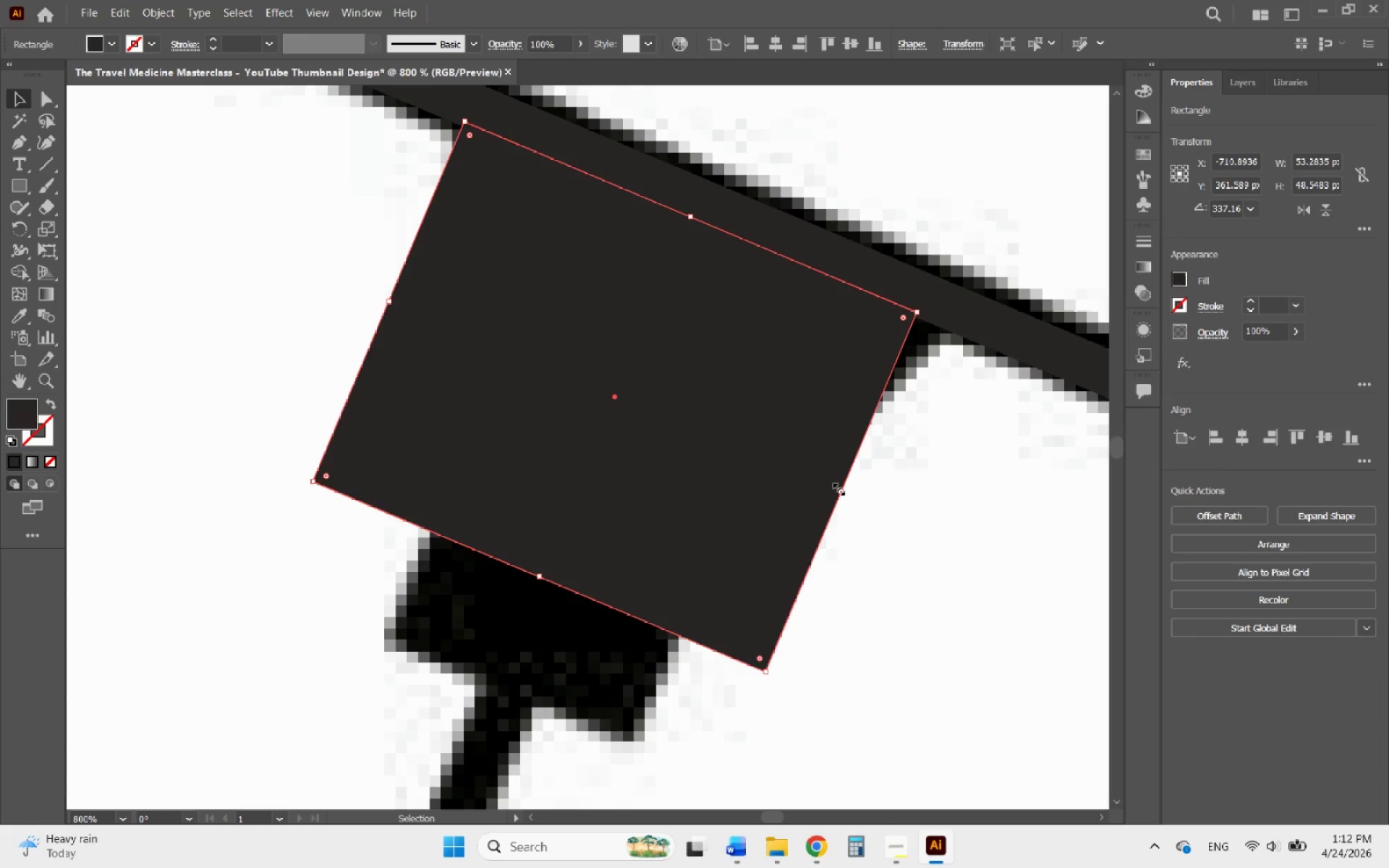 
left_click_drag(start_coordinate=[844, 491], to_coordinate=[878, 486])
 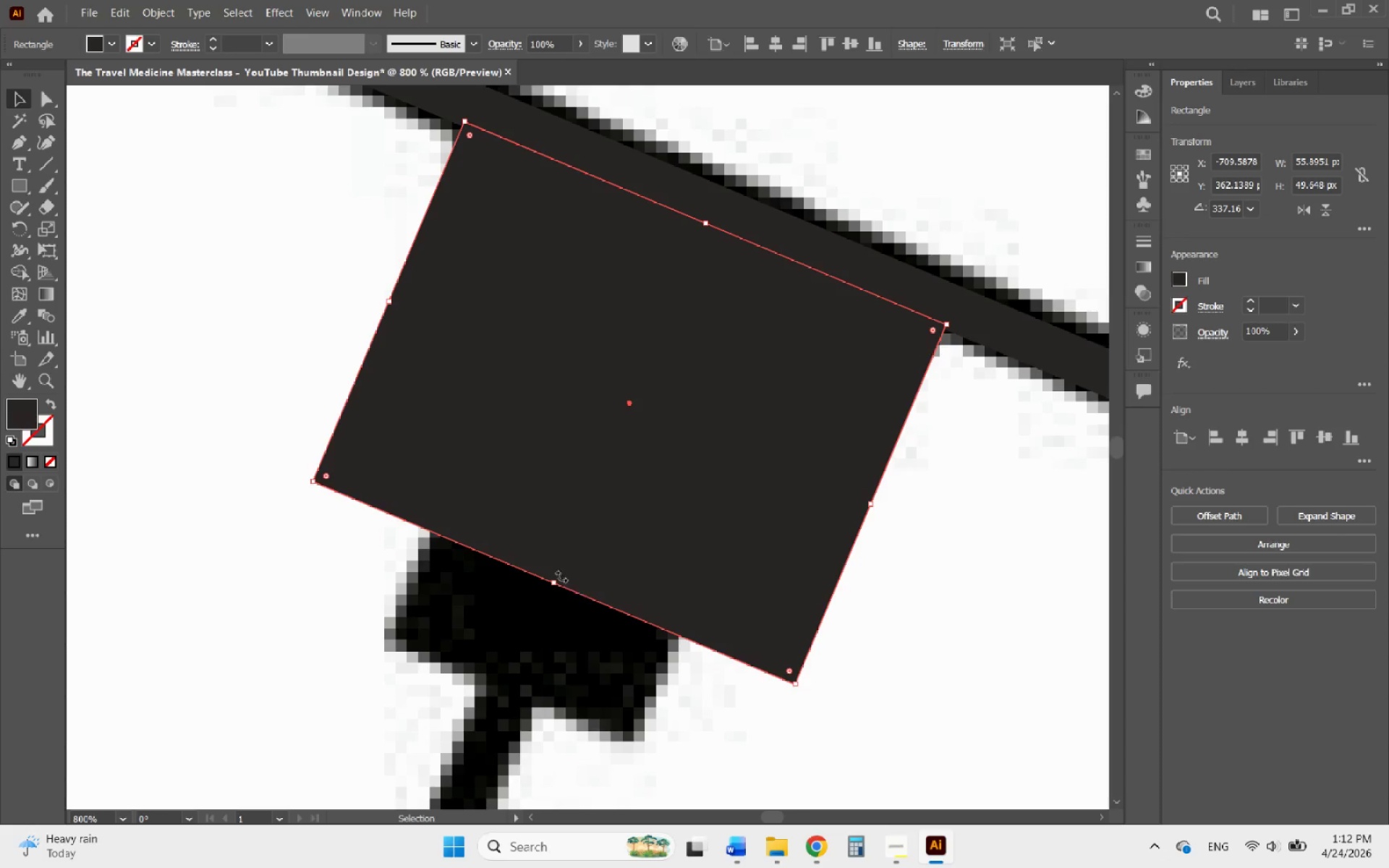 
left_click_drag(start_coordinate=[558, 585], to_coordinate=[579, 542])
 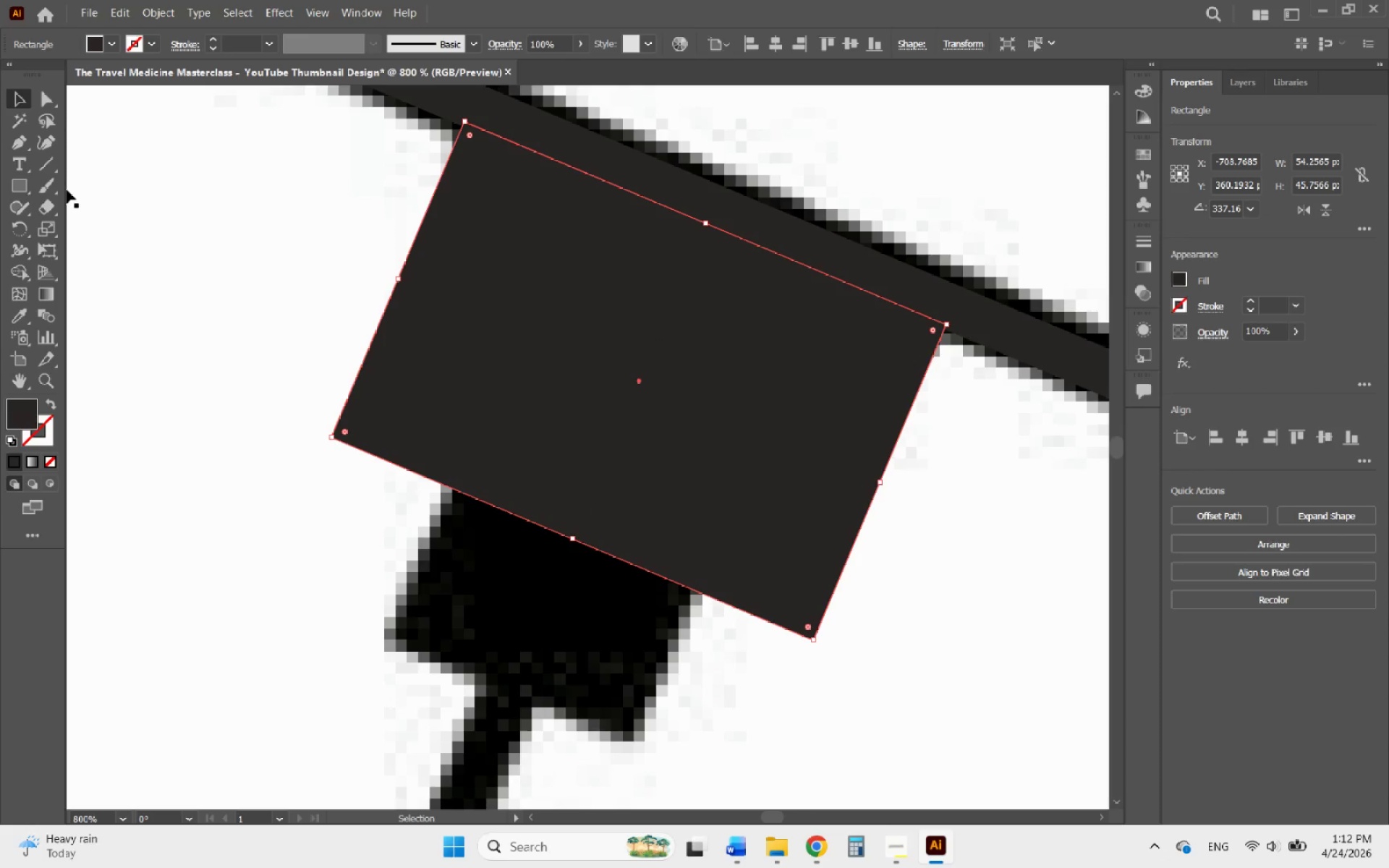 
key(E)
 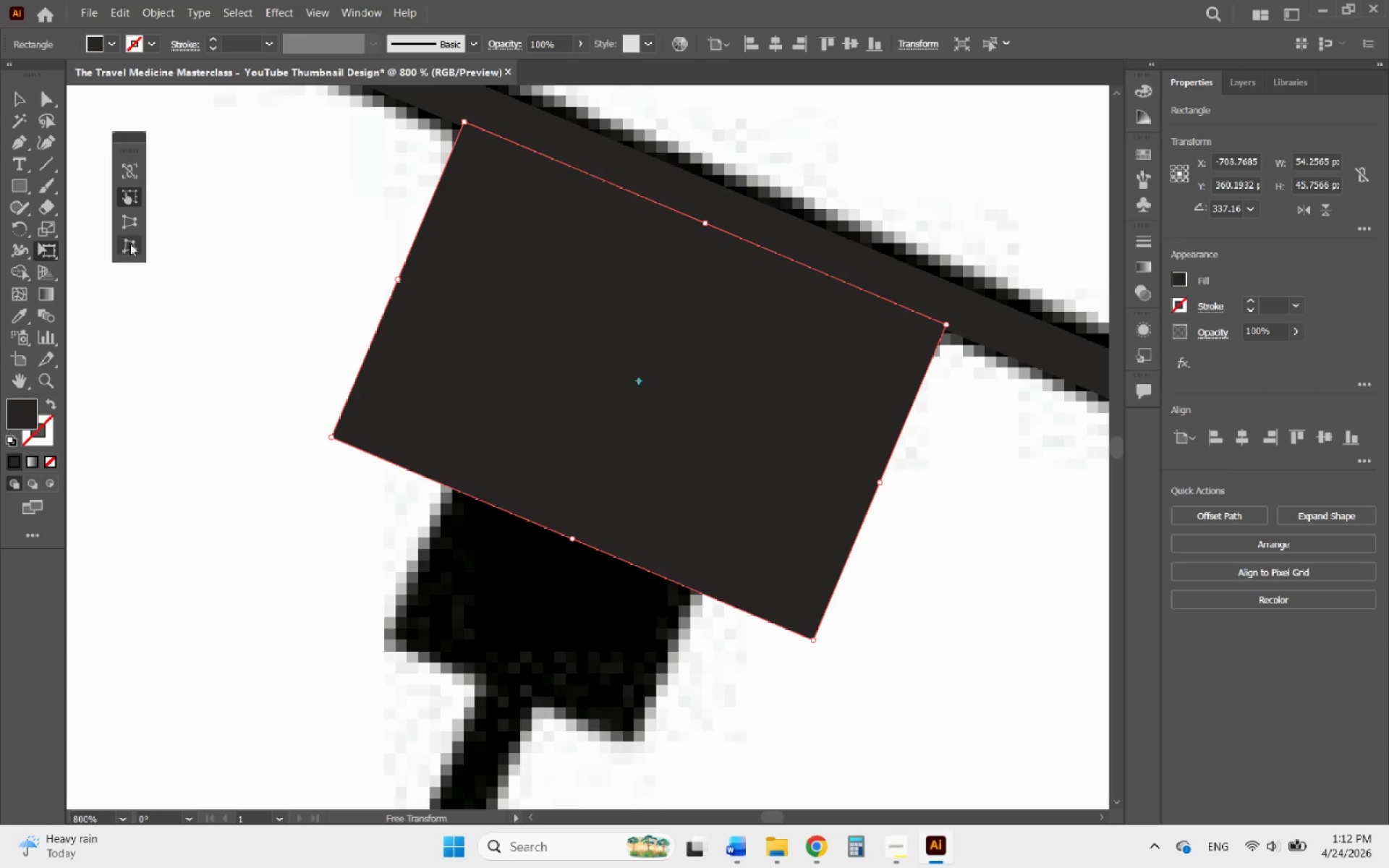 
left_click([129, 243])
 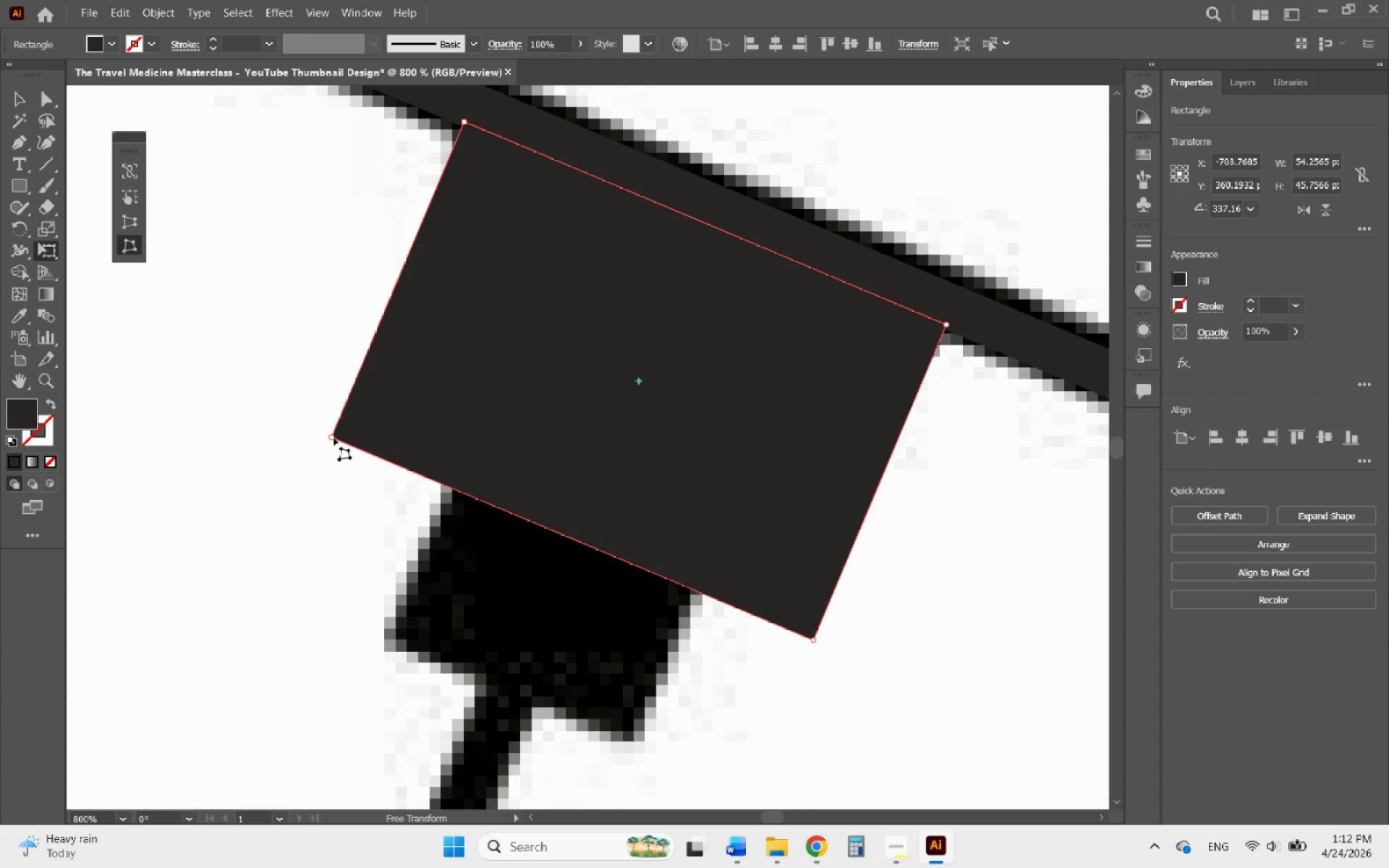 
left_click_drag(start_coordinate=[331, 438], to_coordinate=[452, 479])
 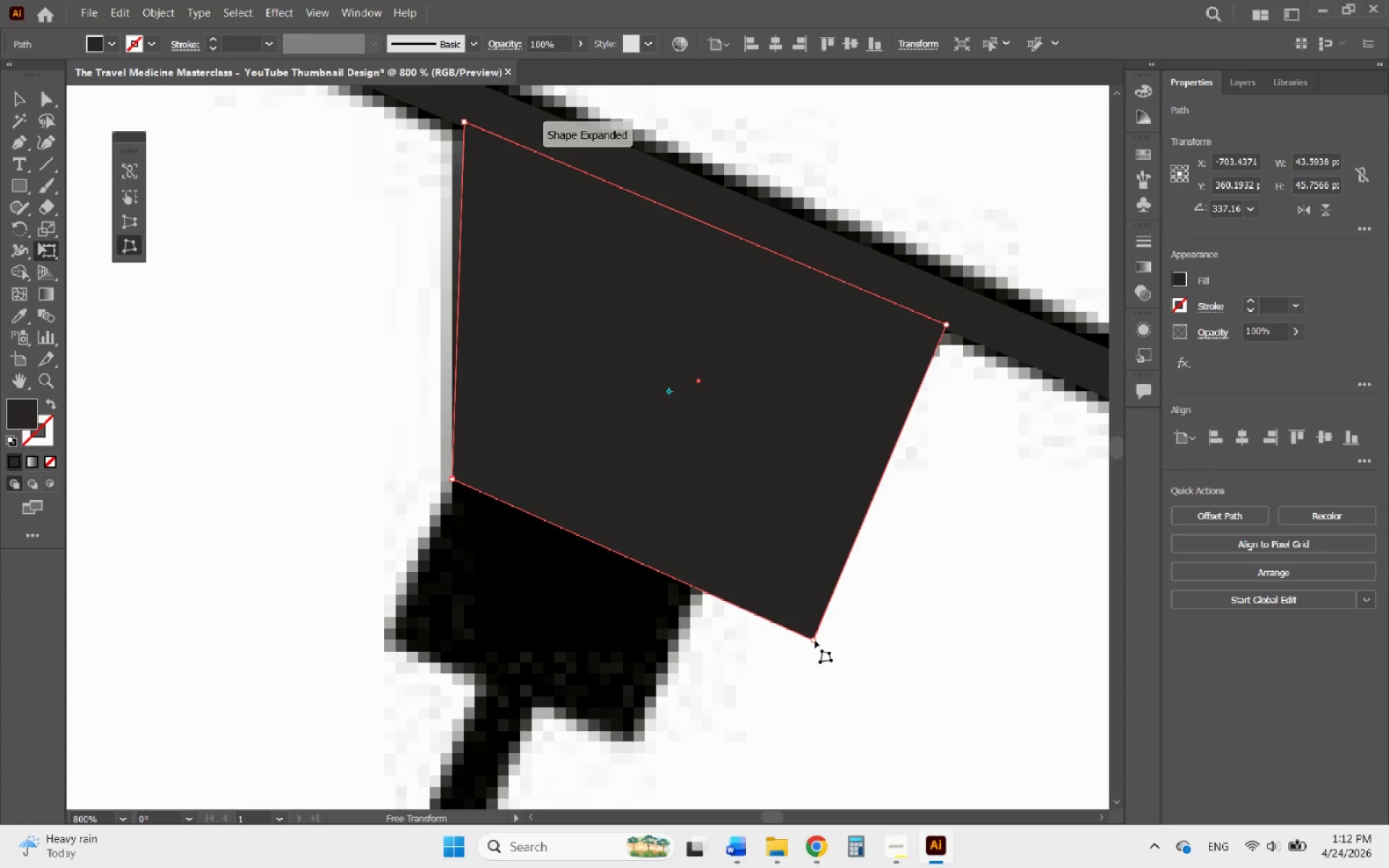 
left_click_drag(start_coordinate=[815, 640], to_coordinate=[697, 585])
 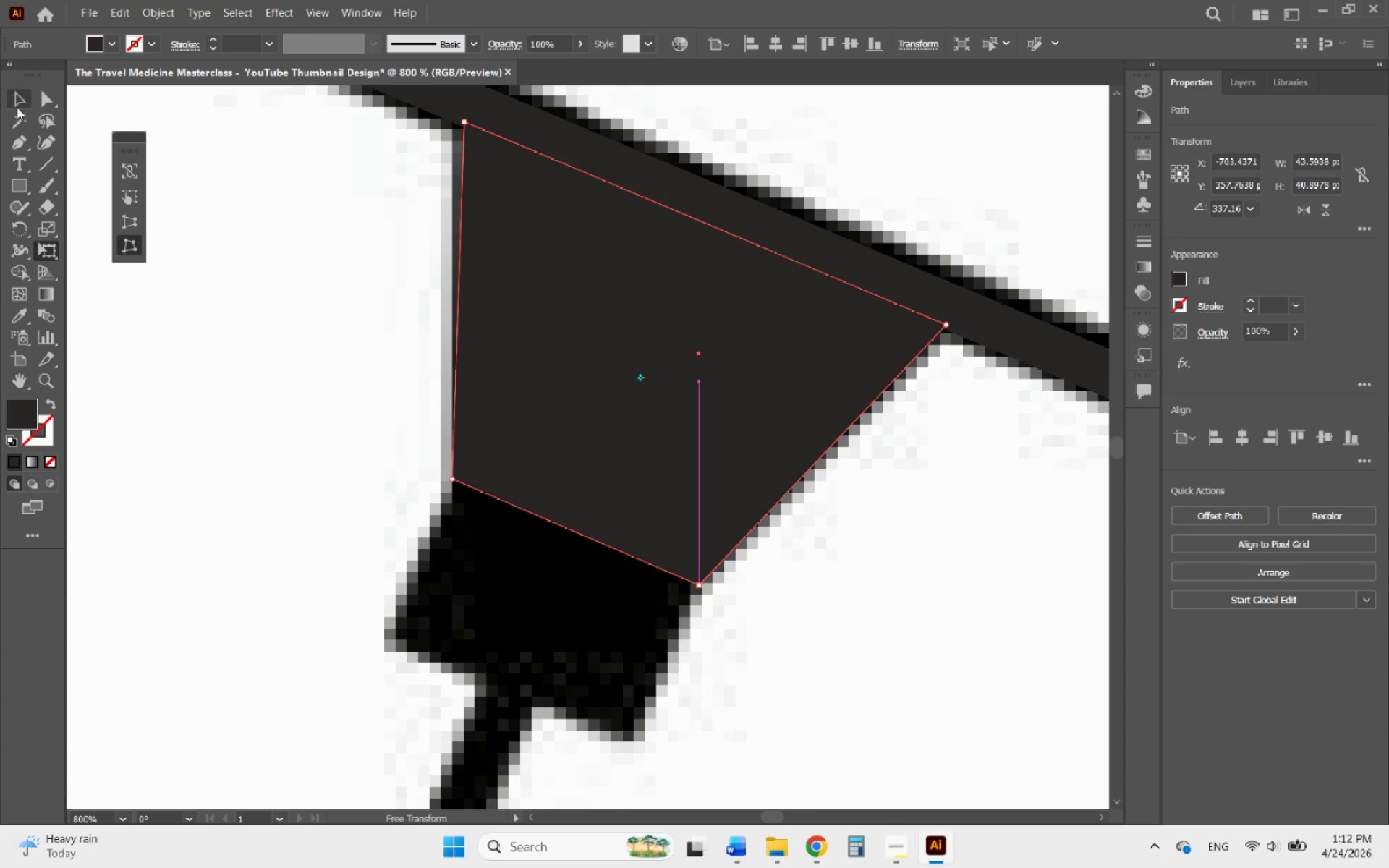 
left_click([18, 103])
 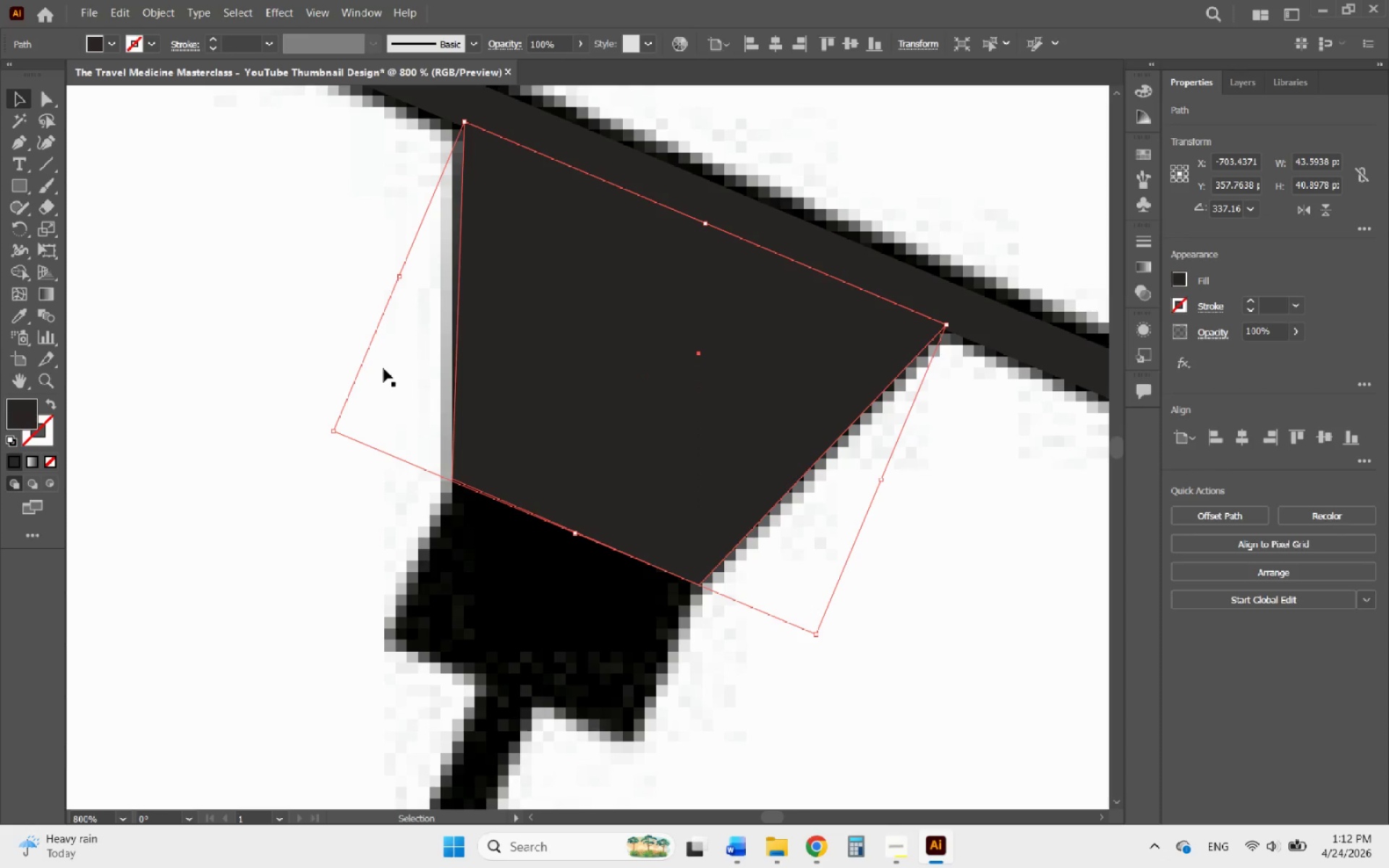 
wait(6.0)
 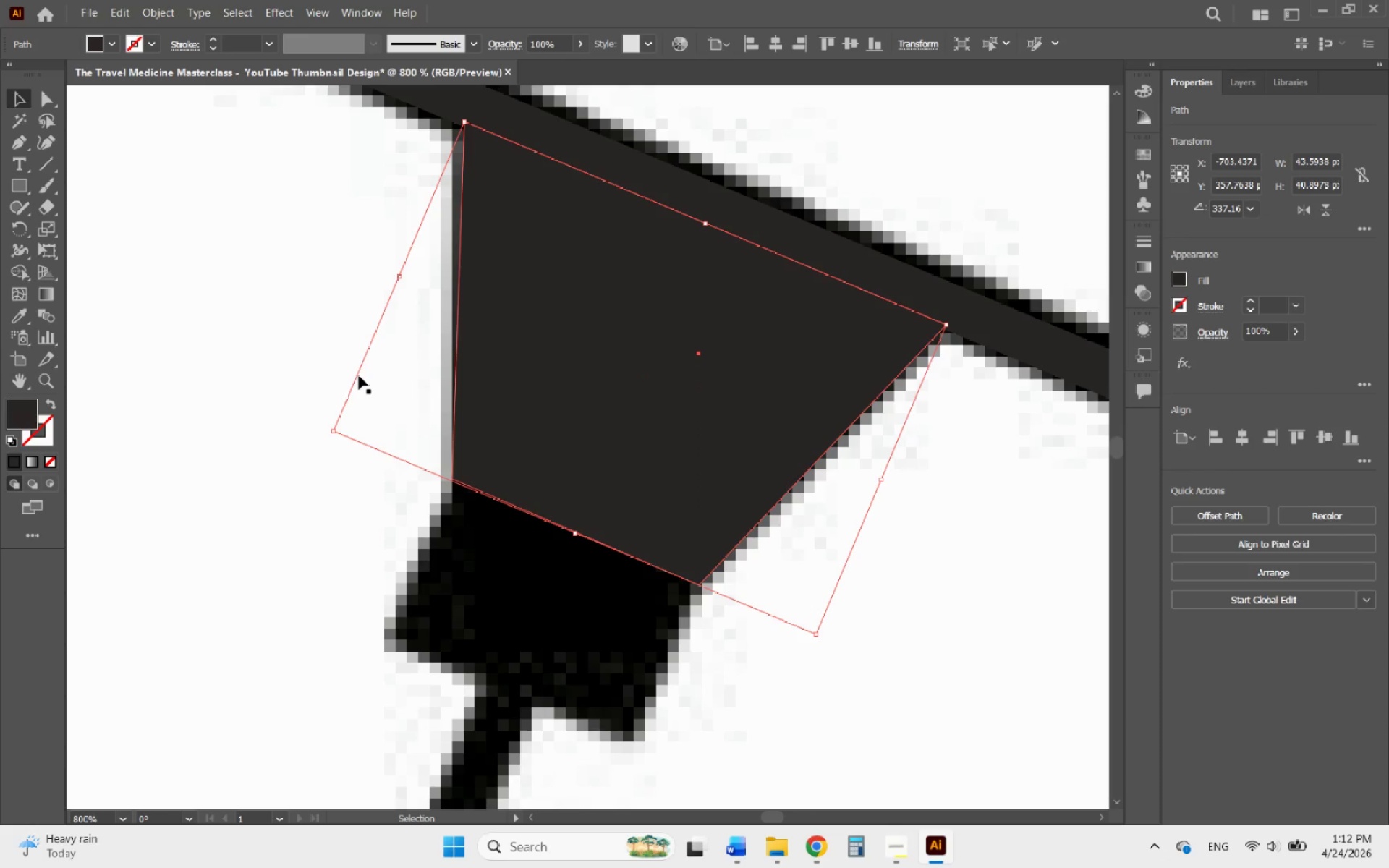 
scroll: coordinate [383, 332], scroll_direction: down, amount: 1.0
 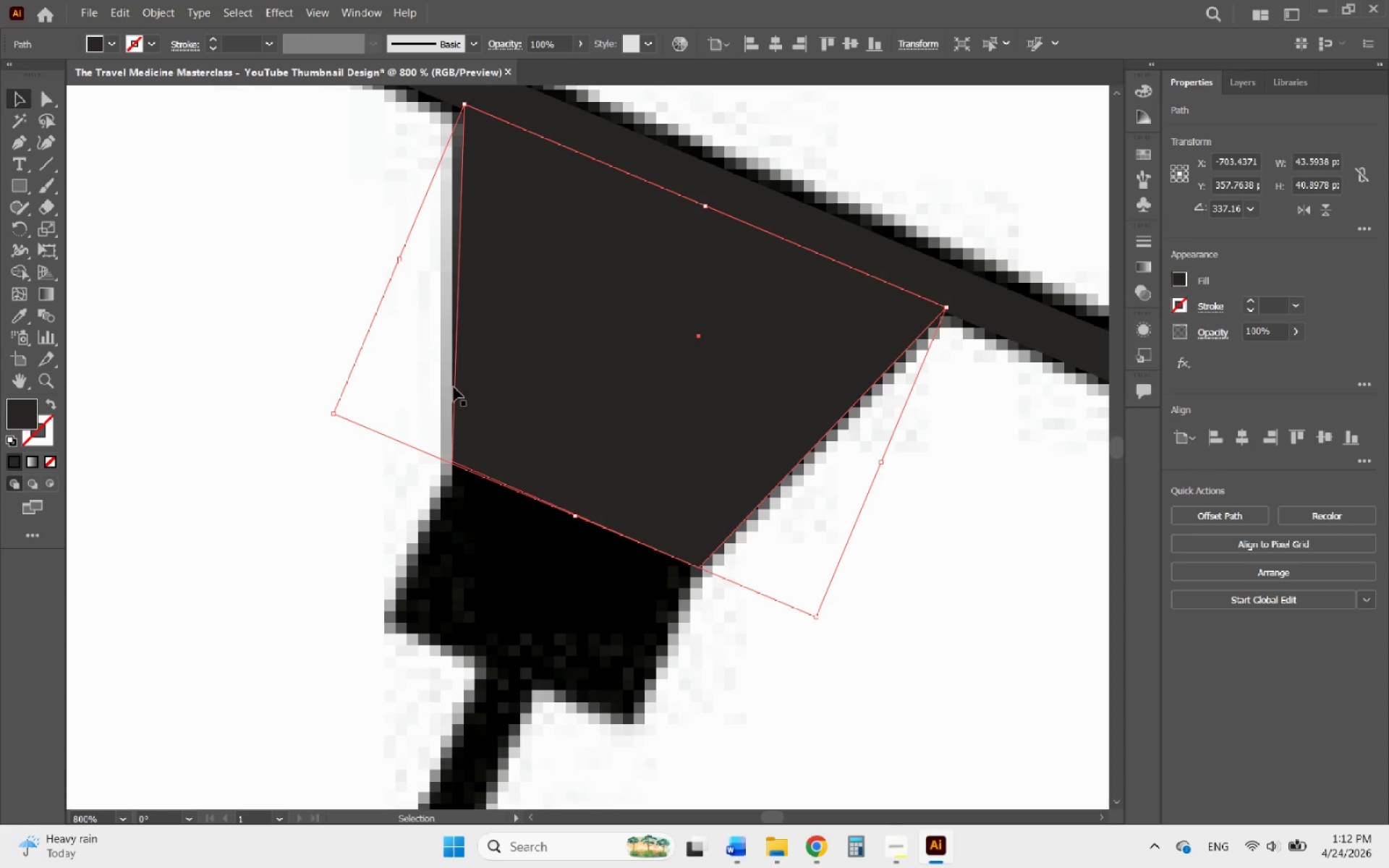 
scroll: coordinate [459, 394], scroll_direction: up, amount: 6.0
 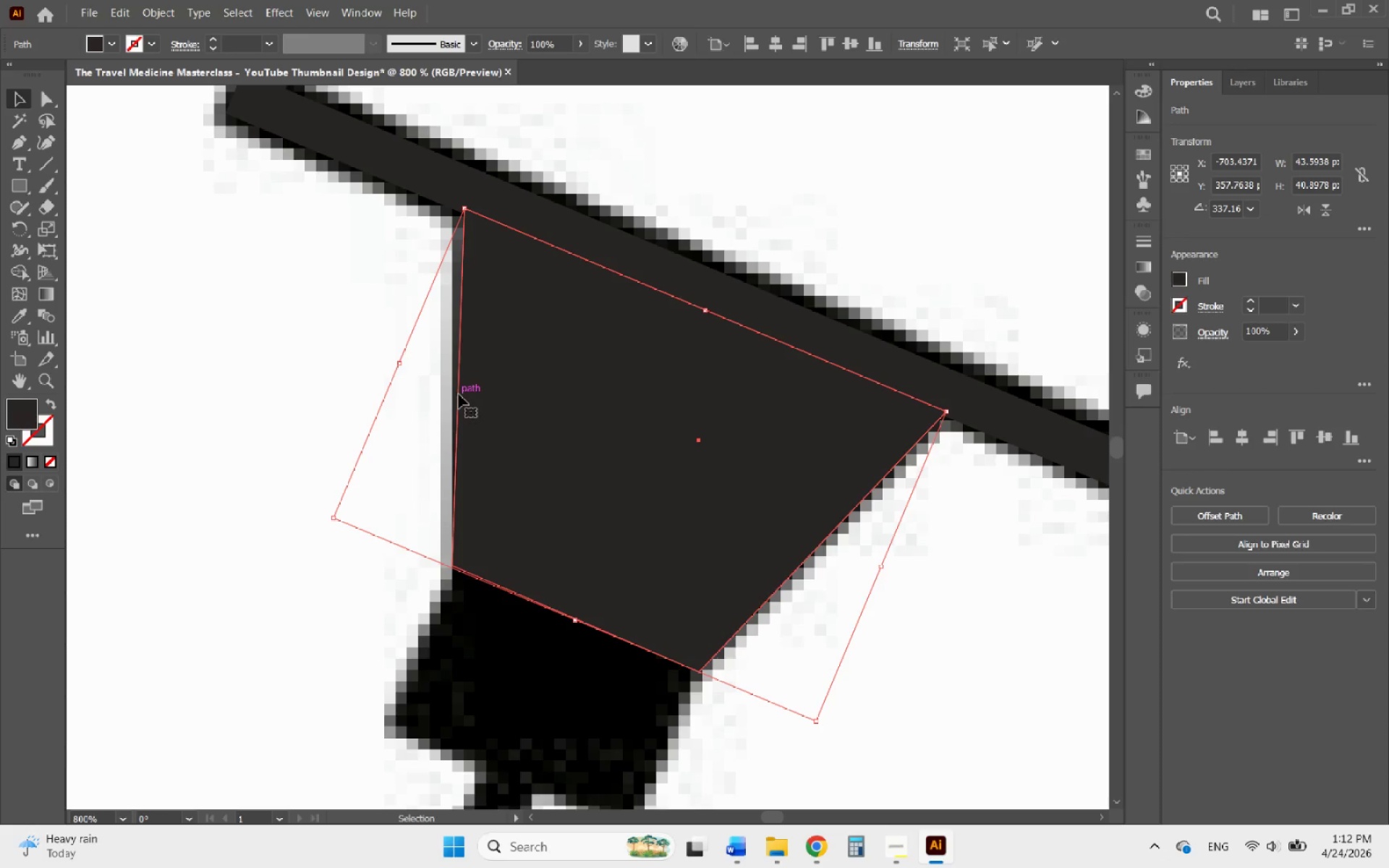 
hold_key(key=AltLeft, duration=1.36)
scroll: coordinate [579, 485], scroll_direction: down, amount: 6.0
 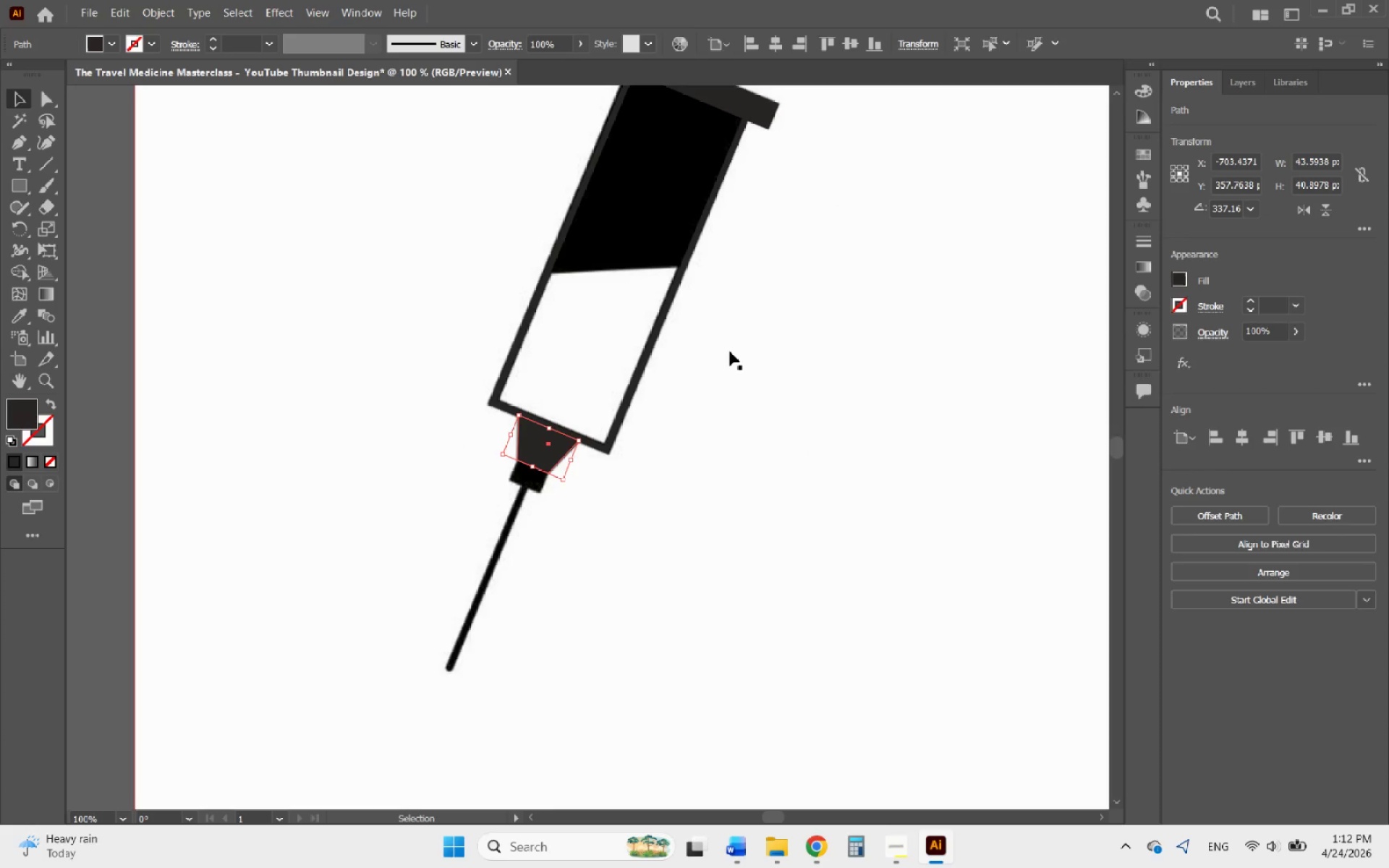 
hold_key(key=AltLeft, duration=0.61)
scroll: coordinate [741, 370], scroll_direction: down, amount: 1.0
 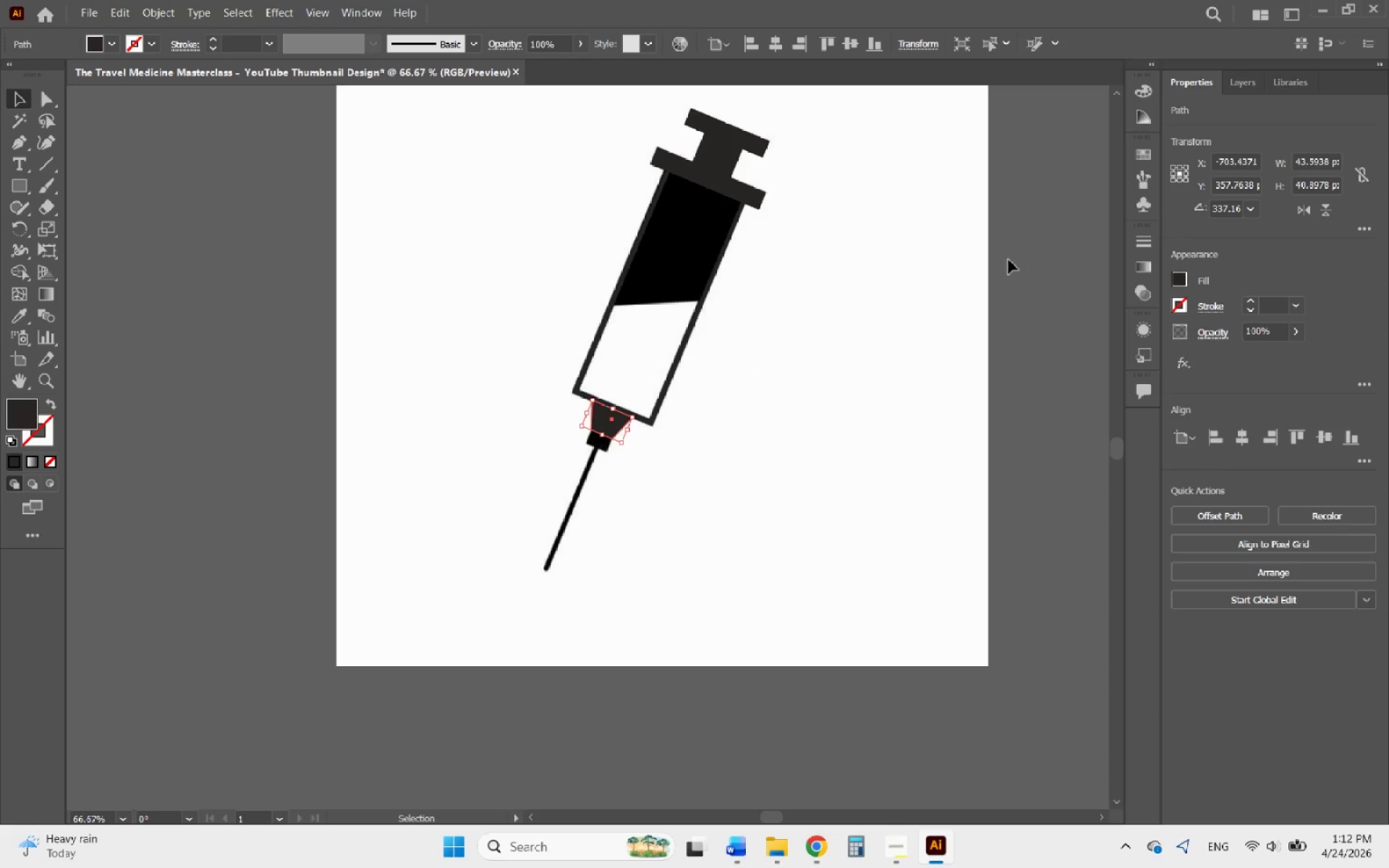 
left_click([1010, 259])
 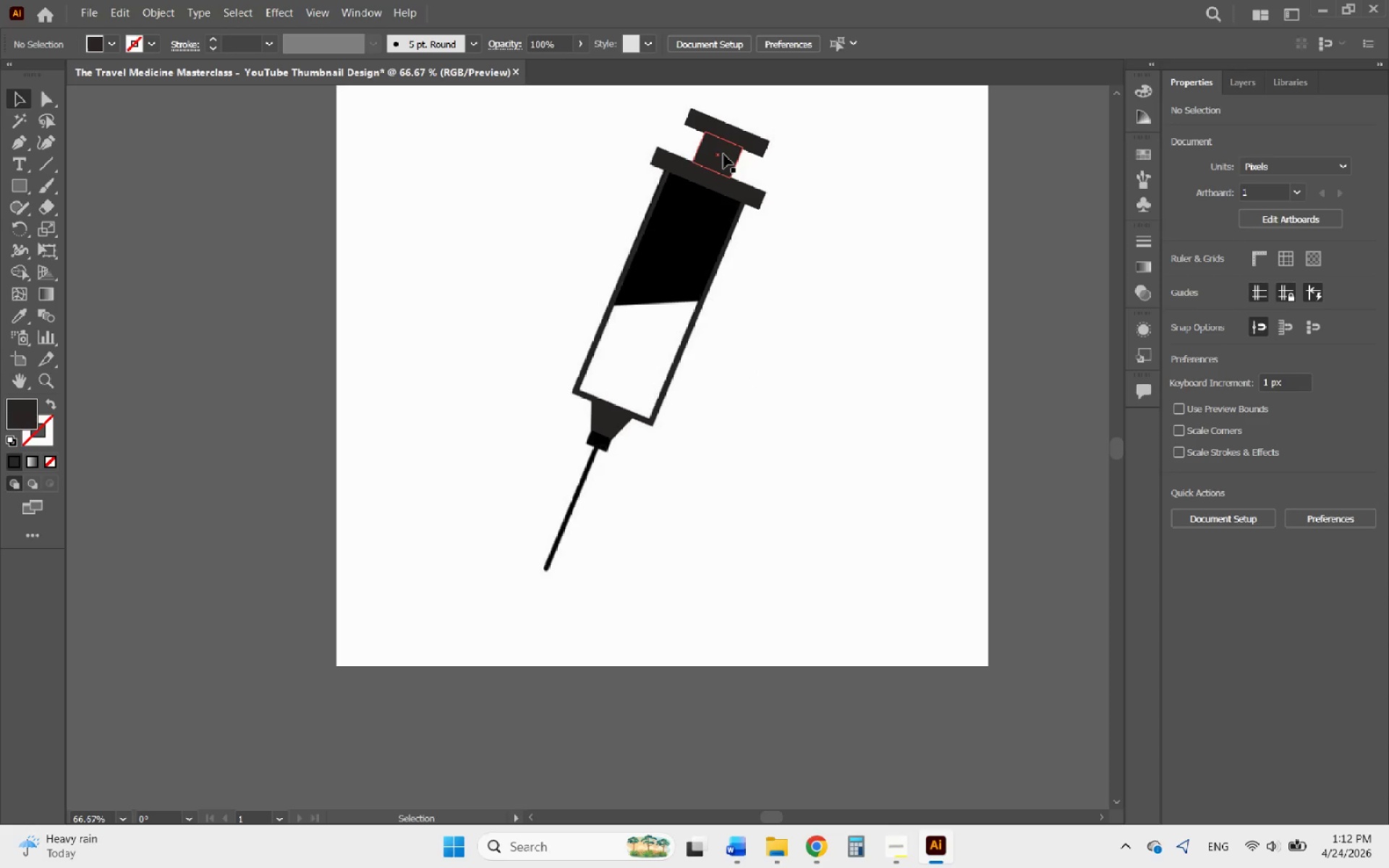 
left_click([721, 154])
 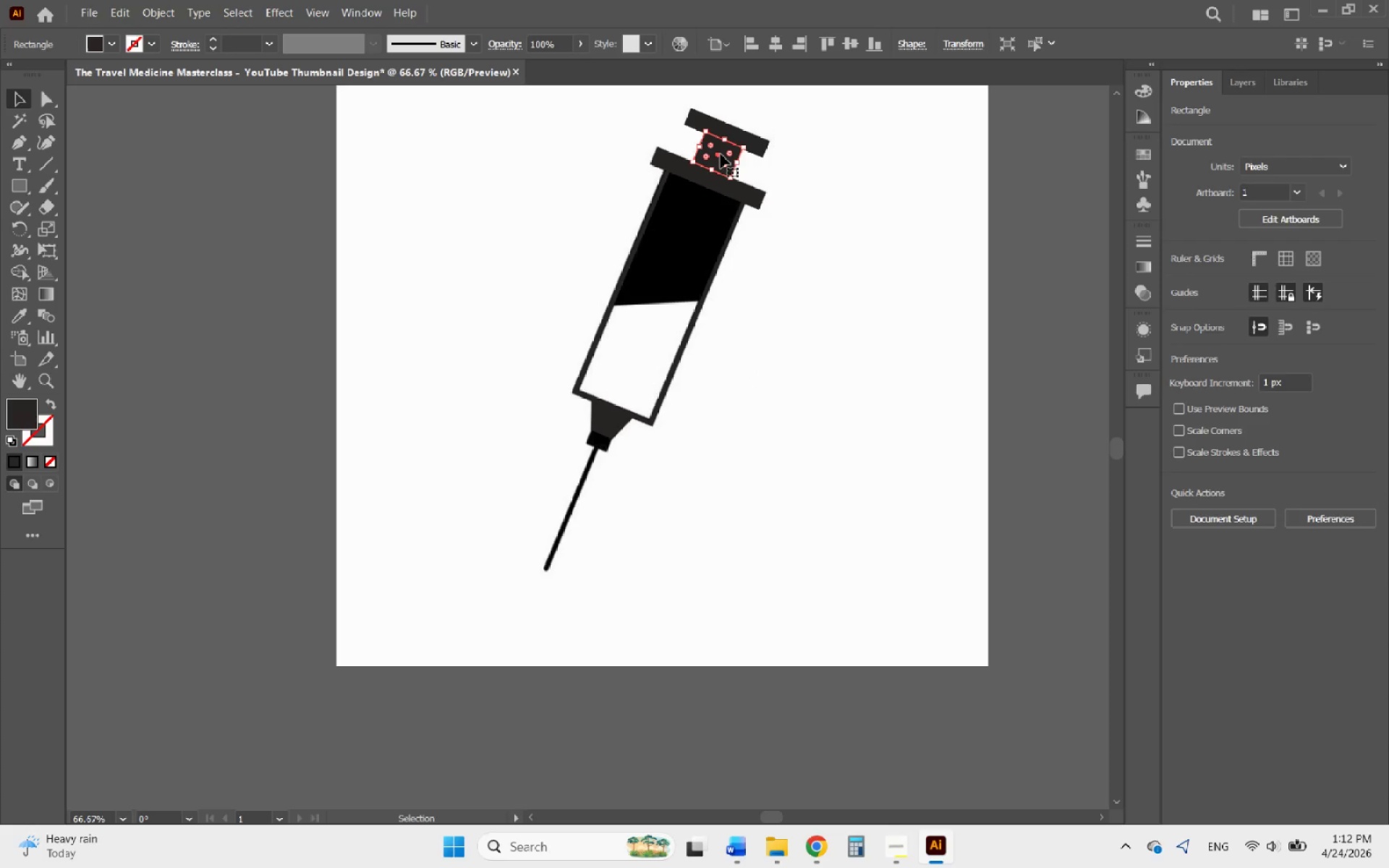 
hold_key(key=AltLeft, duration=1.26)
left_click([720, 153])
 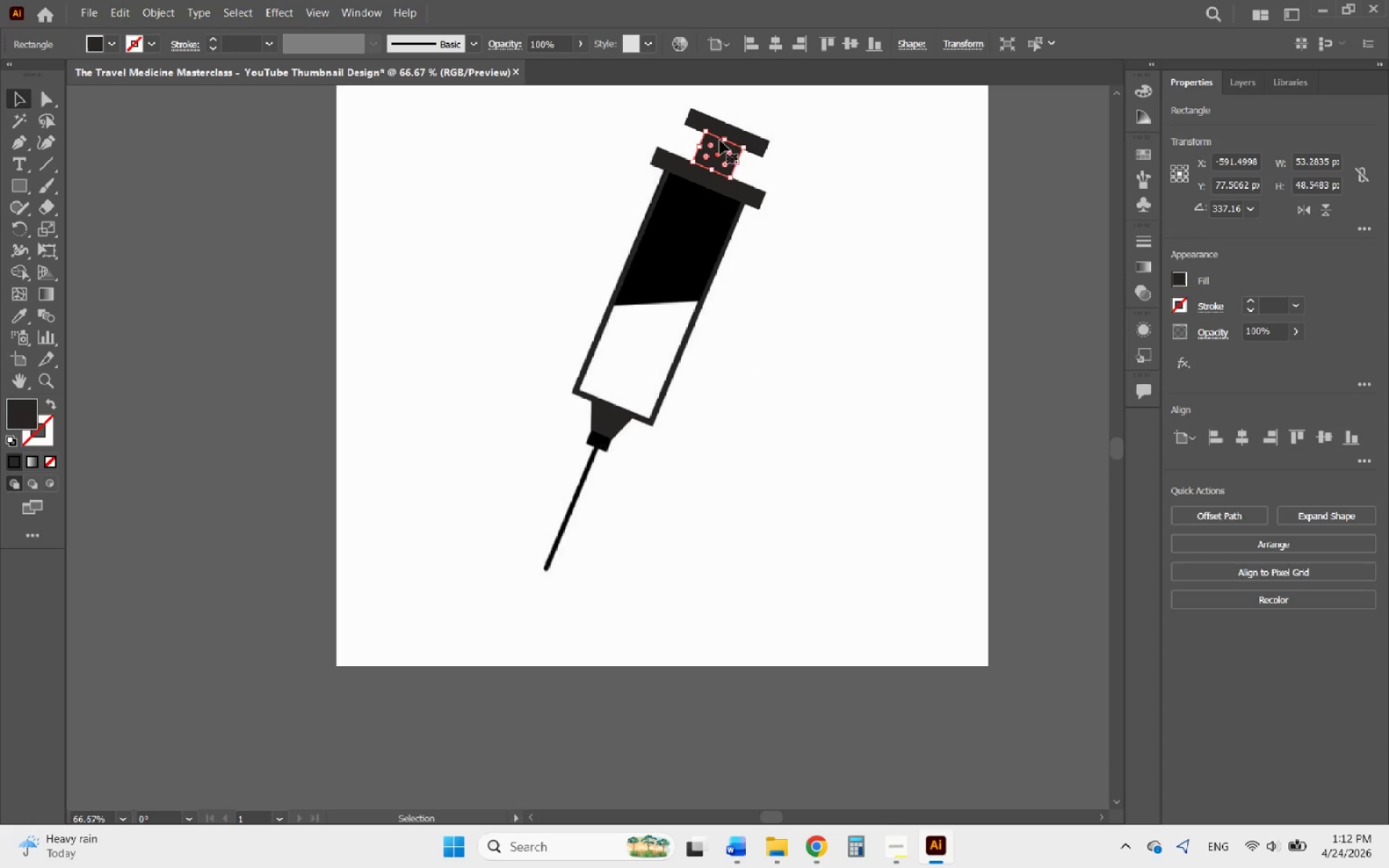 
hold_key(key=AltLeft, duration=3.06)
left_click_drag(start_coordinate=[720, 138], to_coordinate=[522, 477])
 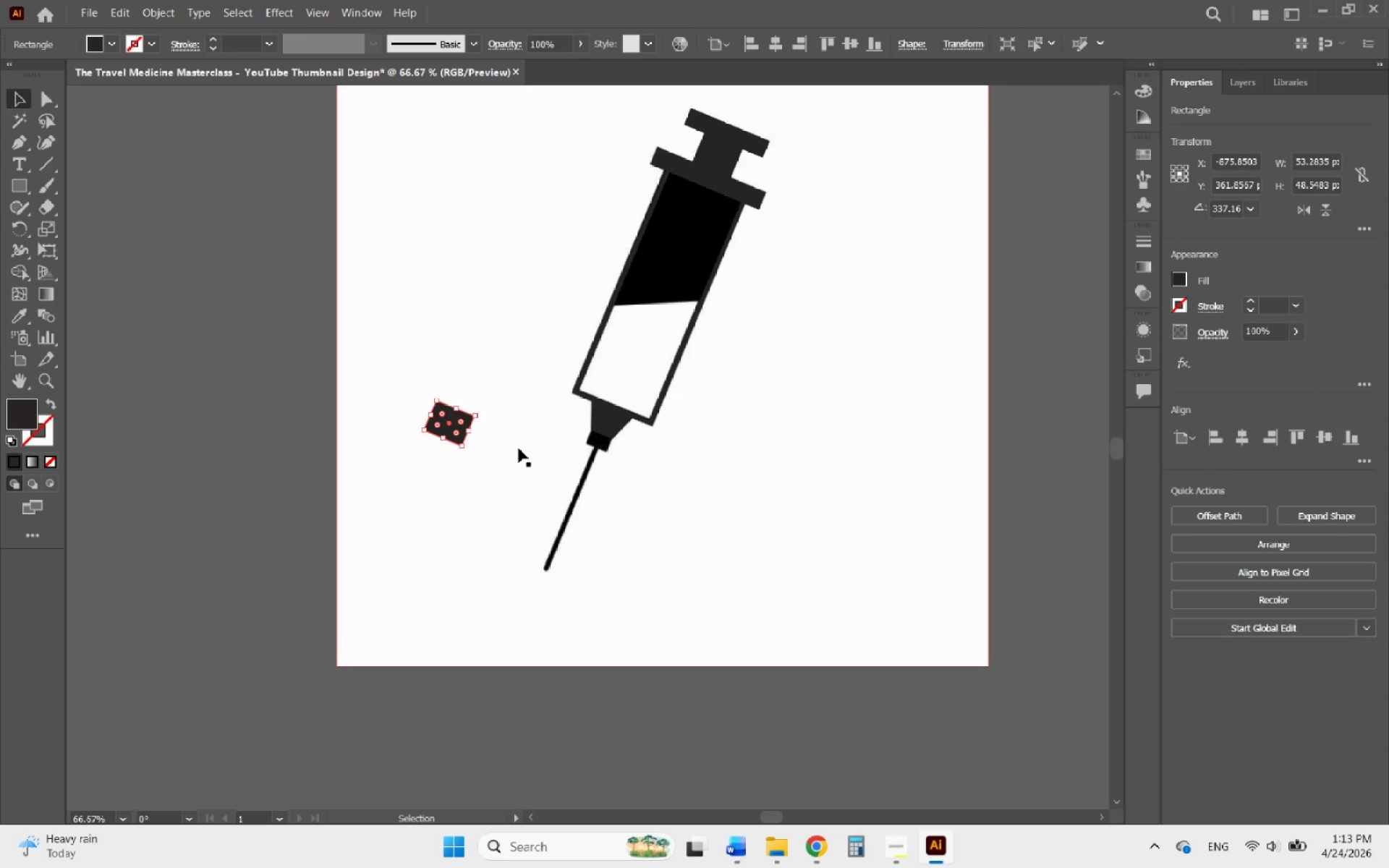 
hold_key(key=ShiftLeft, duration=2.02)
 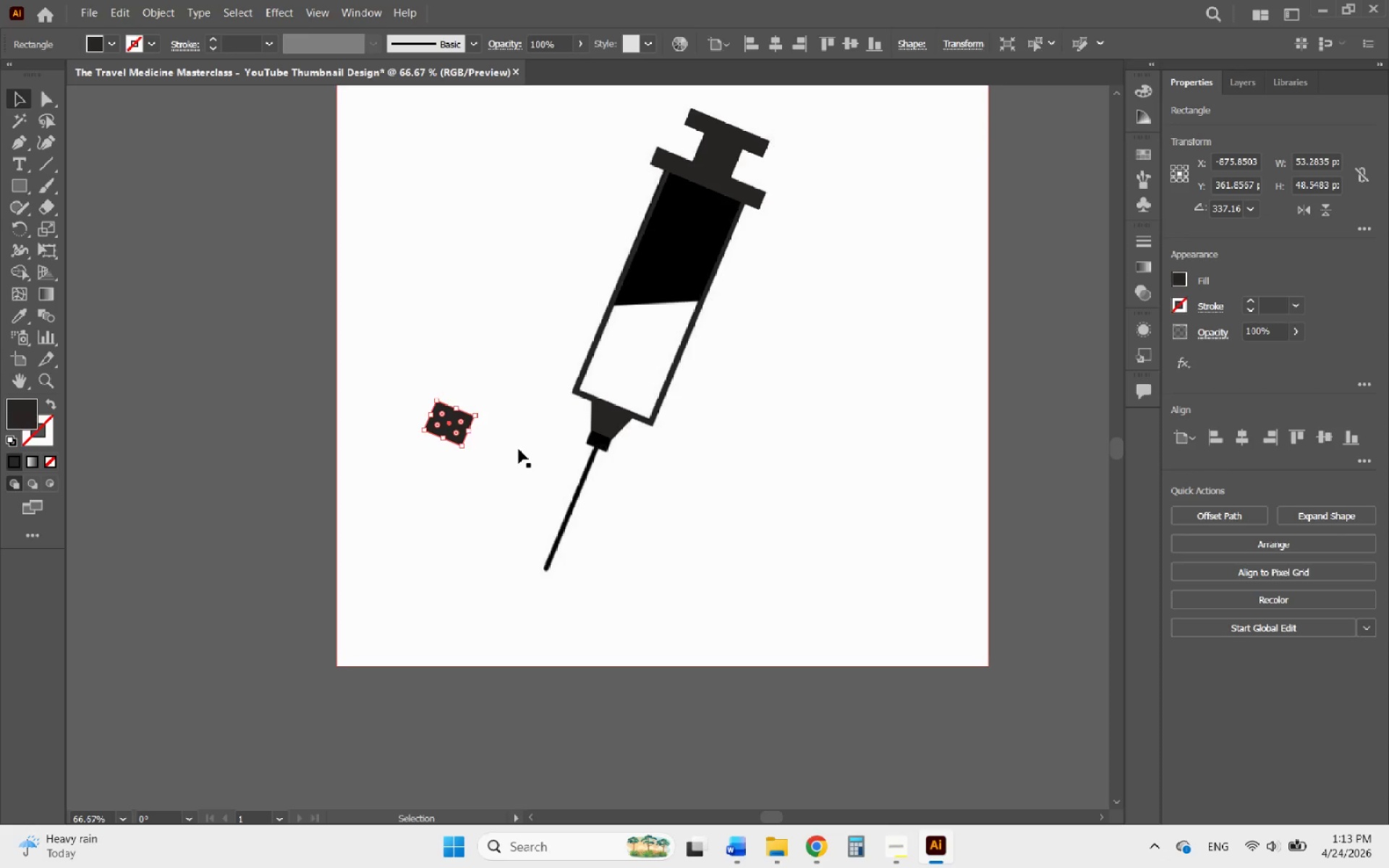 
hold_key(key=AltLeft, duration=0.88)
scroll: coordinate [519, 448], scroll_direction: up, amount: 1.0
 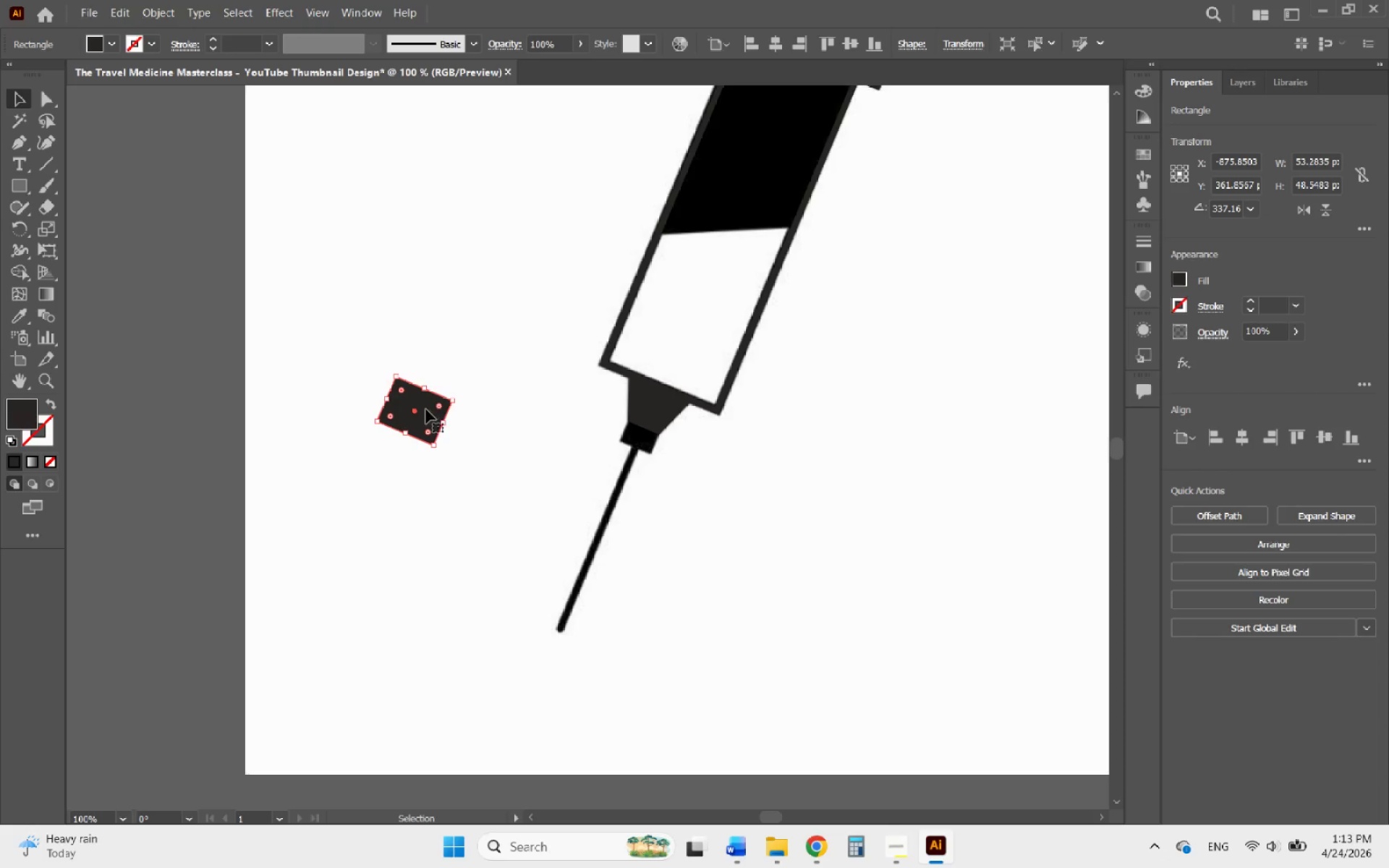 
left_click_drag(start_coordinate=[426, 409], to_coordinate=[640, 452])
 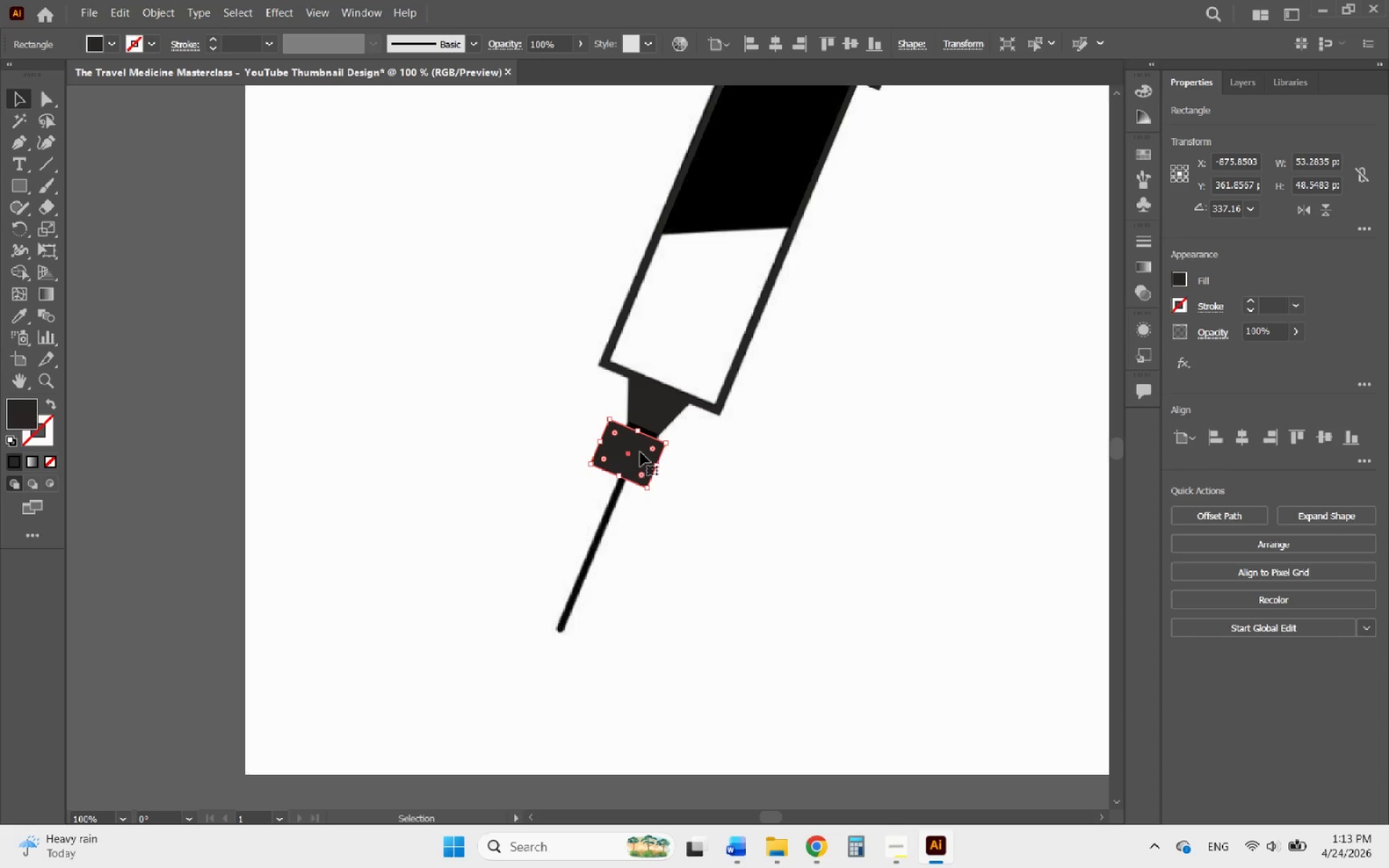 
hold_key(key=AltLeft, duration=0.62)
 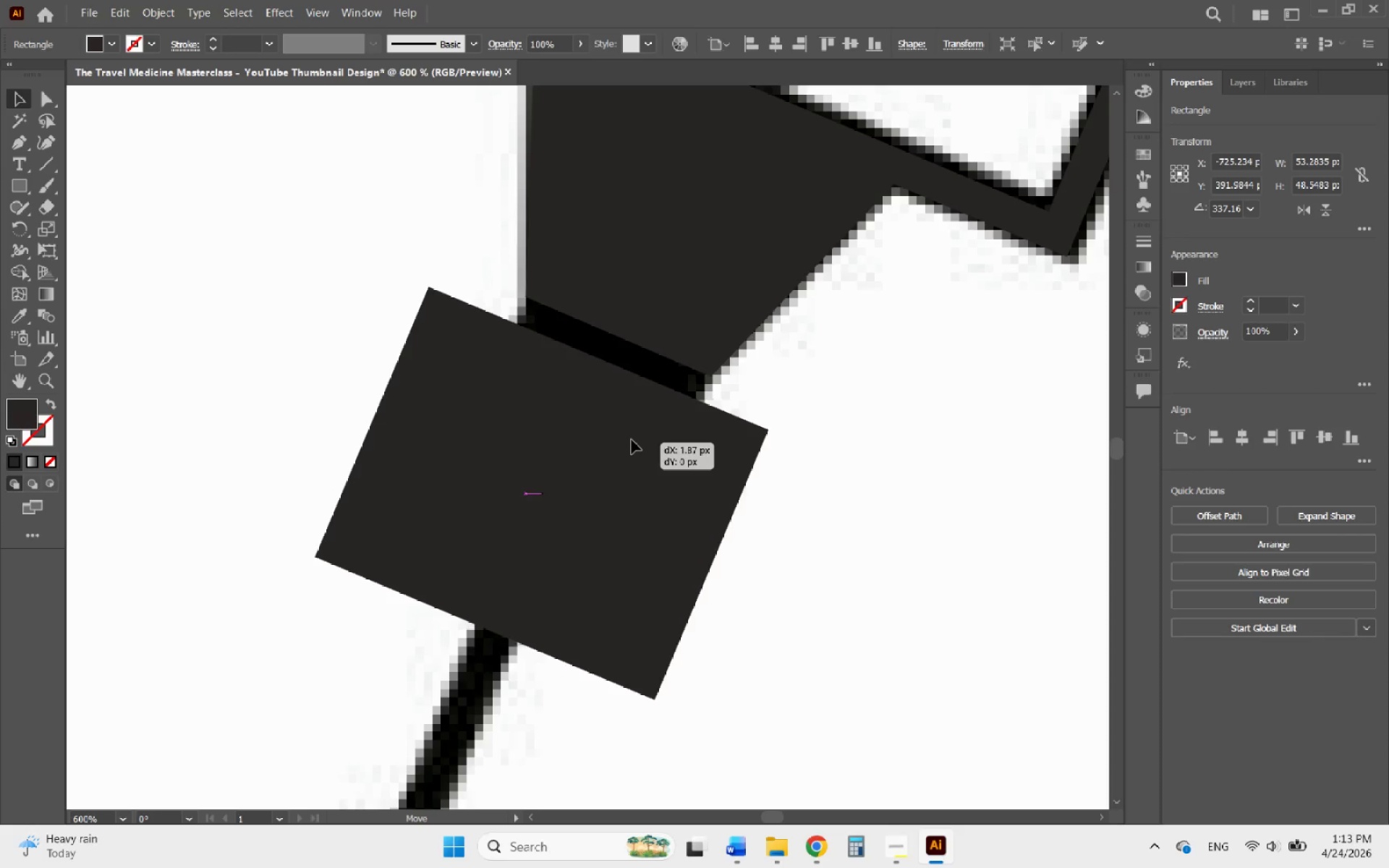 
left_click_drag(start_coordinate=[616, 443], to_coordinate=[660, 410])
 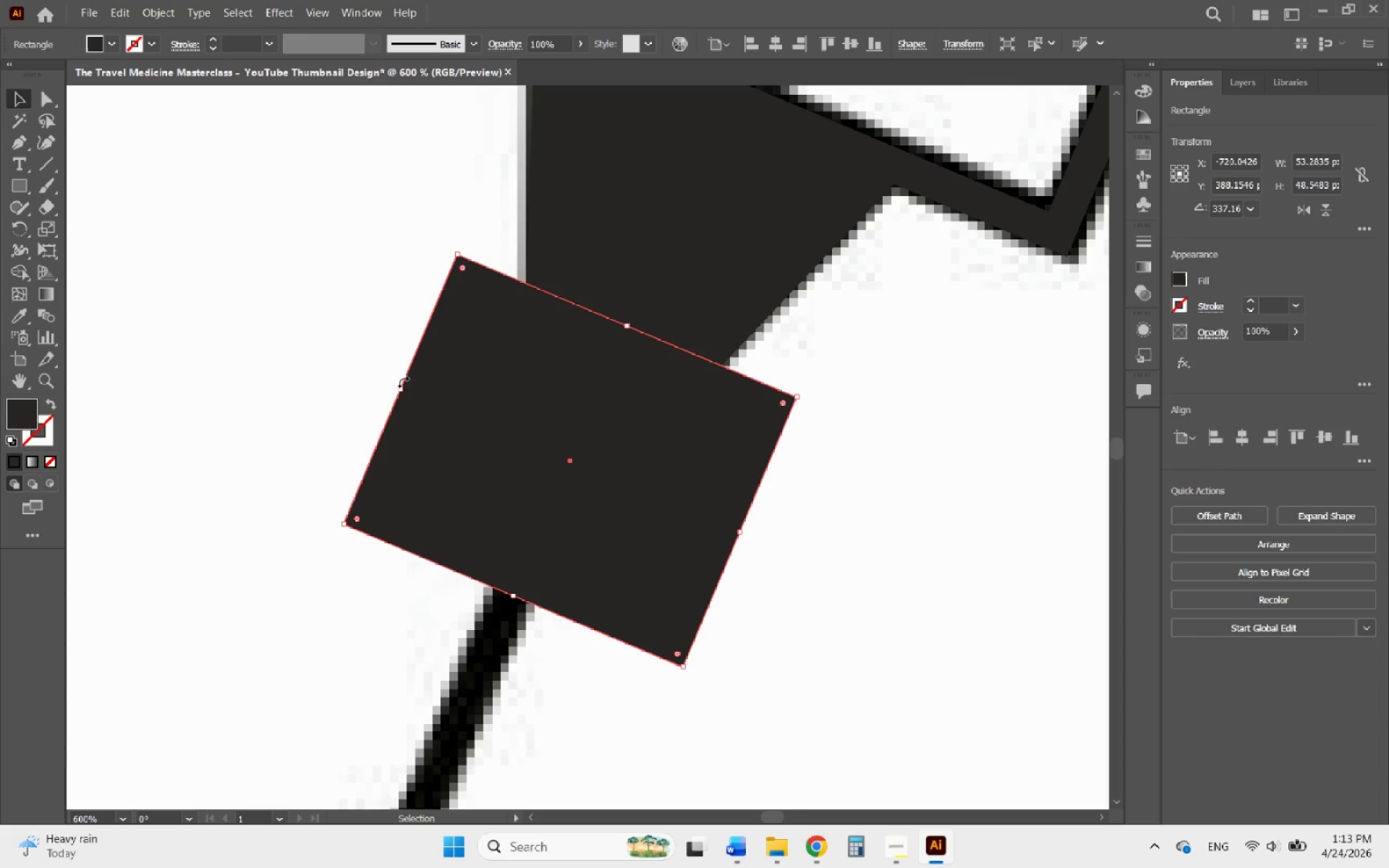 
scroll: coordinate [648, 446], scroll_direction: up, amount: 5.0
 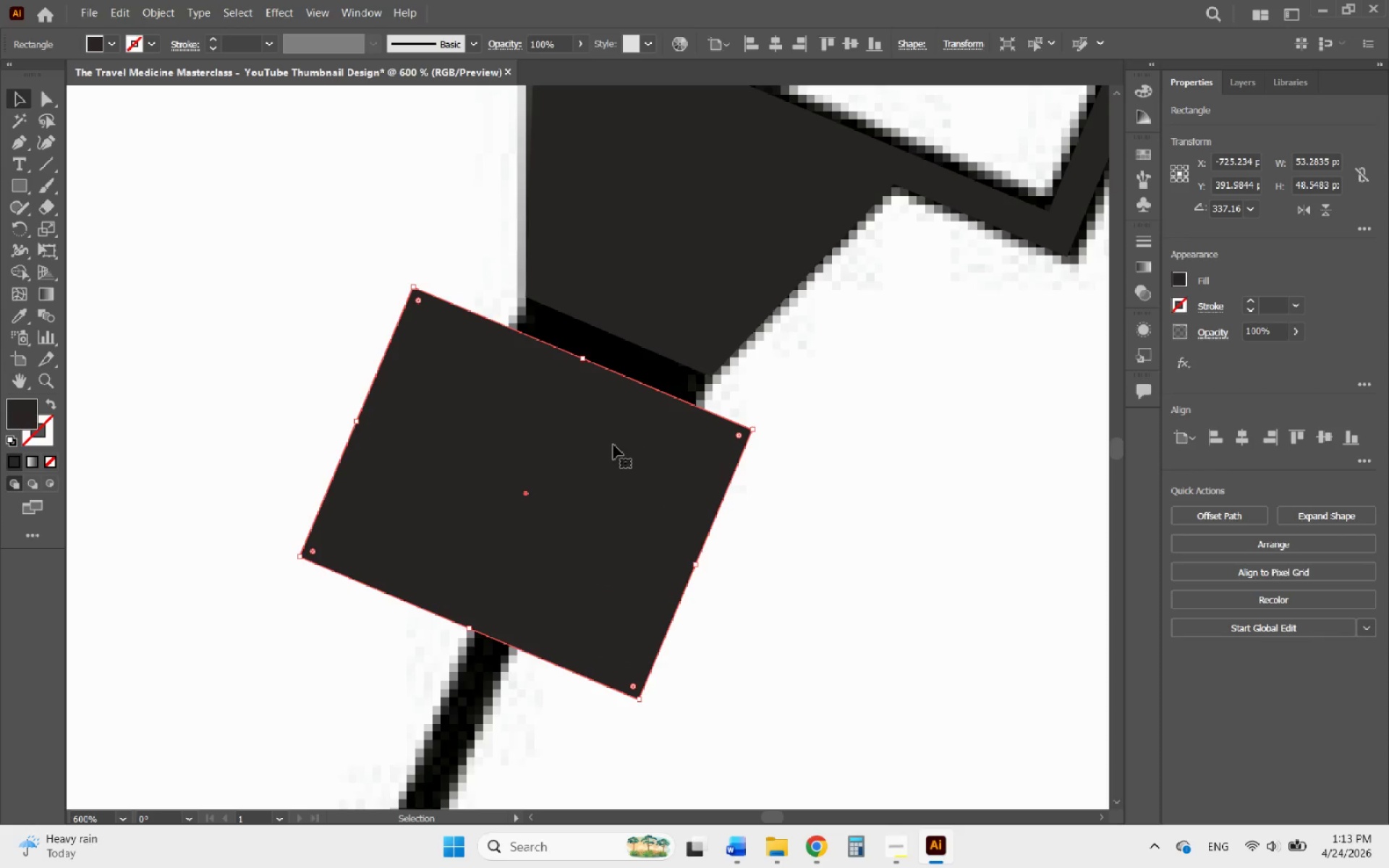 
left_click_drag(start_coordinate=[402, 388], to_coordinate=[469, 423])
 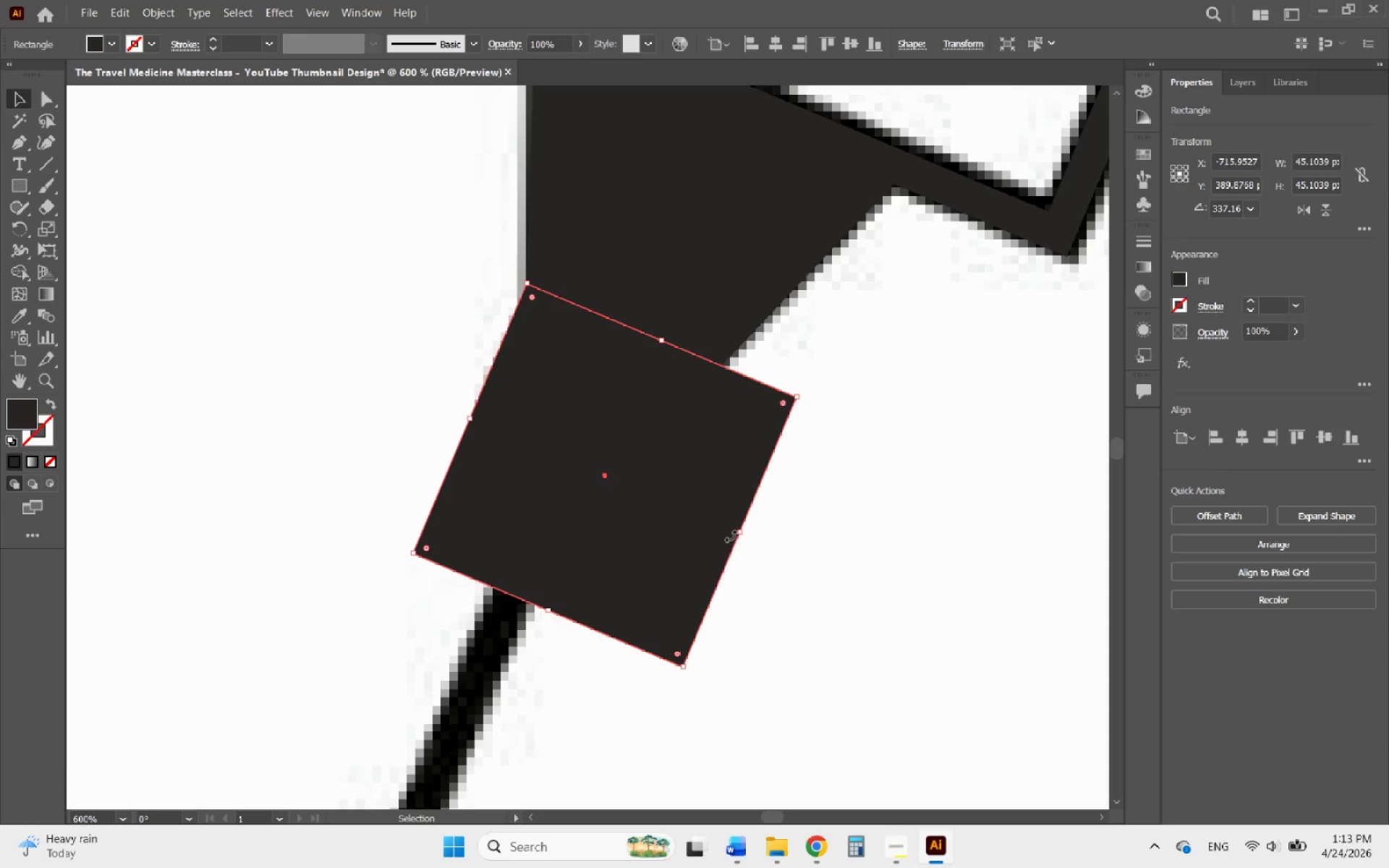 
left_click_drag(start_coordinate=[739, 537], to_coordinate=[663, 501])
 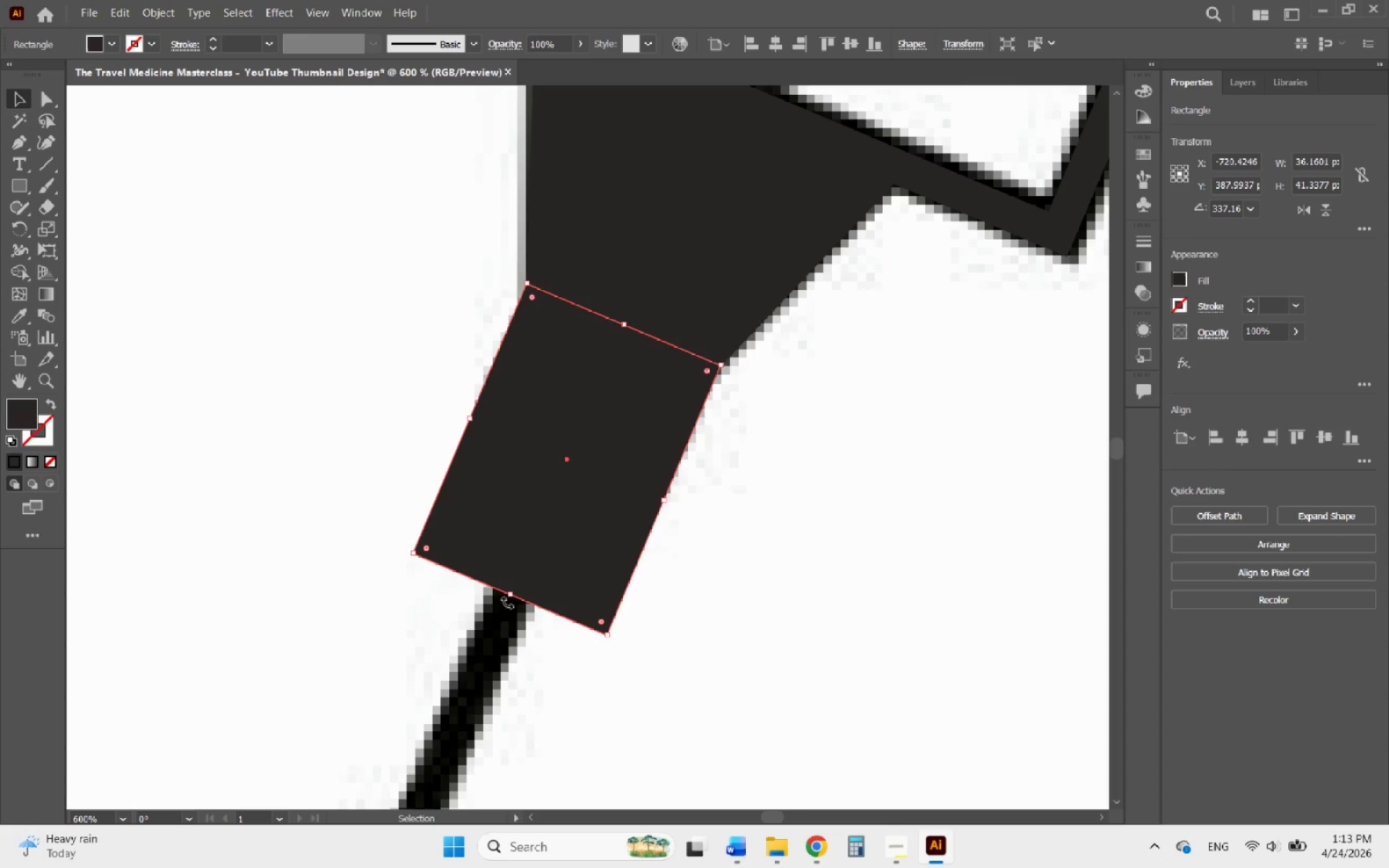 
left_click_drag(start_coordinate=[514, 593], to_coordinate=[580, 459])
 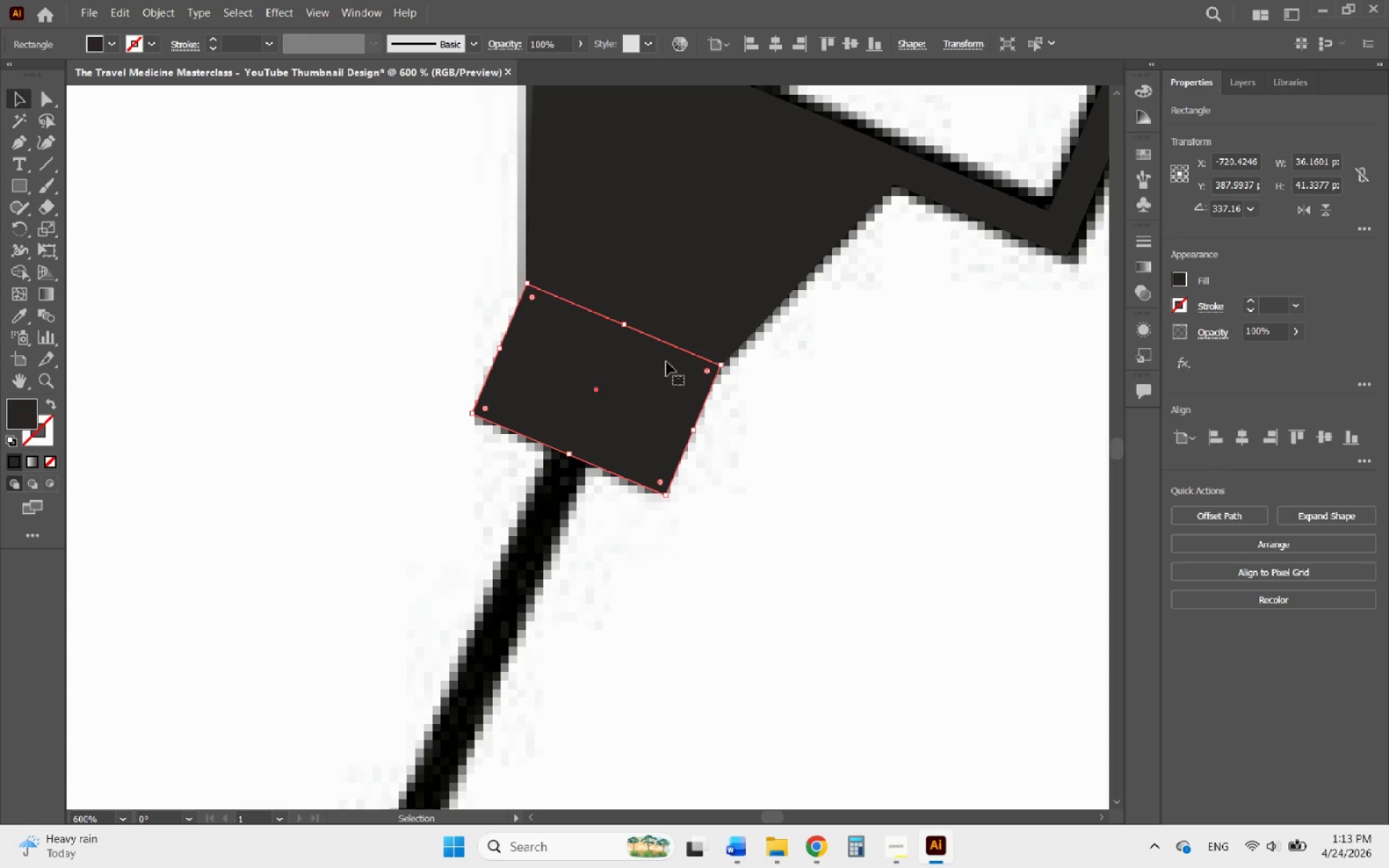 
hold_key(key=AltLeft, duration=4.14)
scroll: coordinate [655, 335], scroll_direction: down, amount: 3.0
 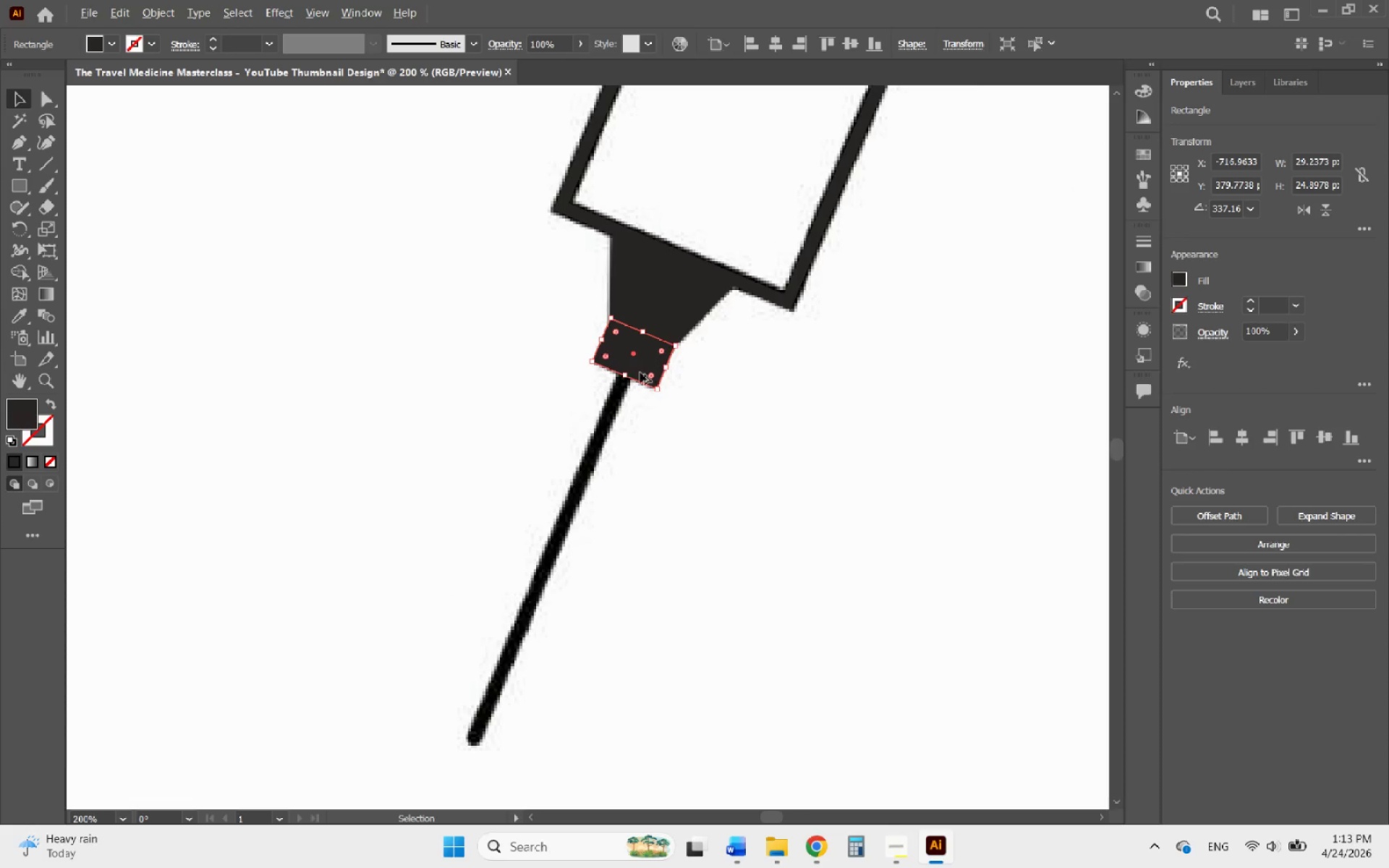 
scroll: coordinate [638, 375], scroll_direction: up, amount: 3.0
 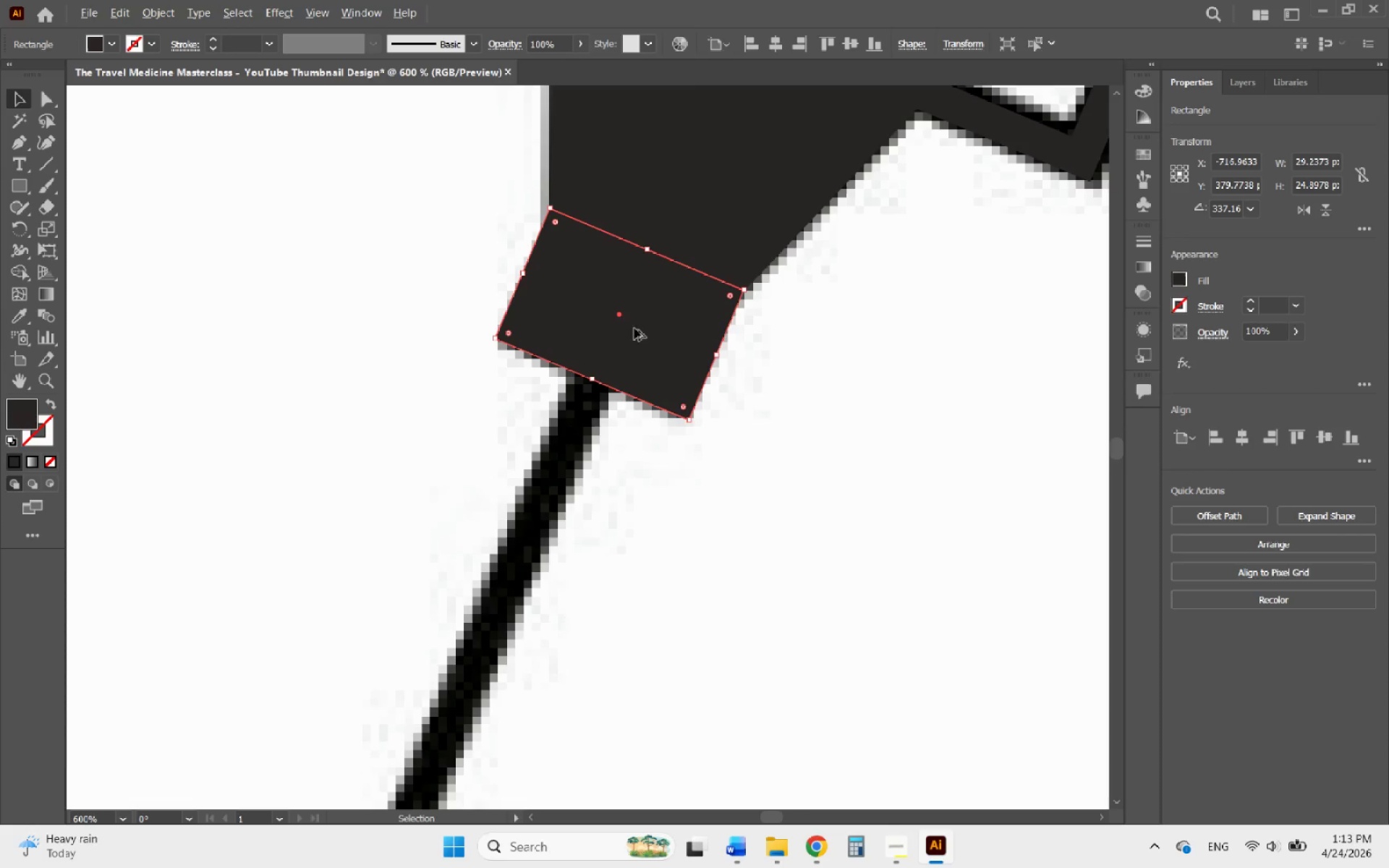 
left_click_drag(start_coordinate=[634, 328], to_coordinate=[577, 464])
 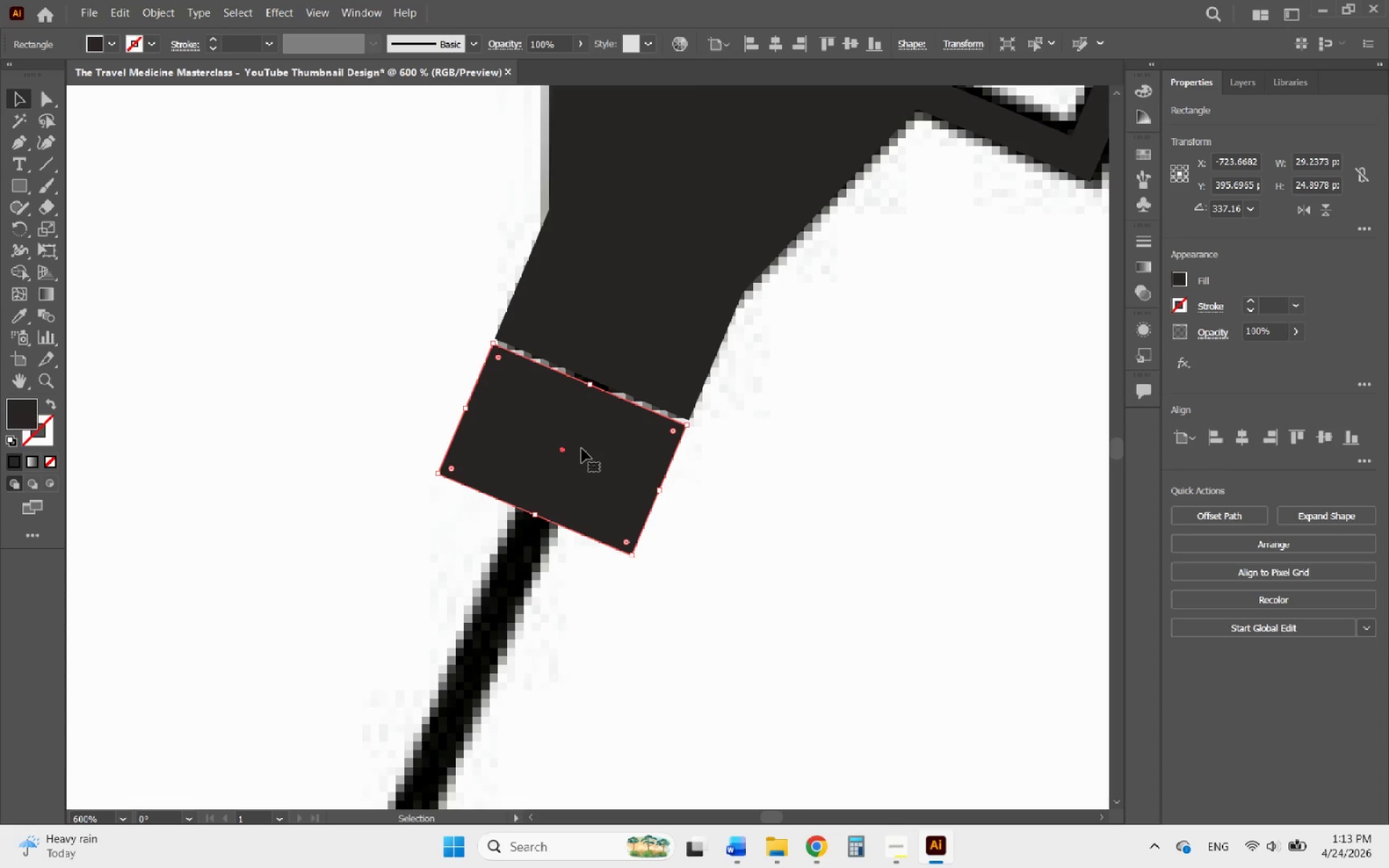 
hold_key(key=AltLeft, duration=0.58)
scroll: coordinate [575, 430], scroll_direction: up, amount: 1.0
 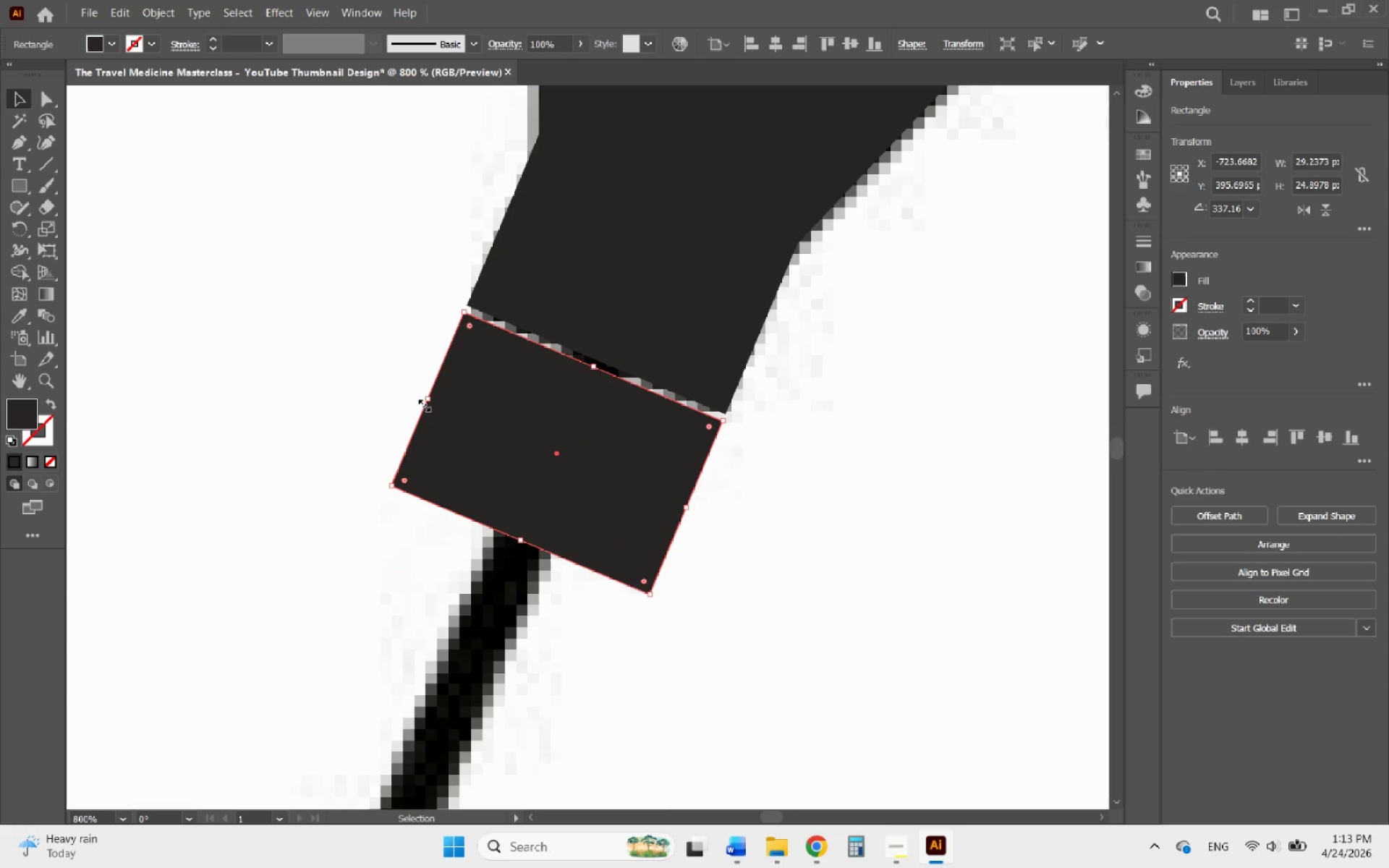 
left_click_drag(start_coordinate=[422, 404], to_coordinate=[525, 440])
 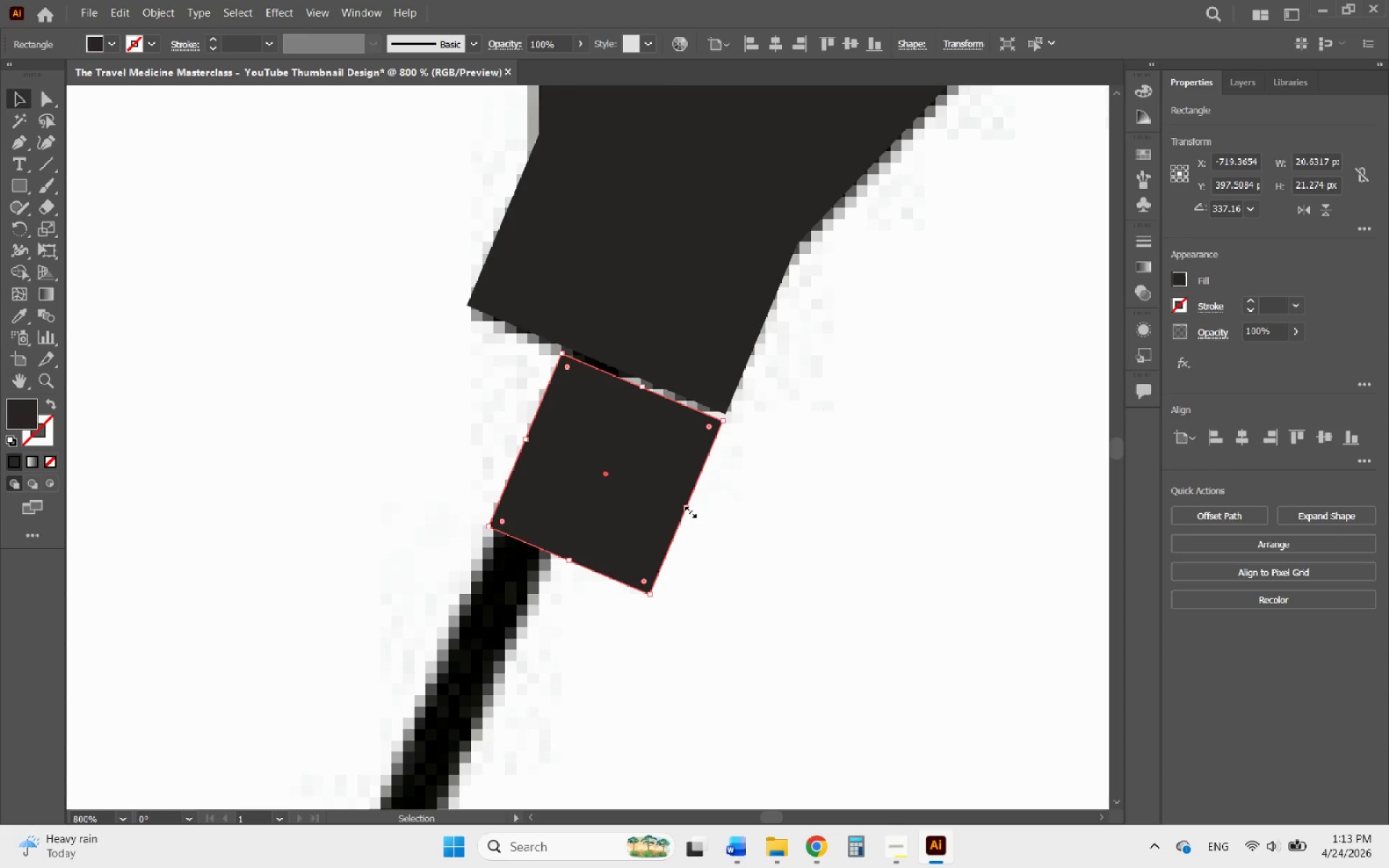 
left_click_drag(start_coordinate=[689, 510], to_coordinate=[594, 464])
 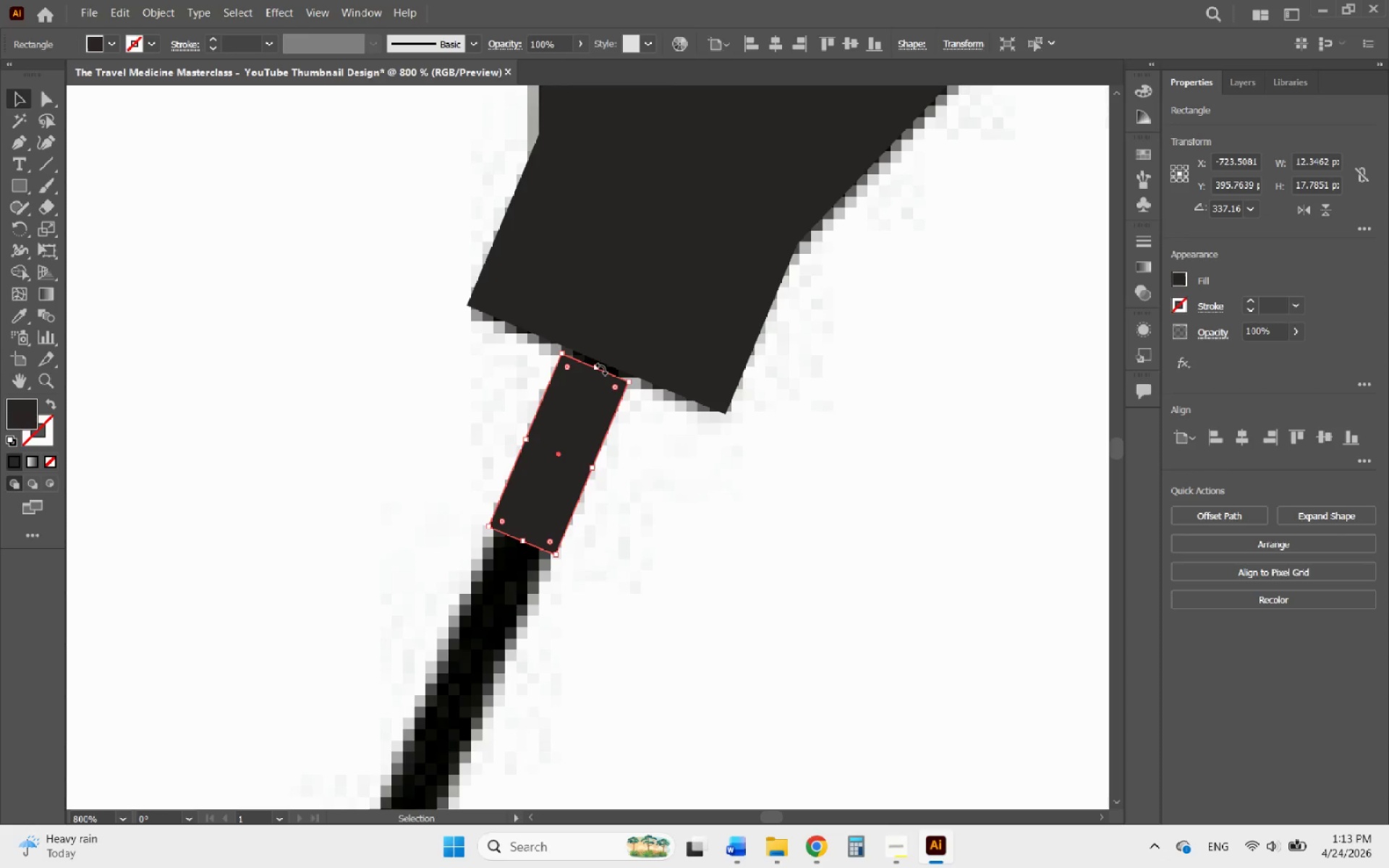 
left_click_drag(start_coordinate=[595, 369], to_coordinate=[616, 361])
 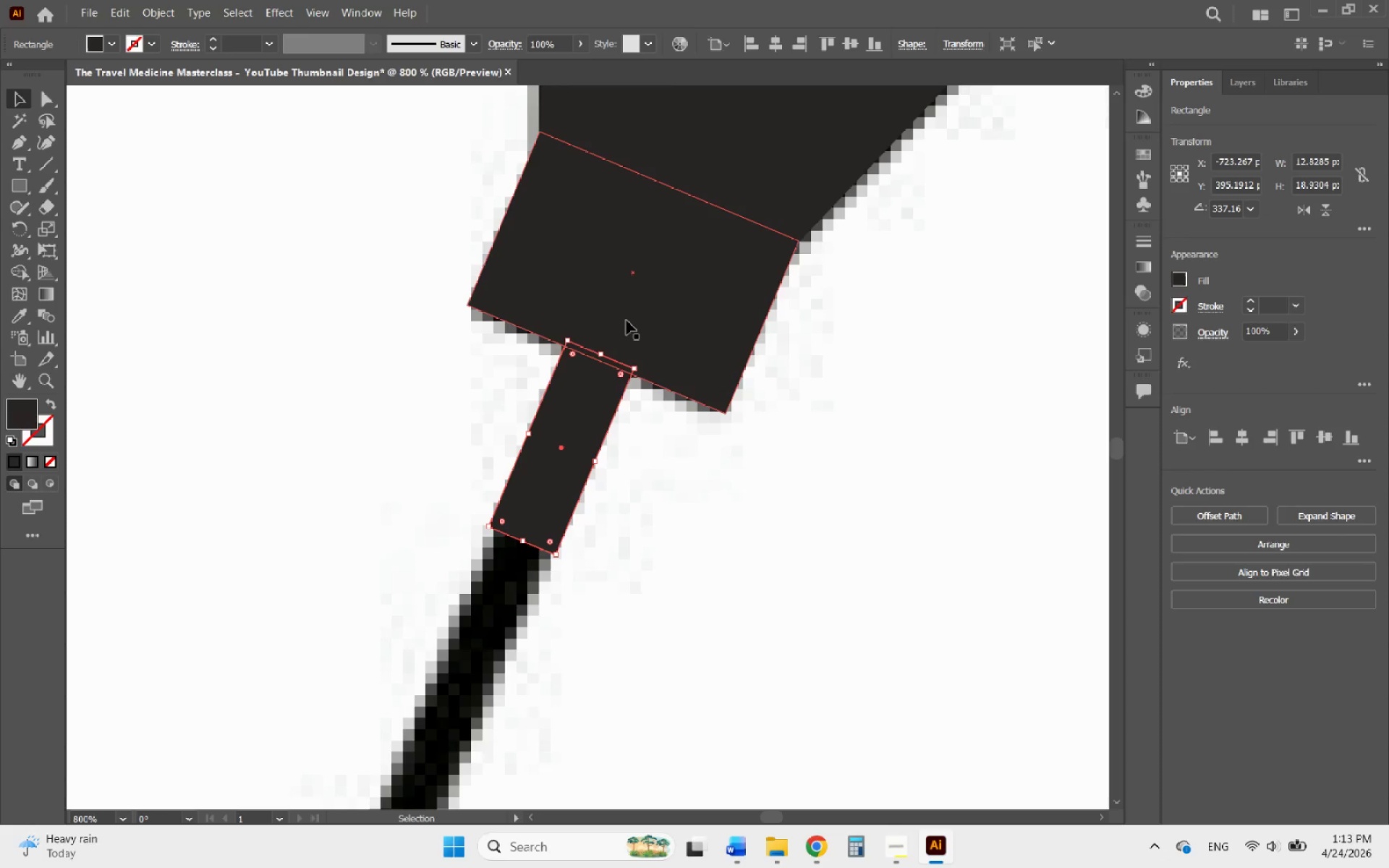 
left_click([626, 320])
 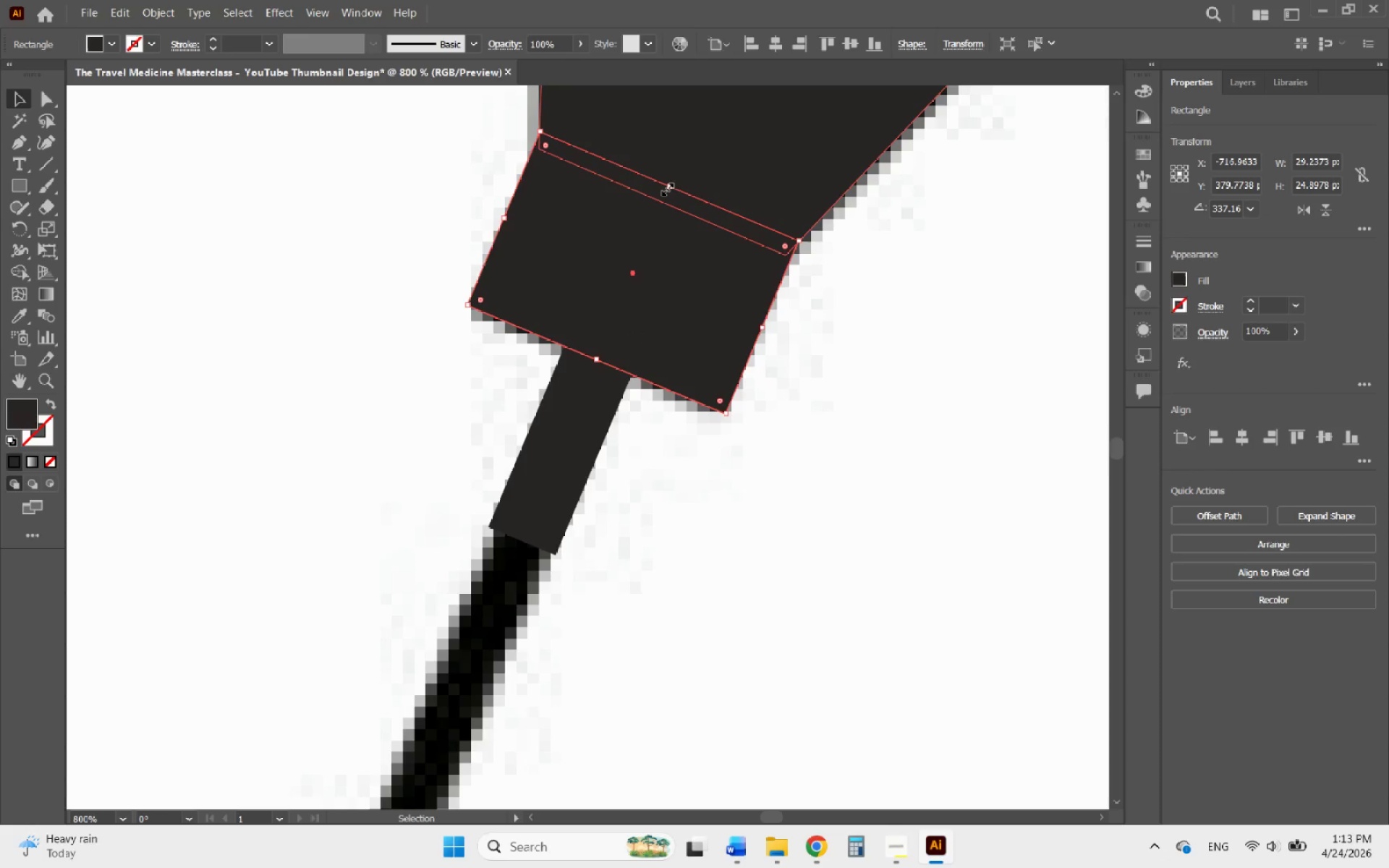 
left_click_drag(start_coordinate=[666, 187], to_coordinate=[673, 182])
 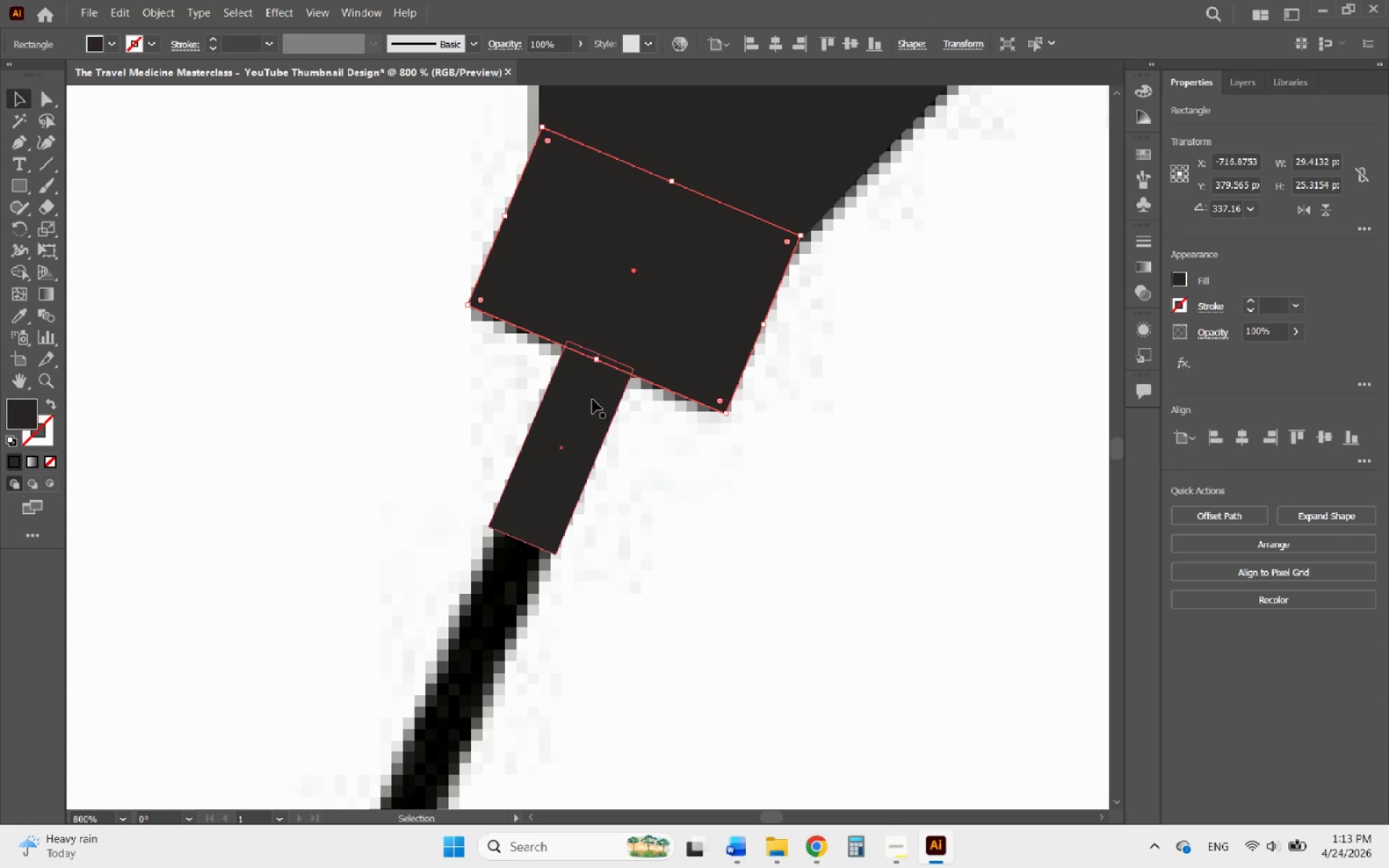 
left_click([591, 401])
 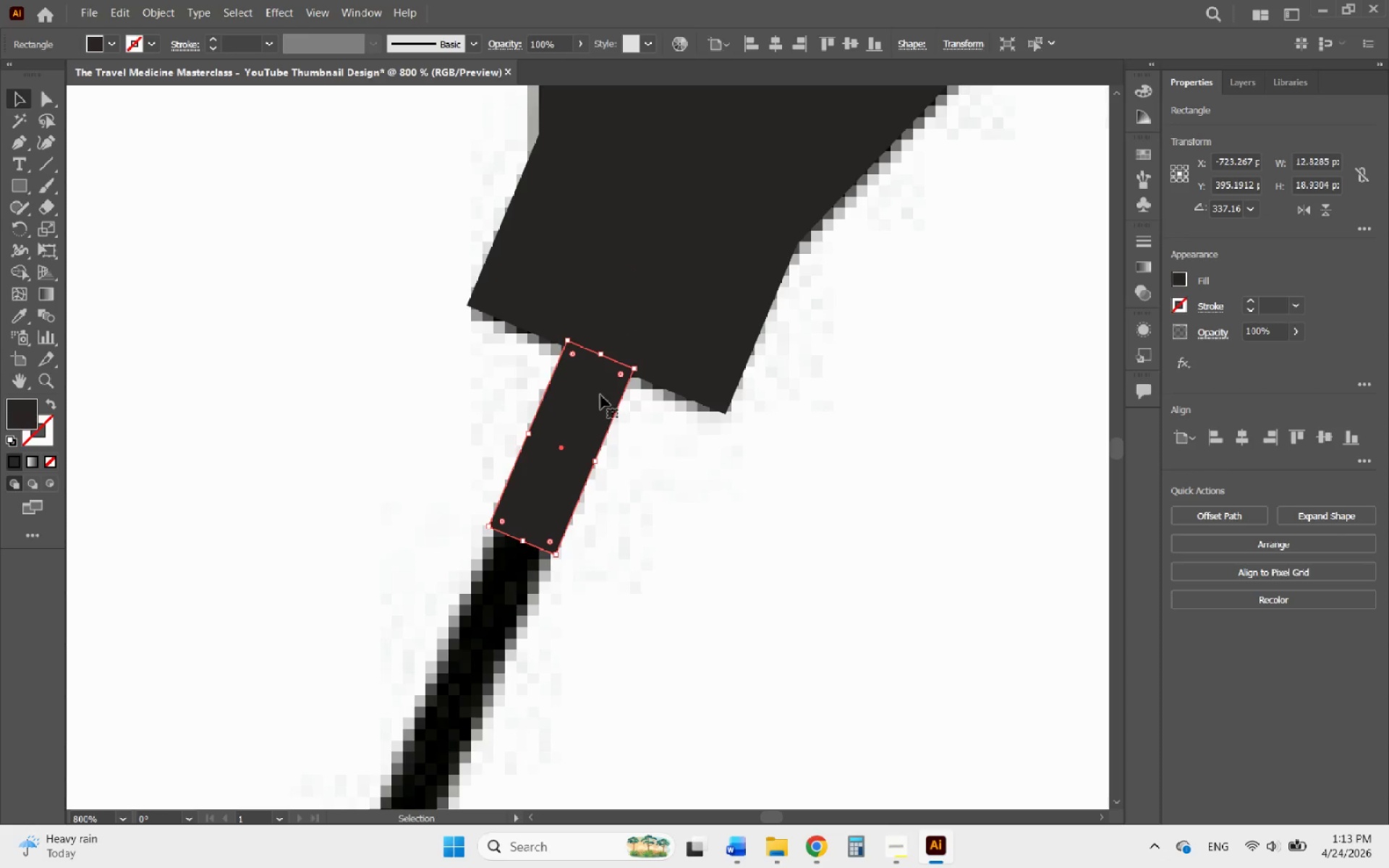 
hold_key(key=AltLeft, duration=0.64)
scroll: coordinate [681, 271], scroll_direction: down, amount: 3.0
 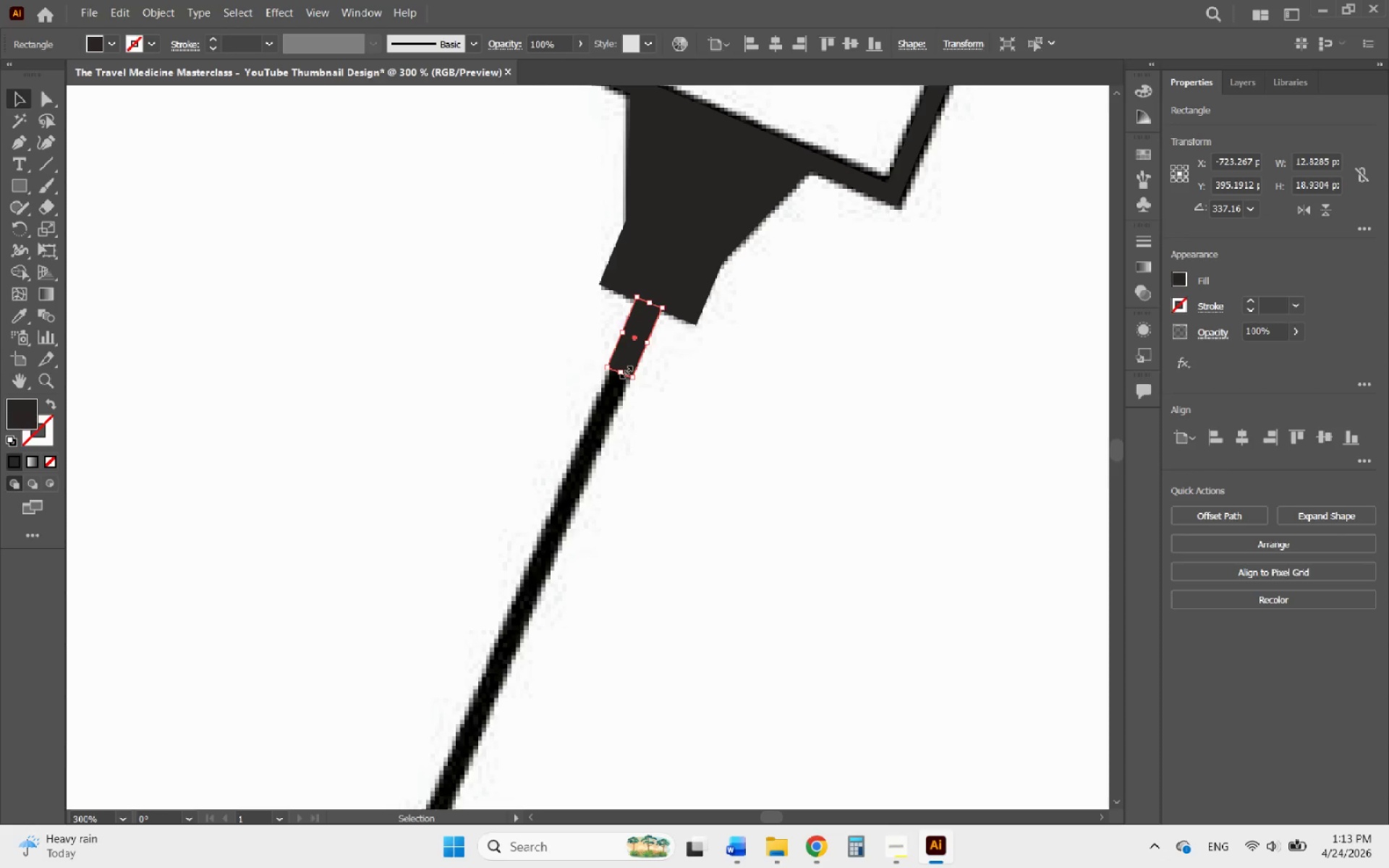 
left_click_drag(start_coordinate=[624, 370], to_coordinate=[475, 682])
 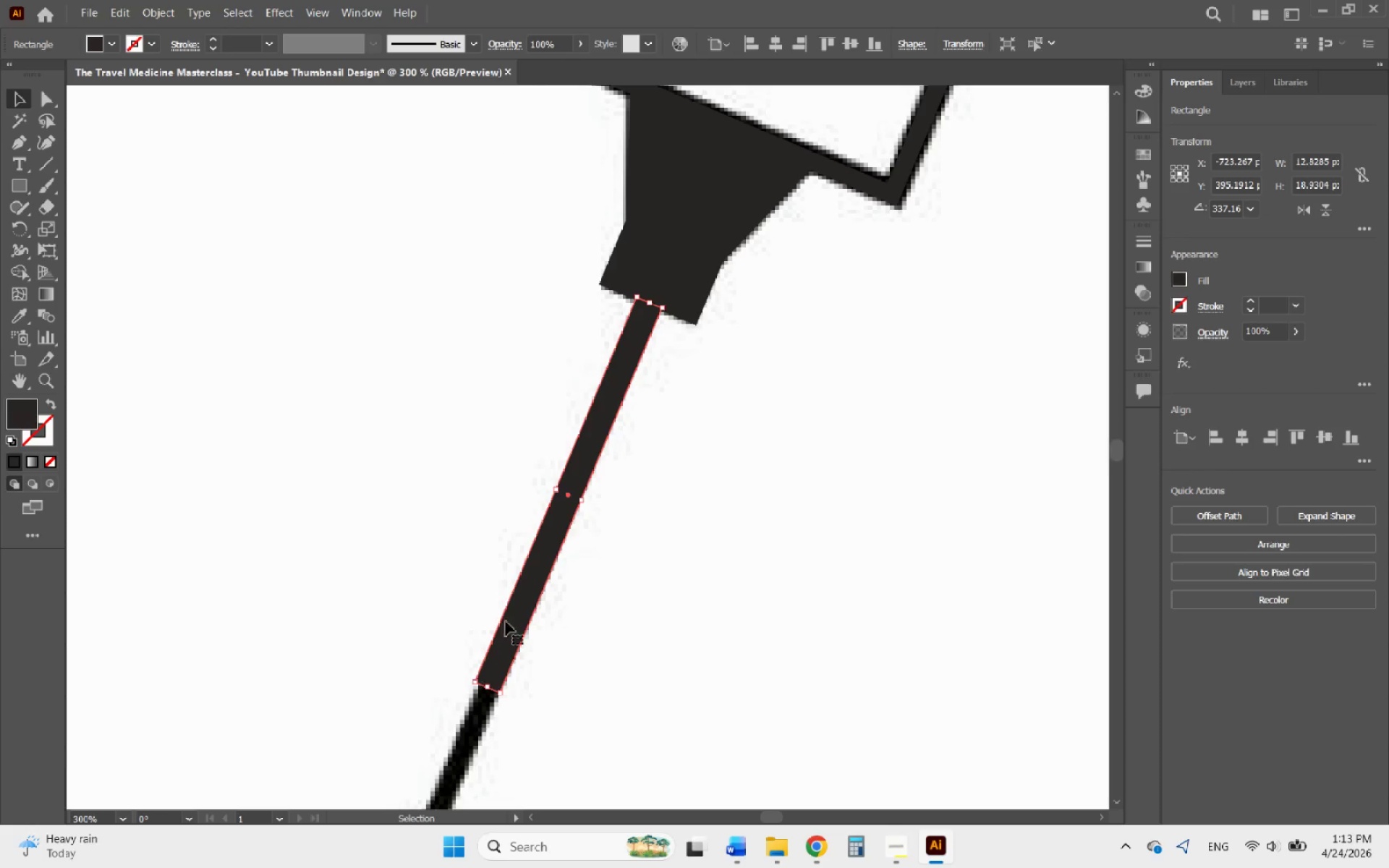 
hold_key(key=AltLeft, duration=1.72)
scroll: coordinate [524, 419], scroll_direction: up, amount: 2.0
 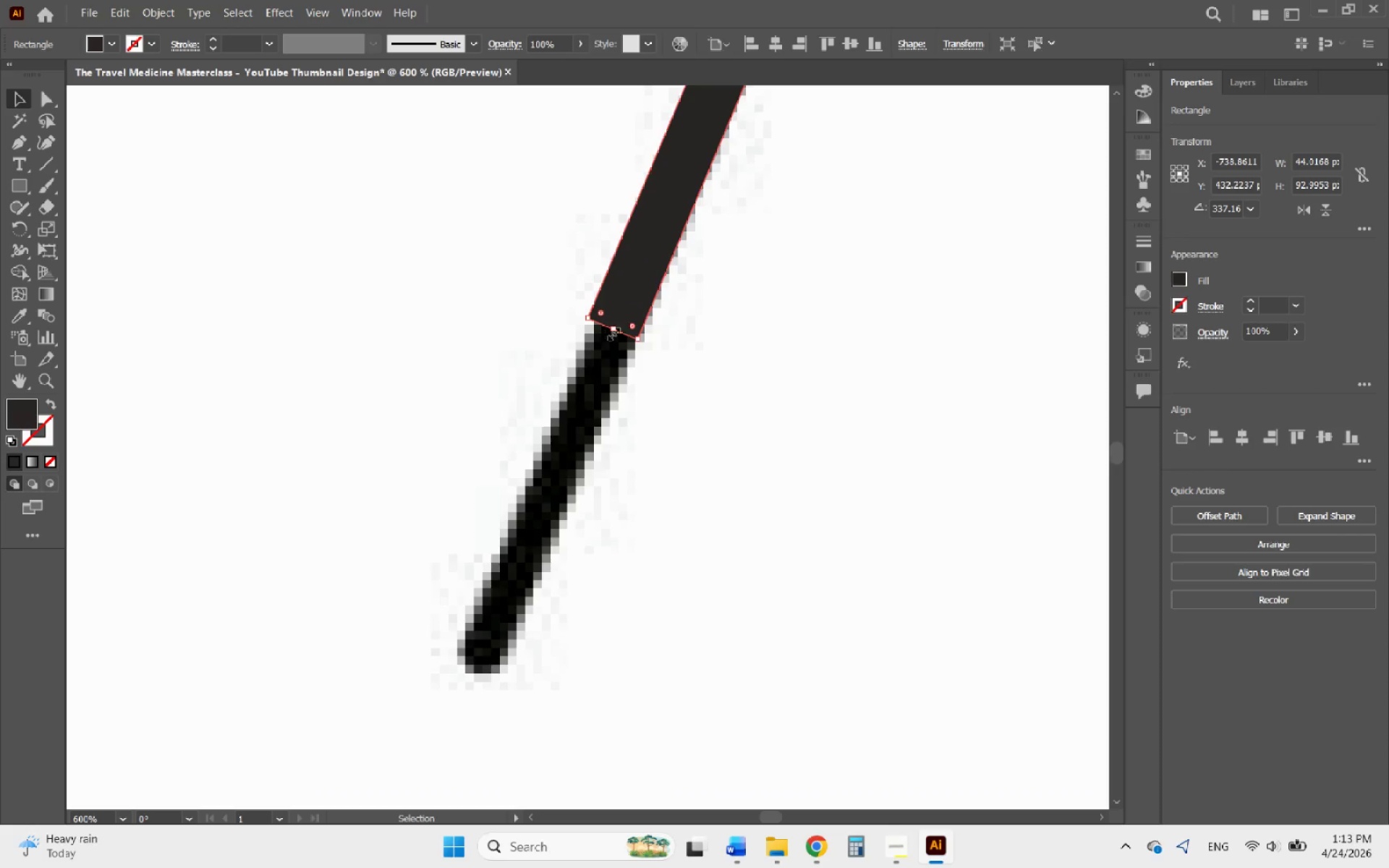 
left_click_drag(start_coordinate=[612, 332], to_coordinate=[461, 665])
 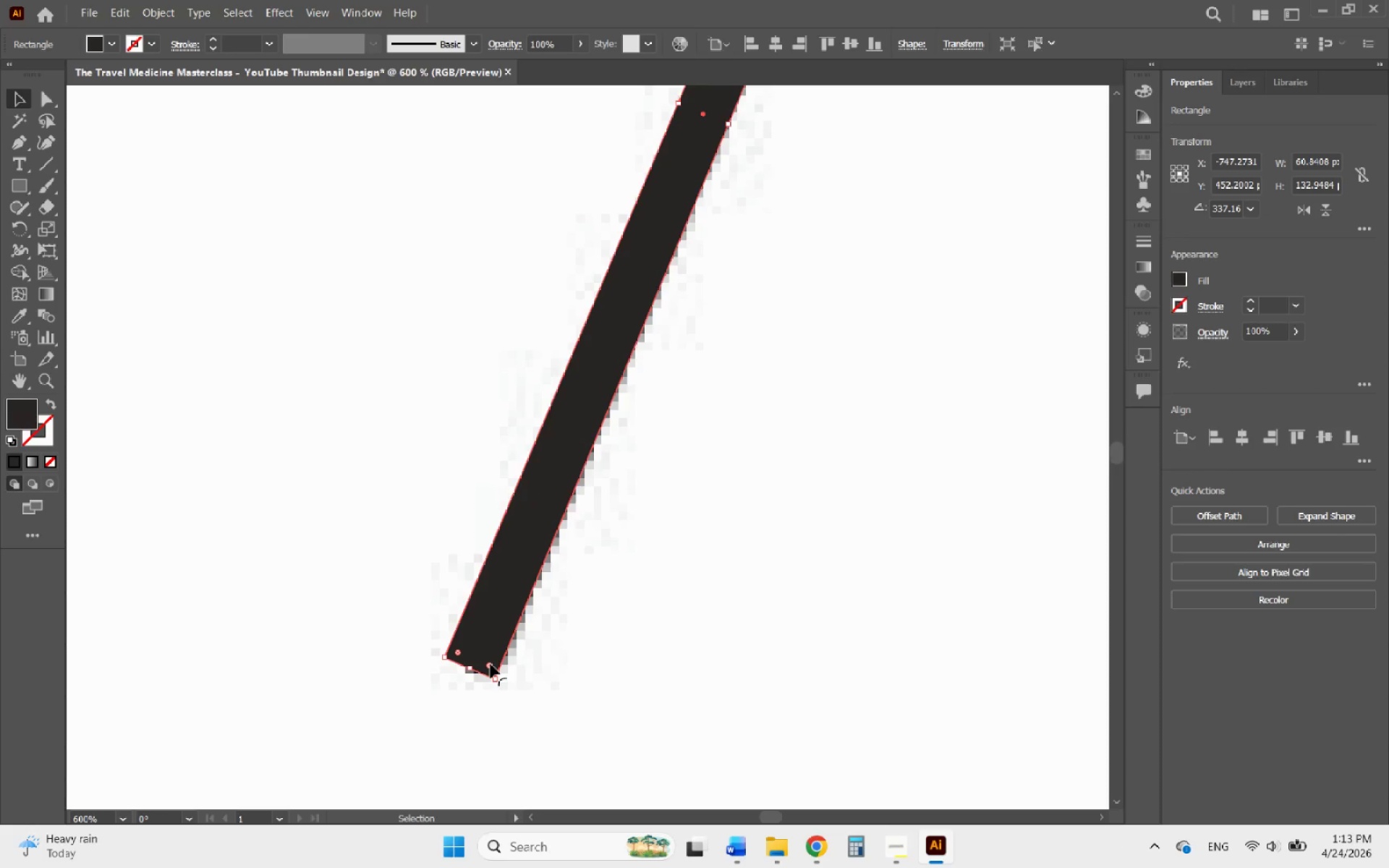 
left_click([490, 664])
 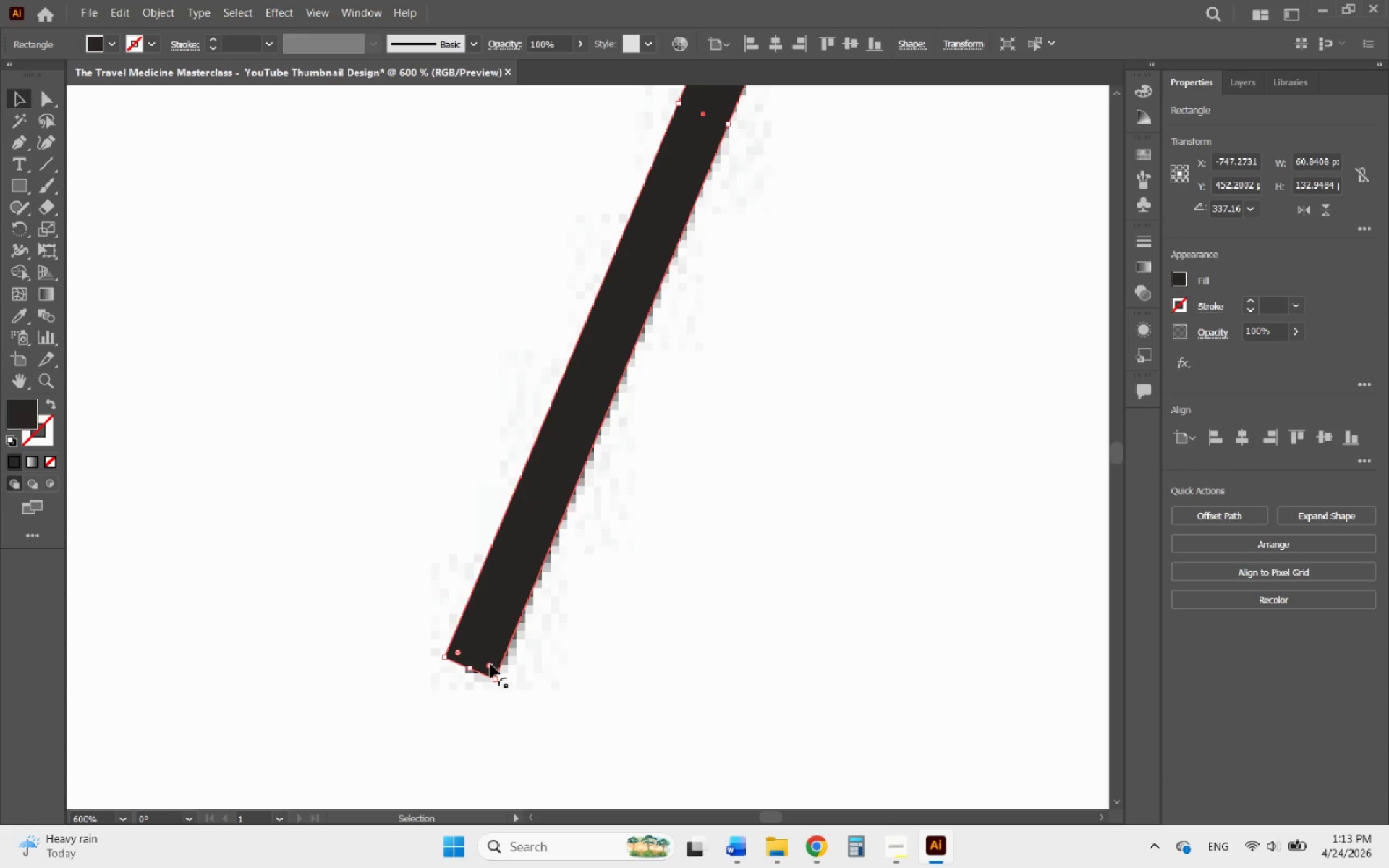 
left_click_drag(start_coordinate=[490, 664], to_coordinate=[511, 613])
 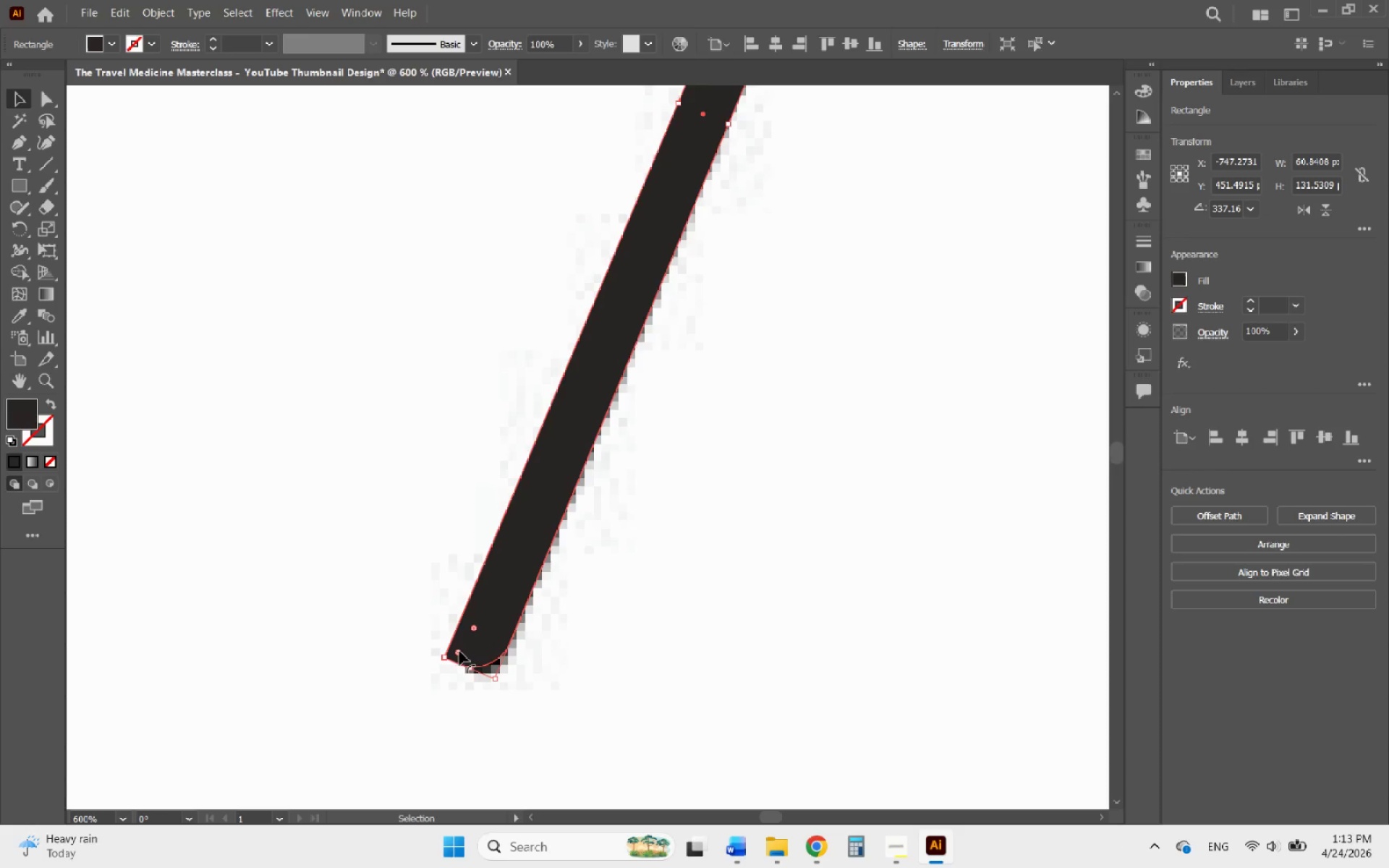 
left_click([457, 652])
 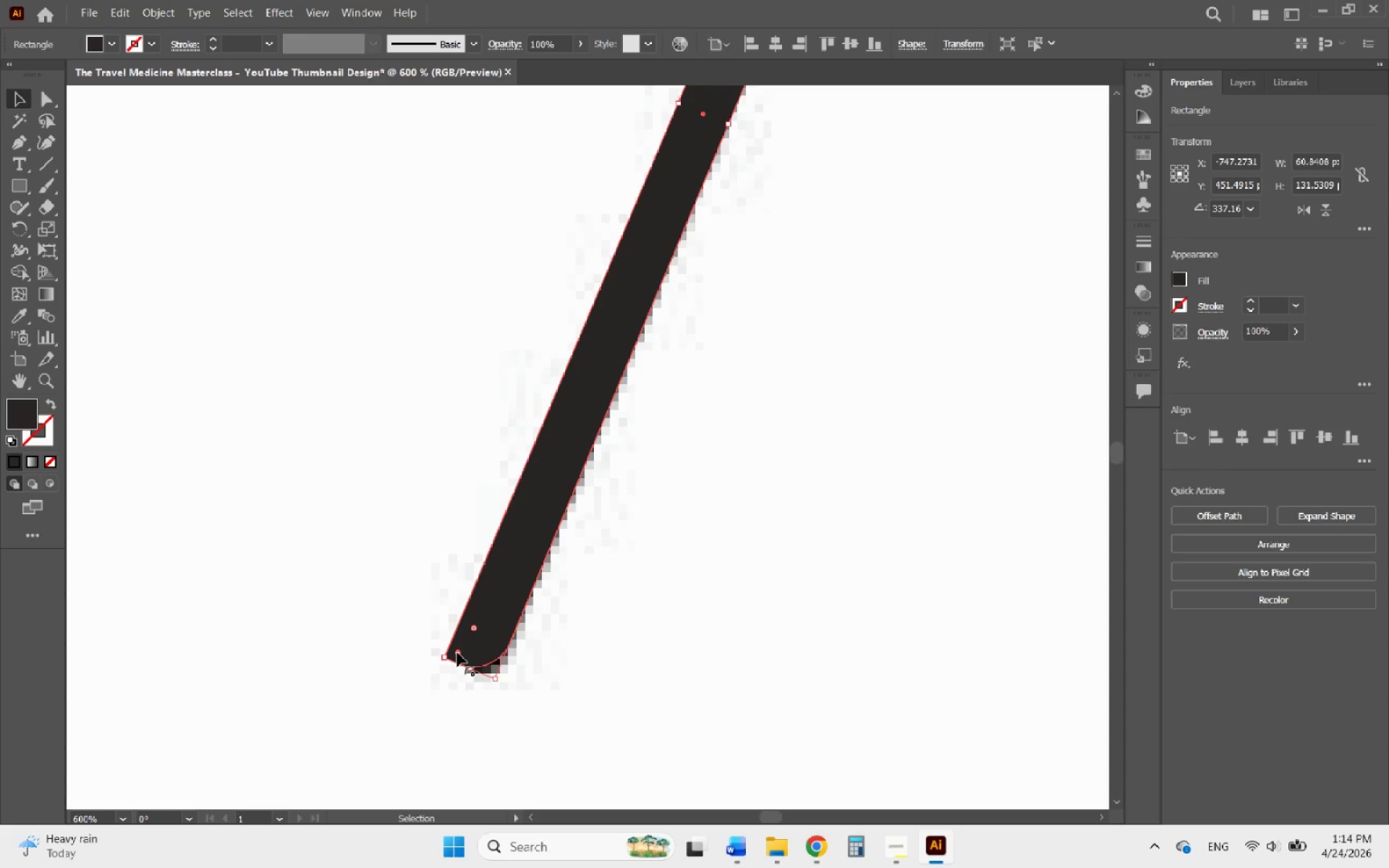 
left_click_drag(start_coordinate=[457, 652], to_coordinate=[574, 587])
 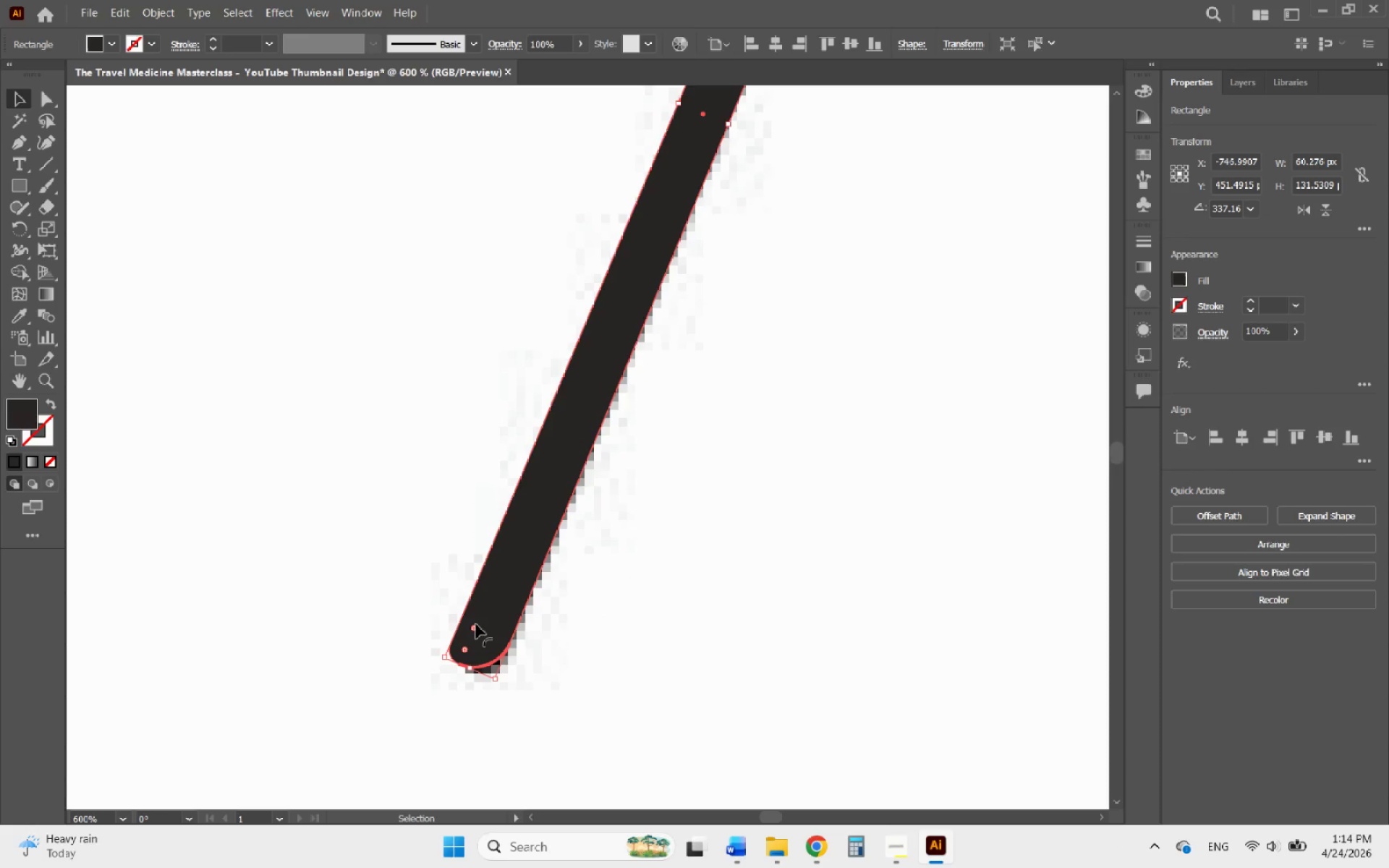 
left_click_drag(start_coordinate=[476, 624], to_coordinate=[486, 637])
 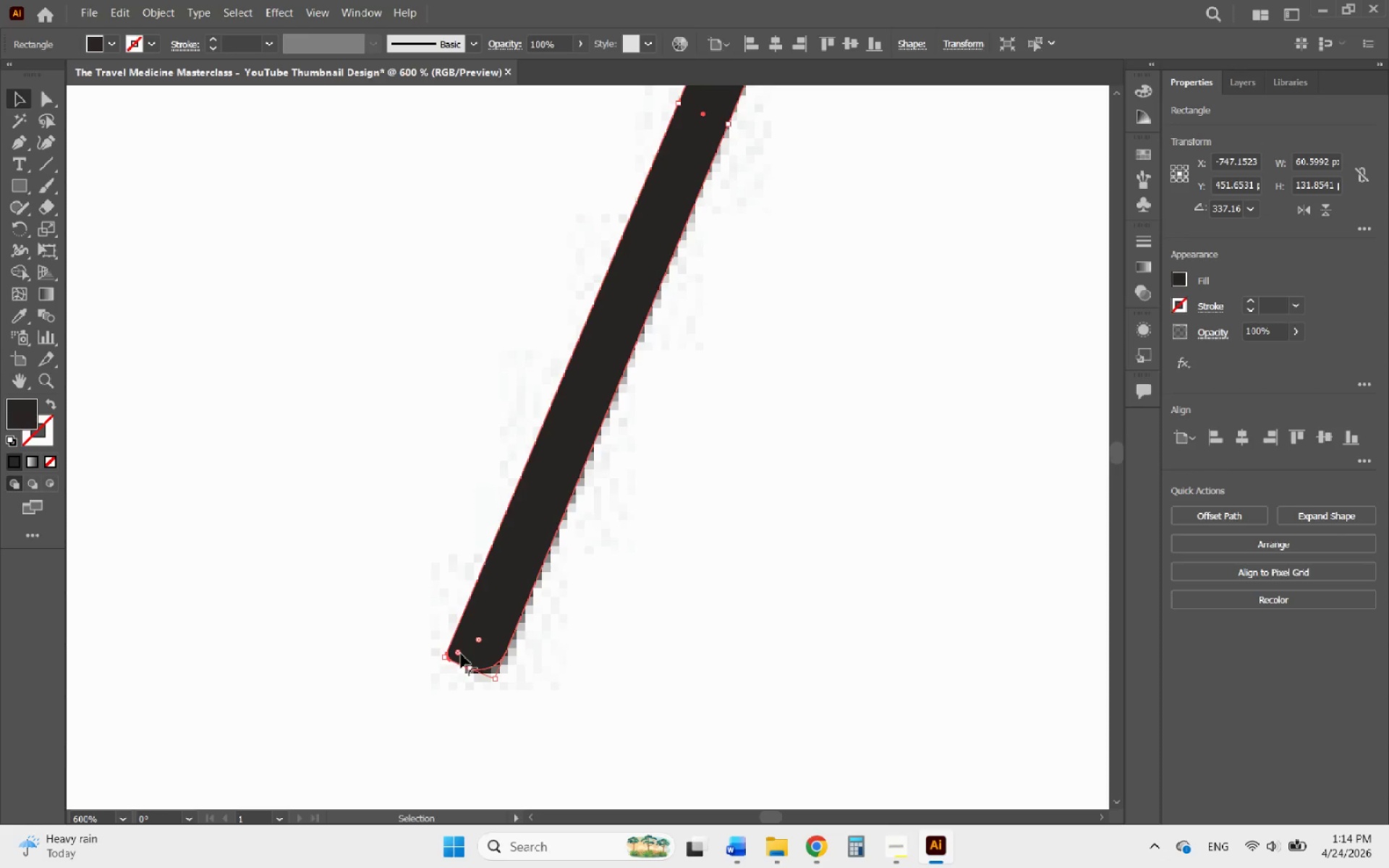 
left_click([460, 654])
 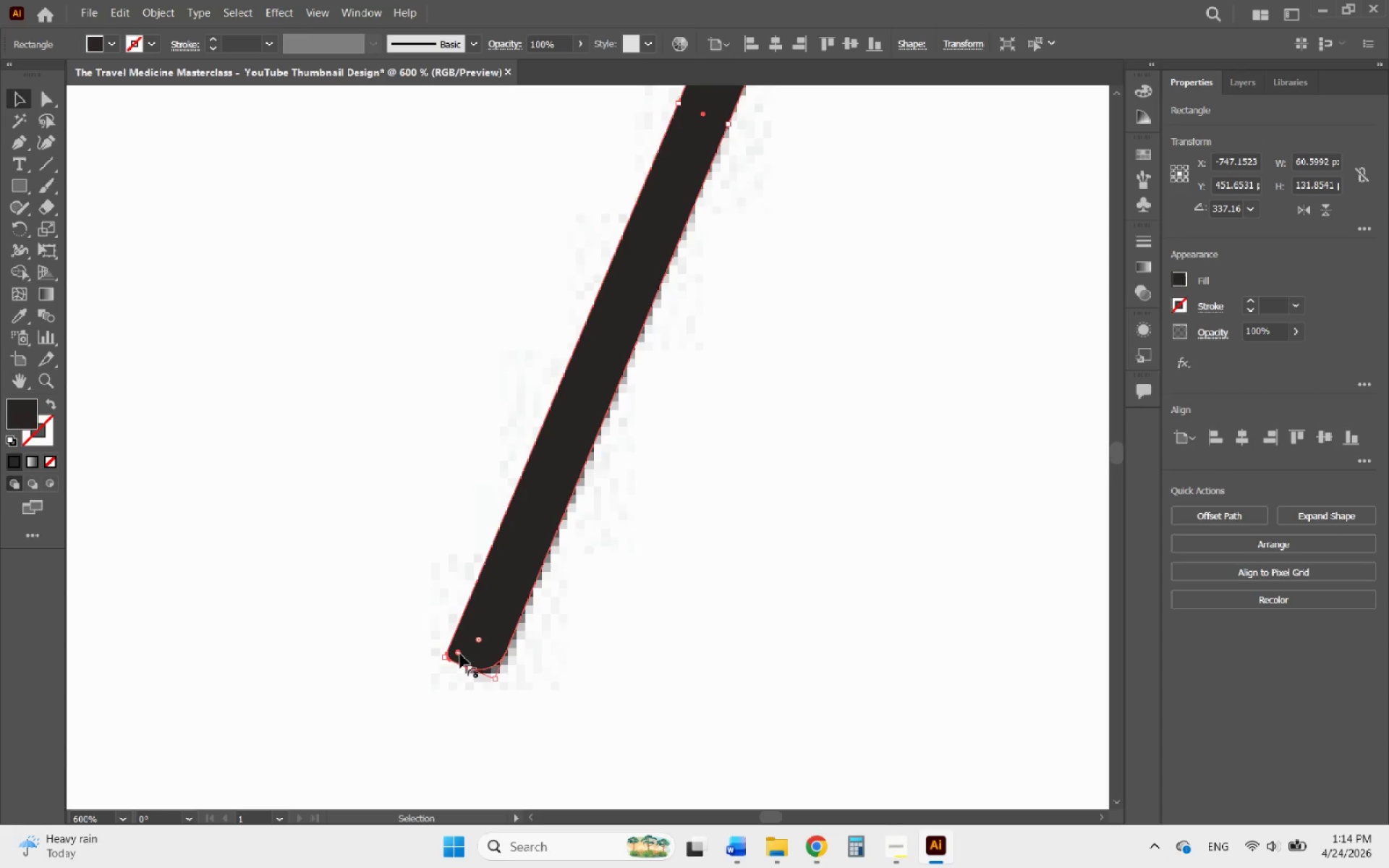 
left_click_drag(start_coordinate=[460, 654], to_coordinate=[546, 613])
 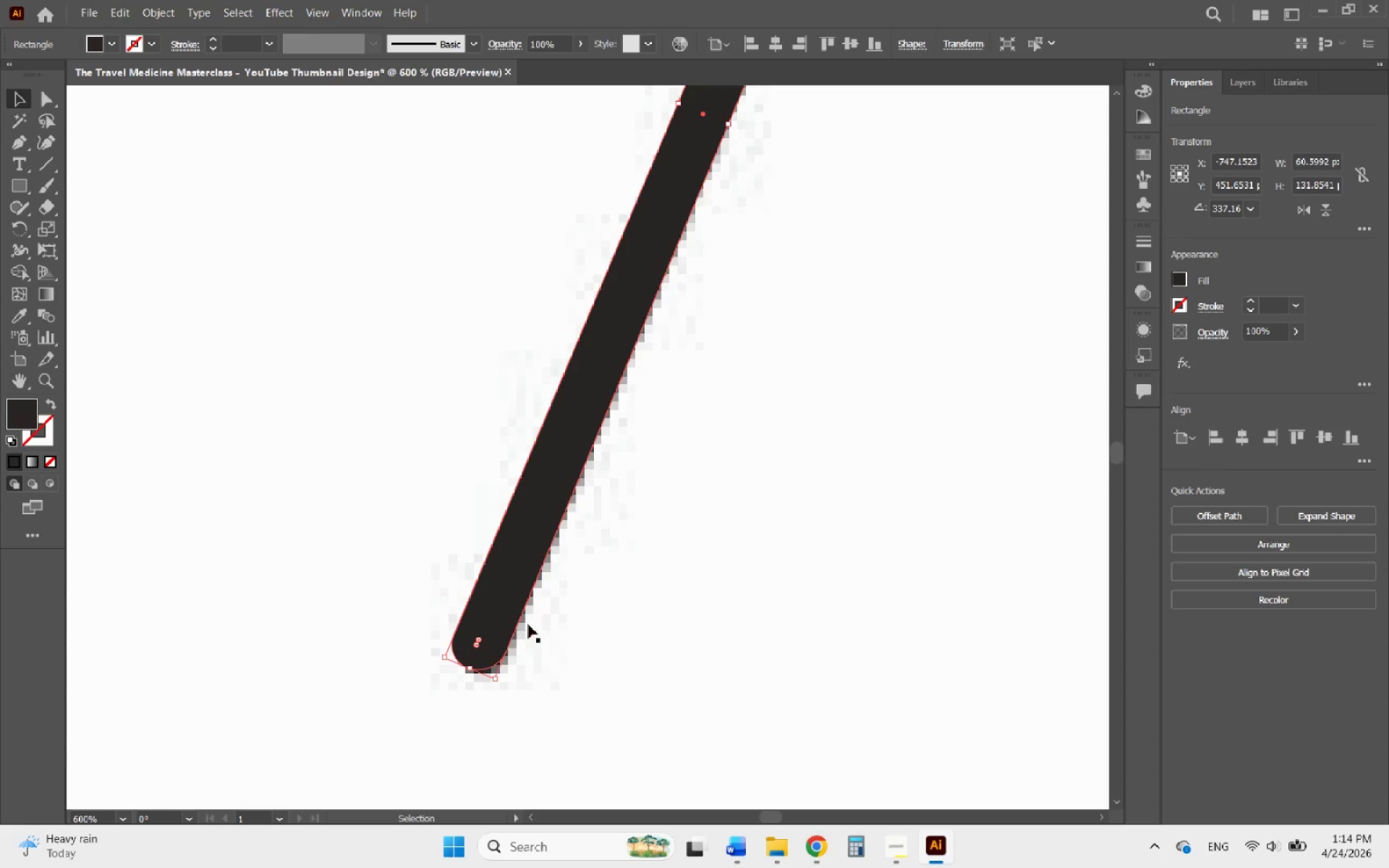 
hold_key(key=AltLeft, duration=4.78)
scroll: coordinate [471, 653], scroll_direction: down, amount: 5.0
 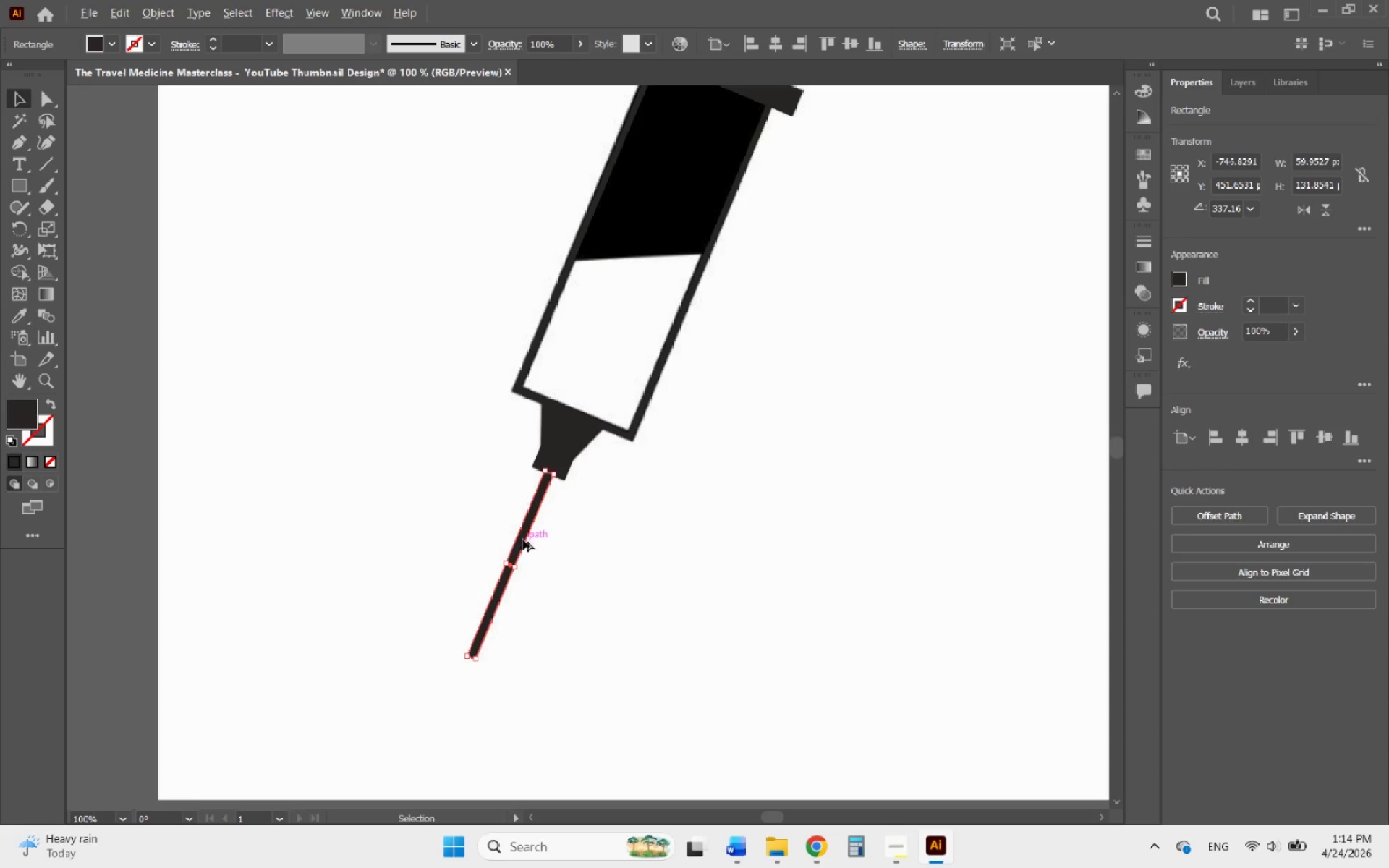 
scroll: coordinate [542, 383], scroll_direction: up, amount: 8.0
 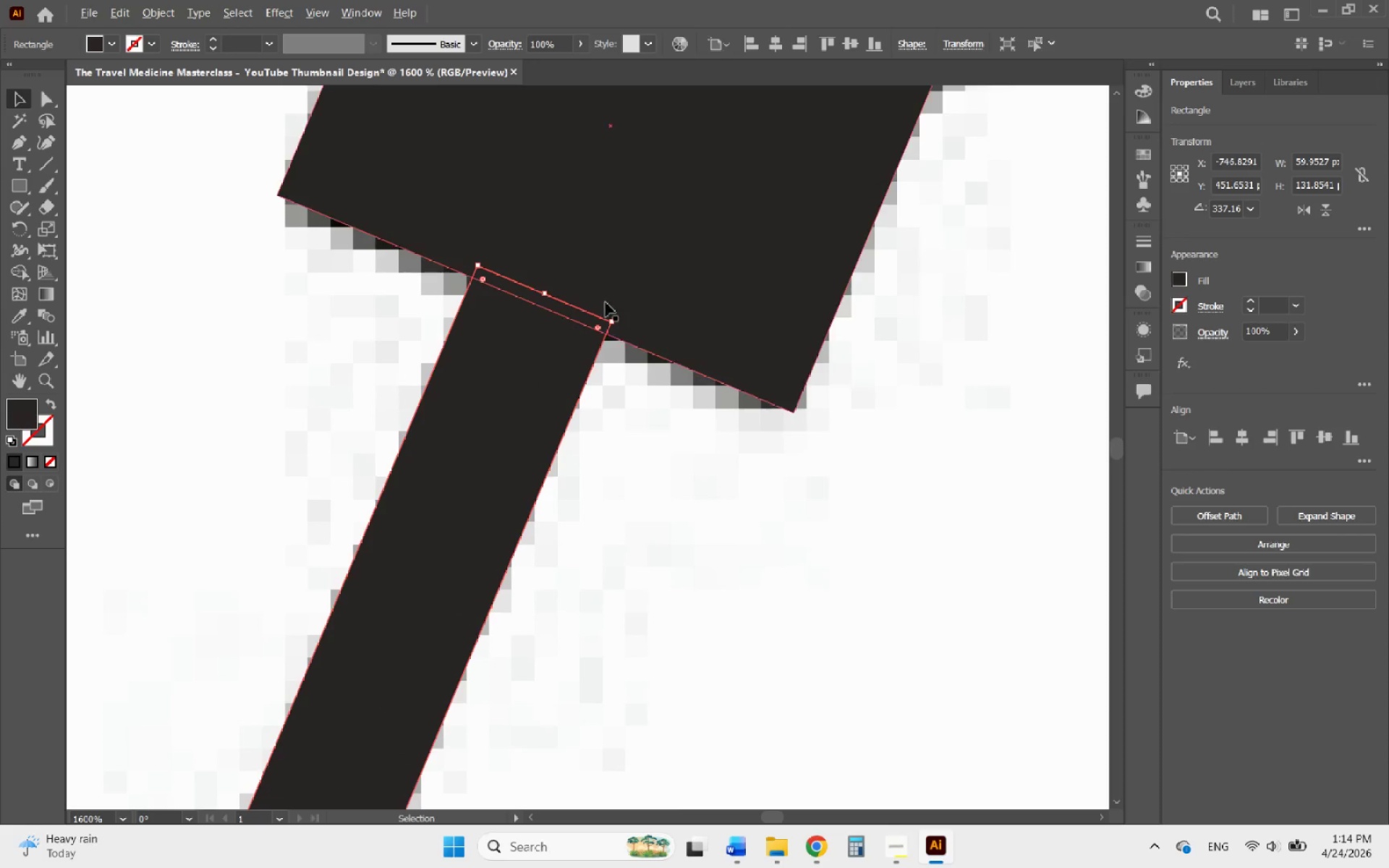 
scroll: coordinate [660, 271], scroll_direction: down, amount: 5.0
 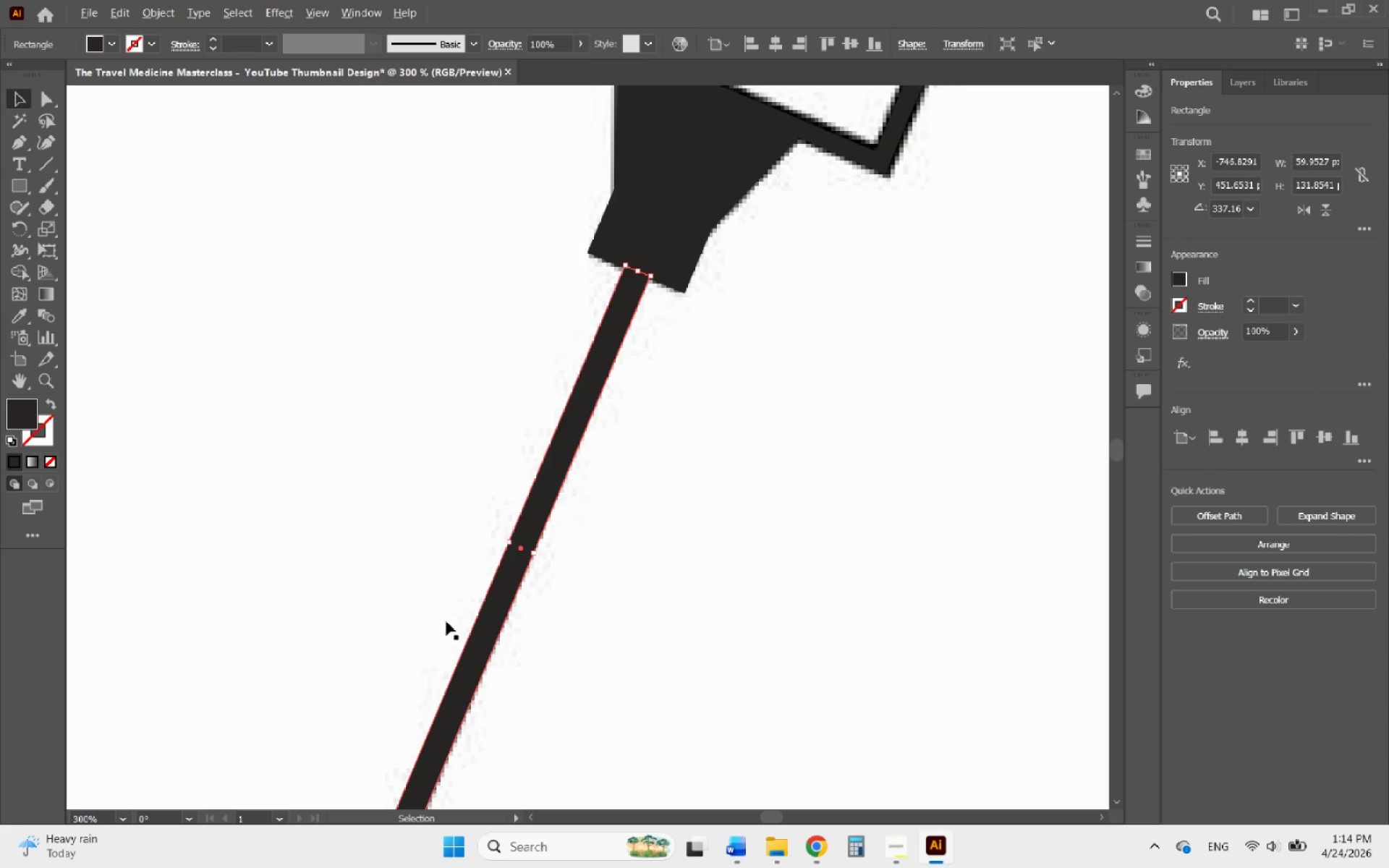 
scroll: coordinate [534, 710], scroll_direction: up, amount: 5.0
 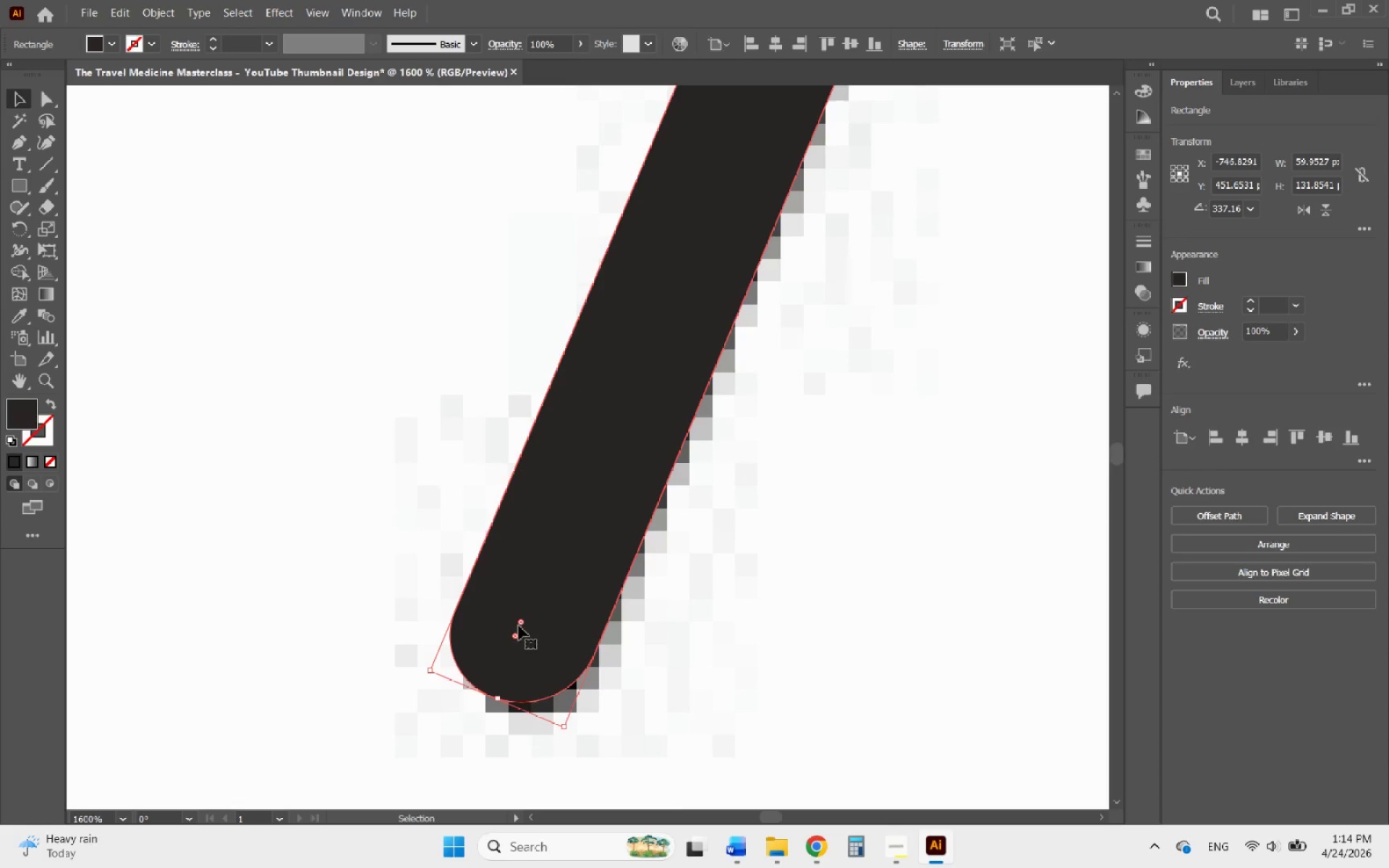 
left_click([522, 623])
 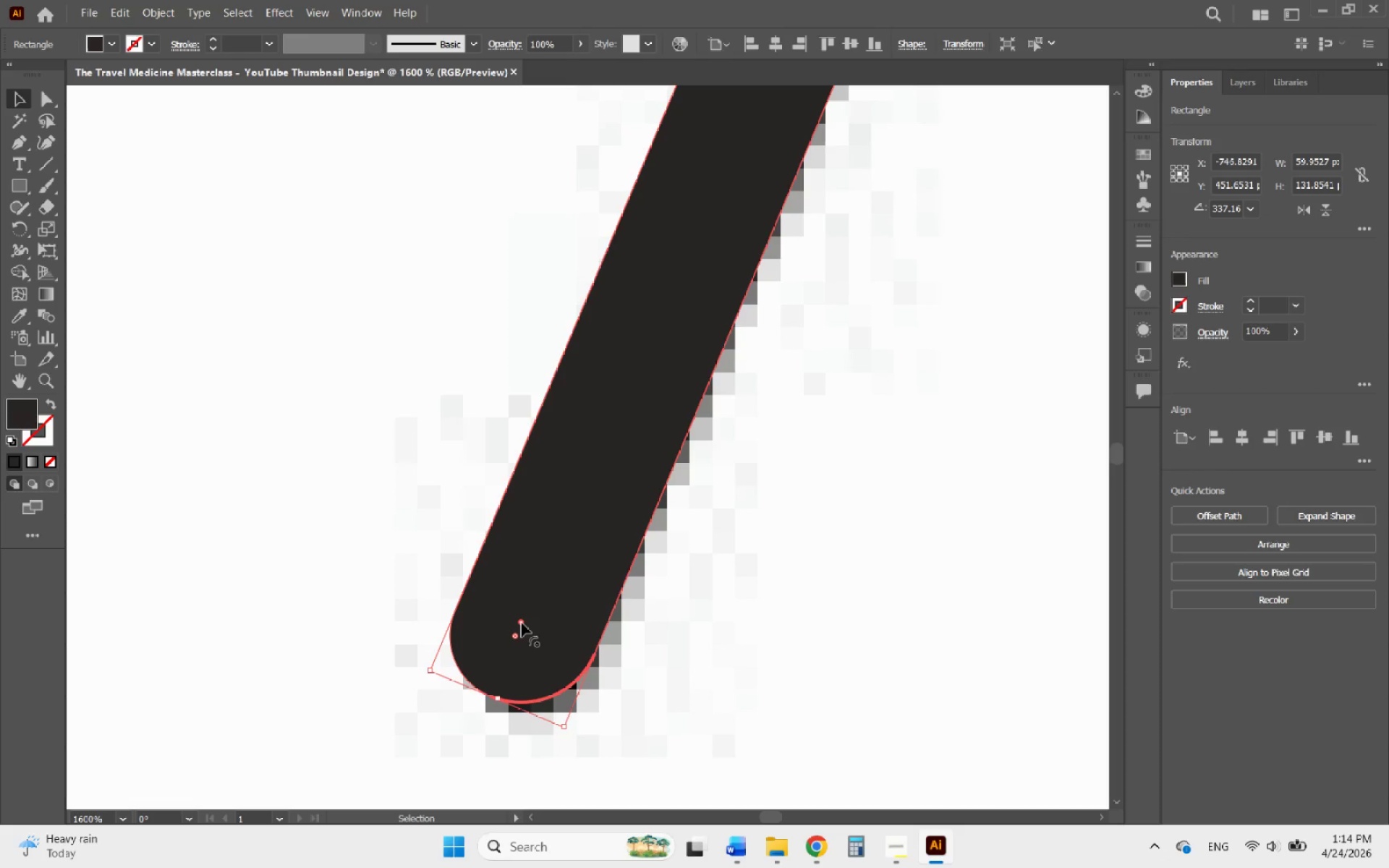 
left_click_drag(start_coordinate=[522, 623], to_coordinate=[525, 625])
 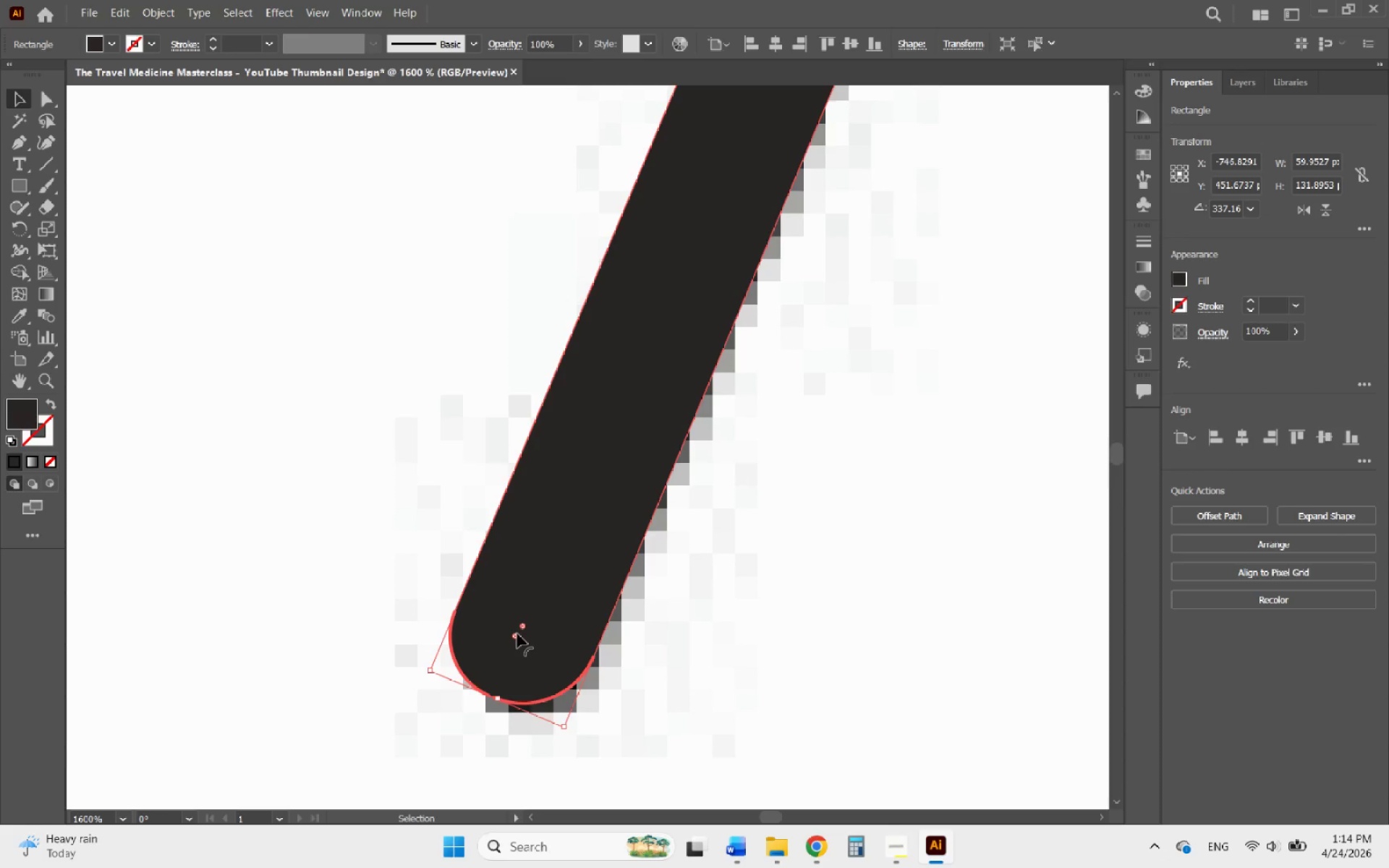 
left_click([517, 634])
 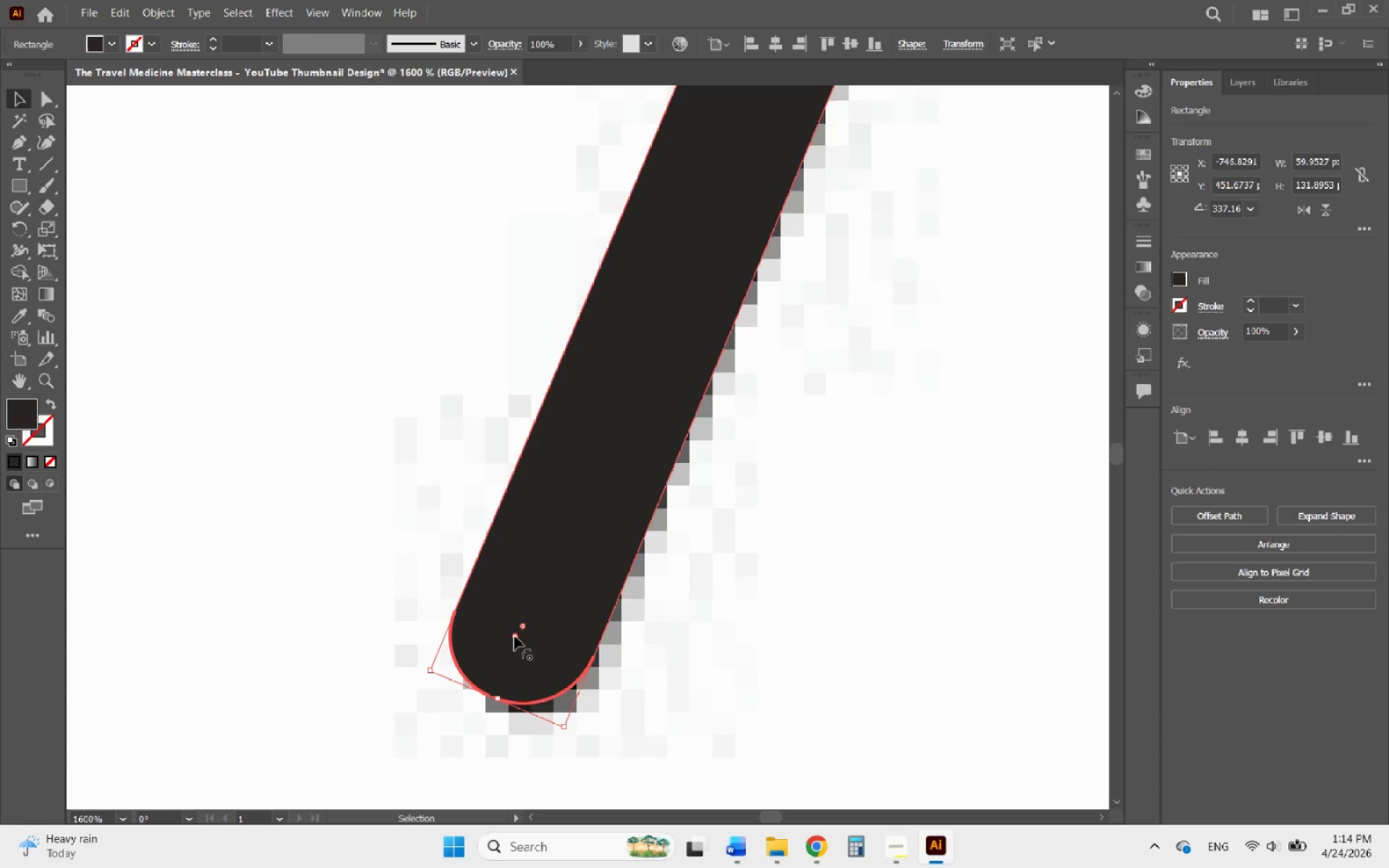 
left_click_drag(start_coordinate=[514, 636], to_coordinate=[578, 619])
 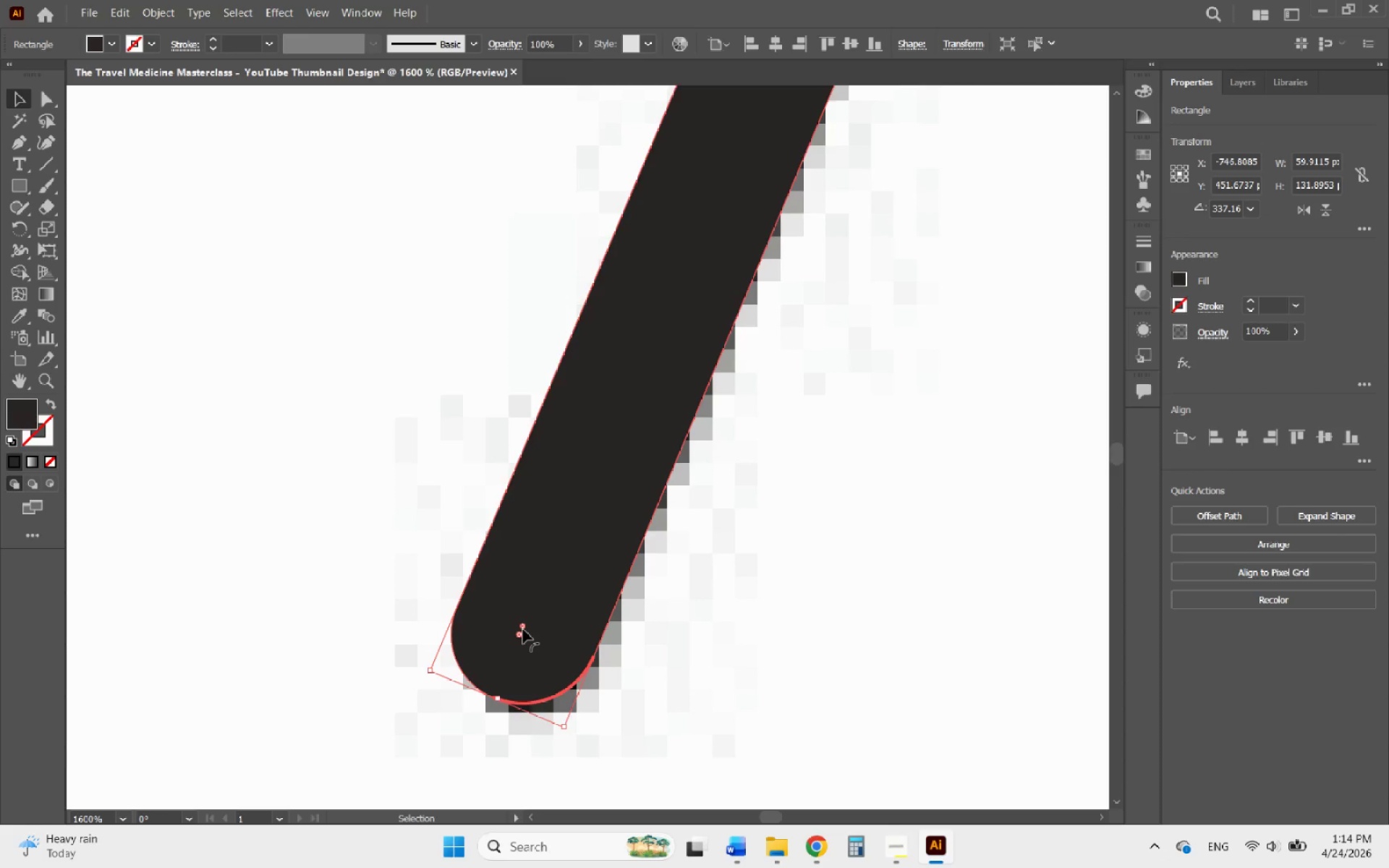 
left_click([523, 629])
 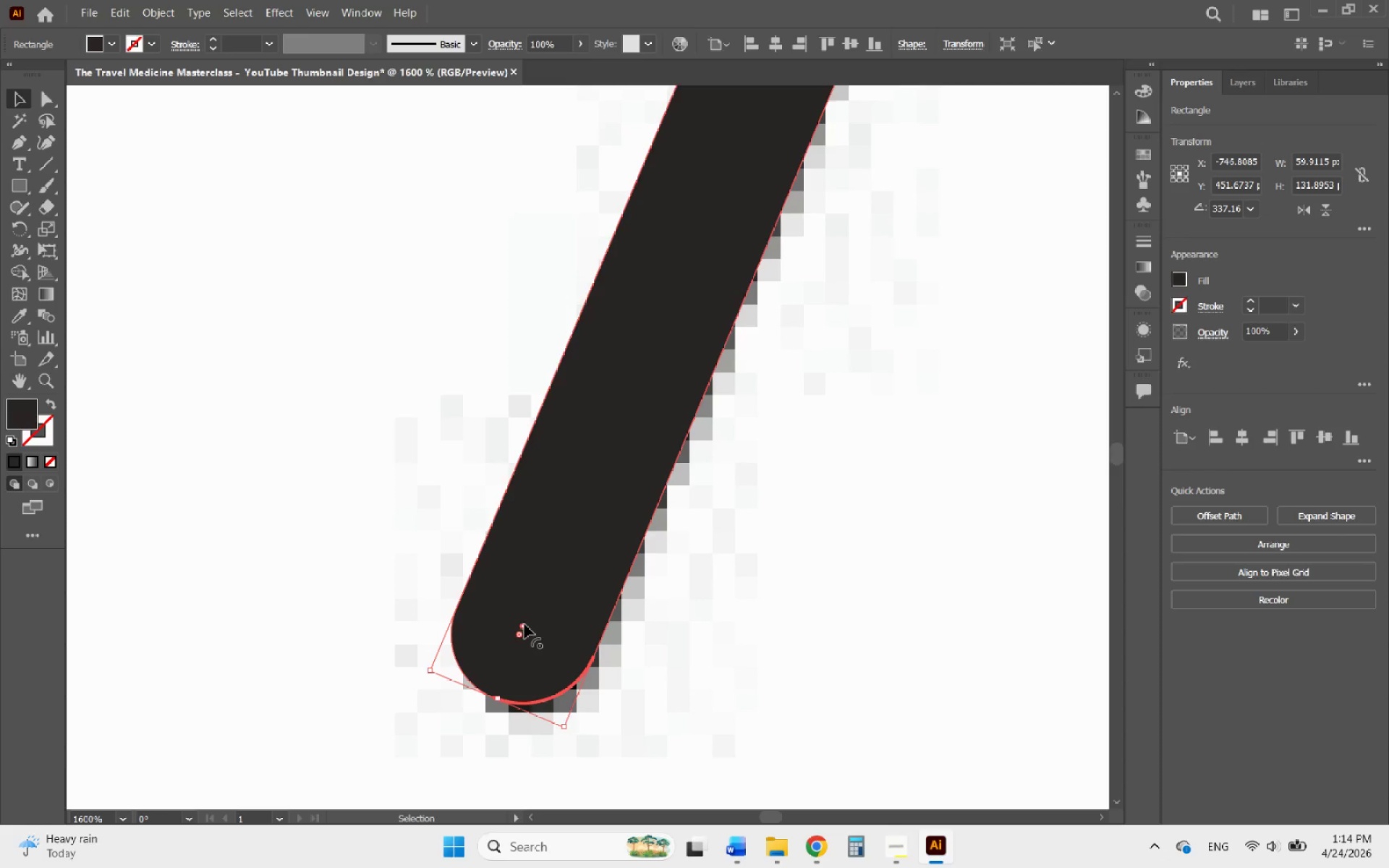 
left_click_drag(start_coordinate=[524, 624], to_coordinate=[526, 631])
 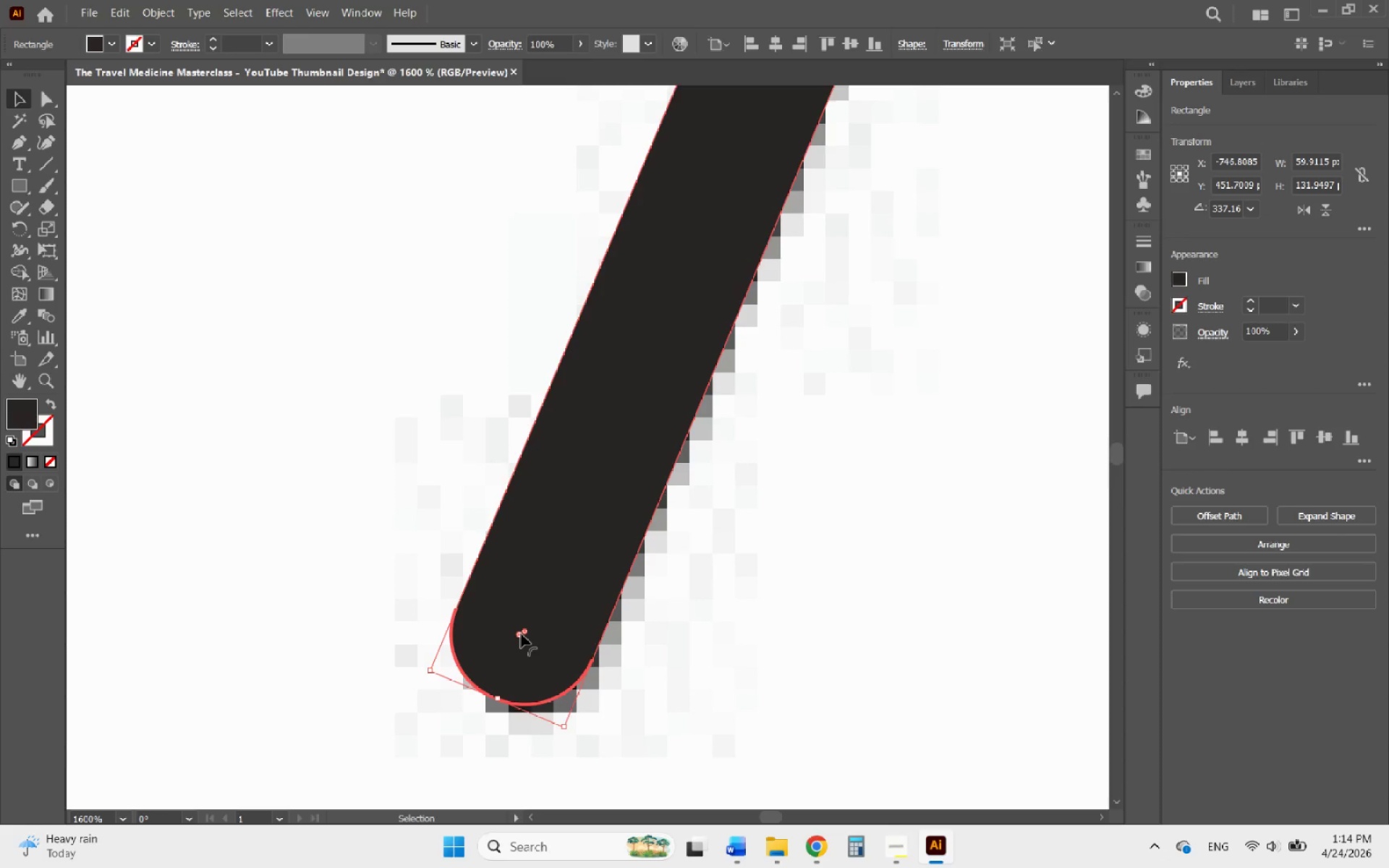 
left_click([521, 634])
 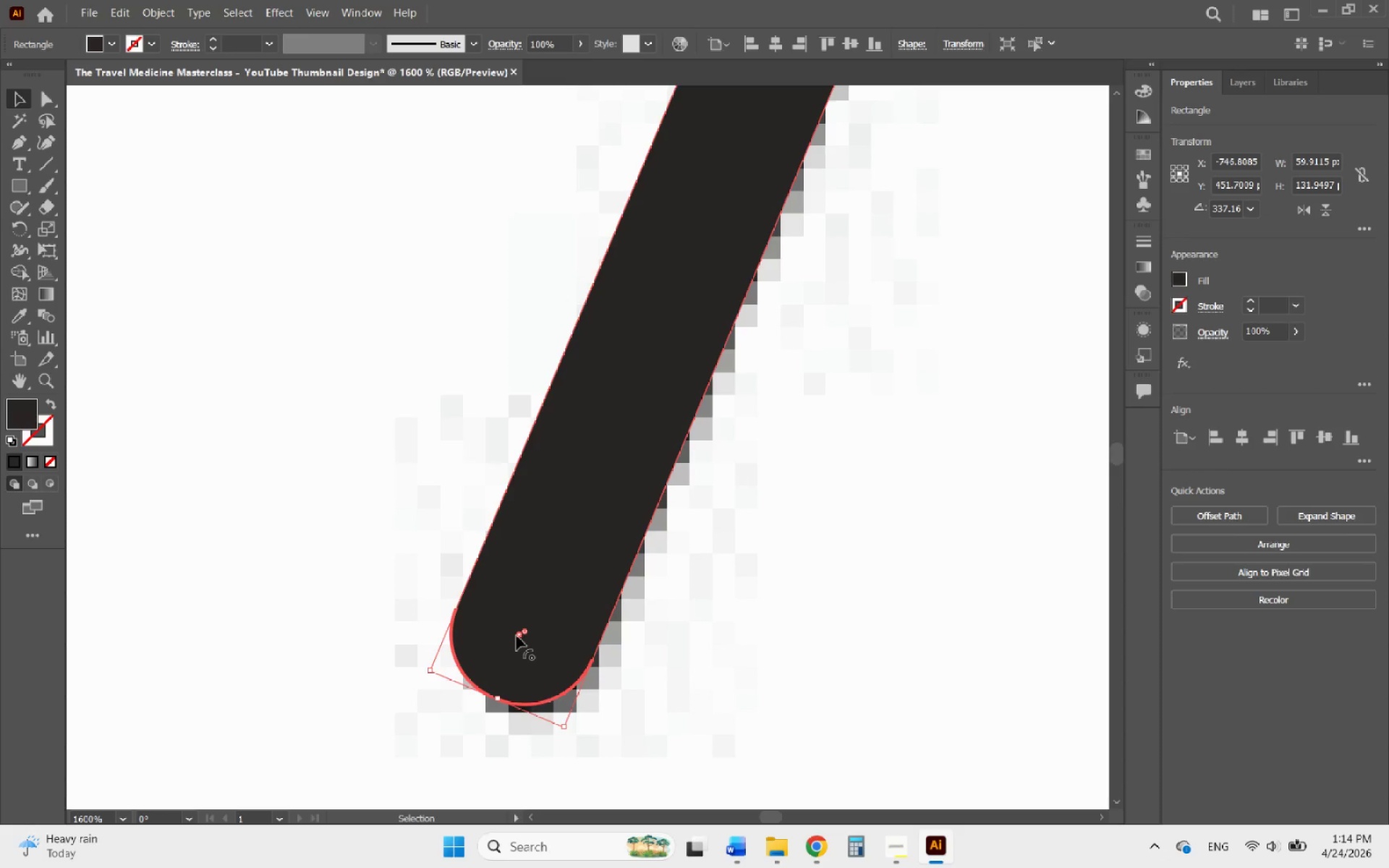 
left_click_drag(start_coordinate=[517, 636], to_coordinate=[551, 628])
 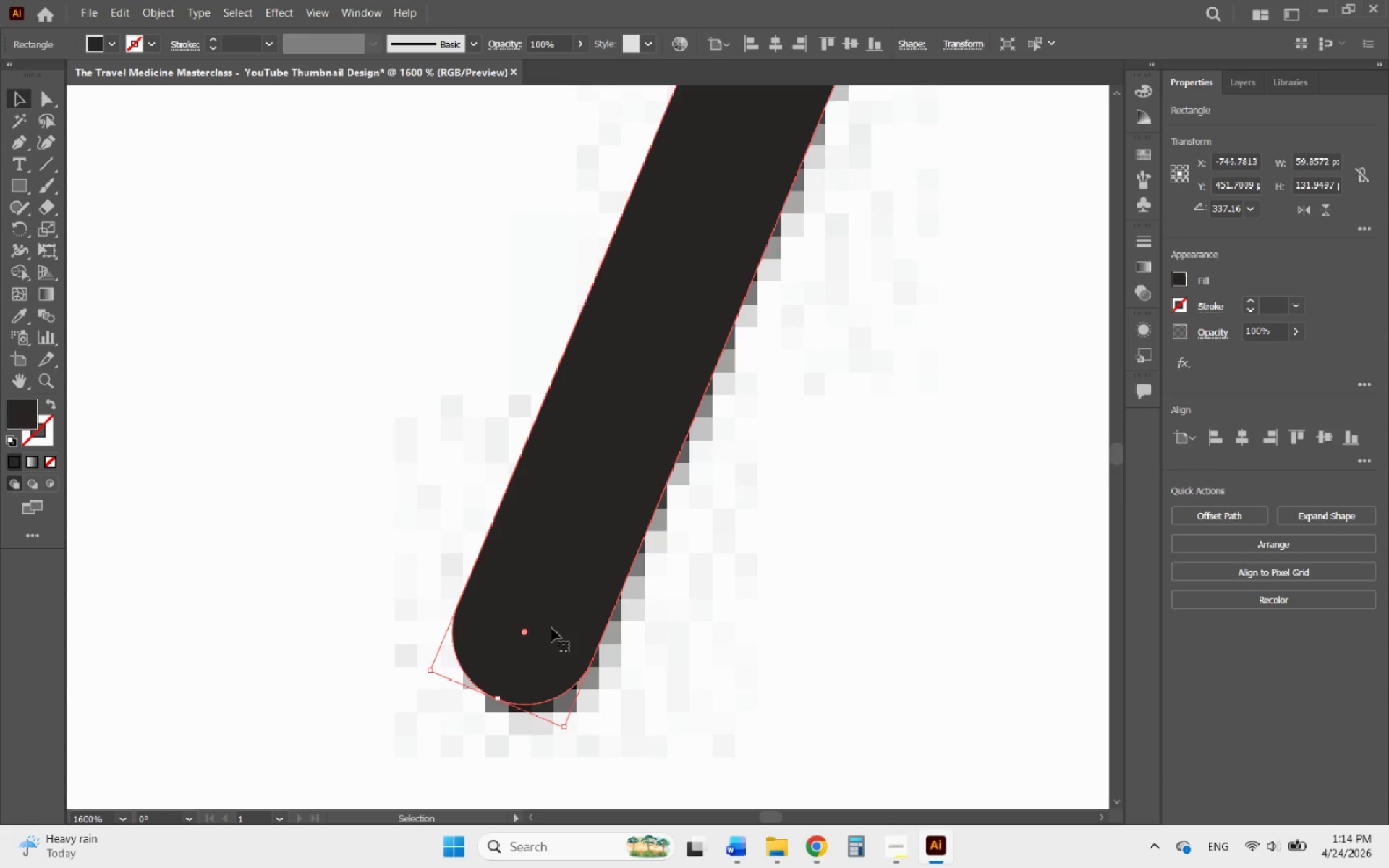 
hold_key(key=AltLeft, duration=0.48)
scroll: coordinate [505, 629], scroll_direction: down, amount: 4.0
 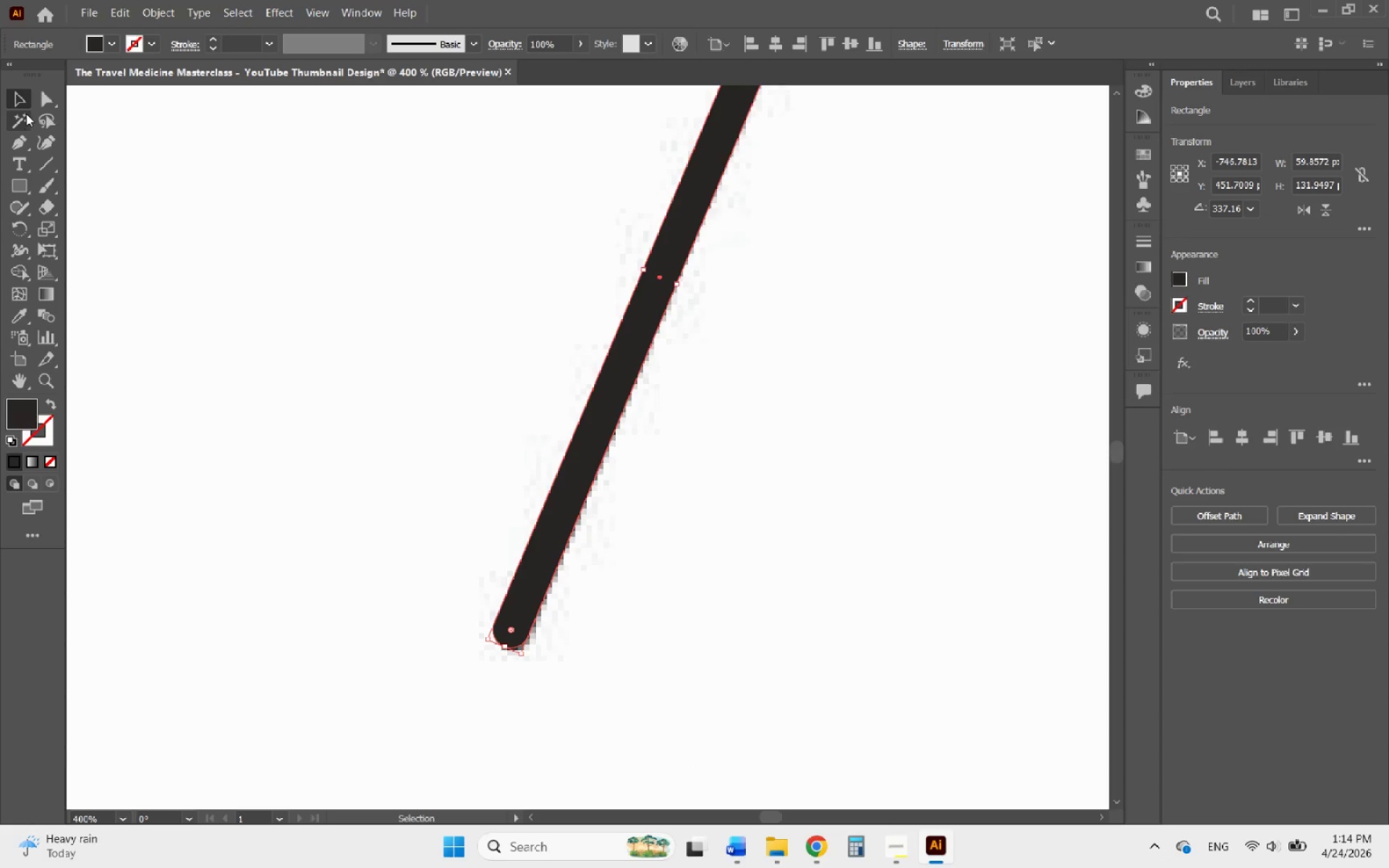 
hold_key(key=AltLeft, duration=1.25)
scroll: coordinate [523, 491], scroll_direction: down, amount: 7.0
 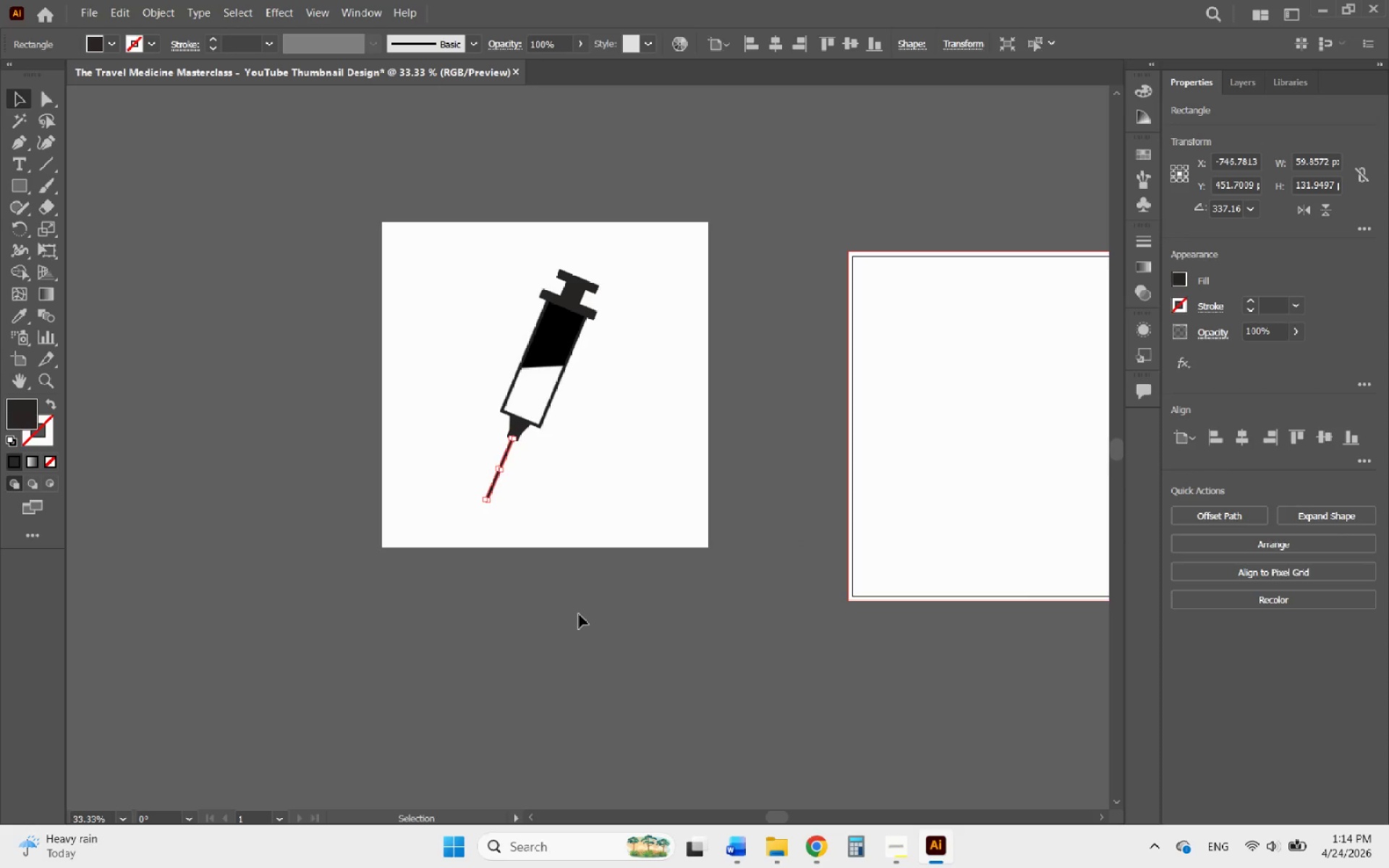 
left_click([582, 614])
 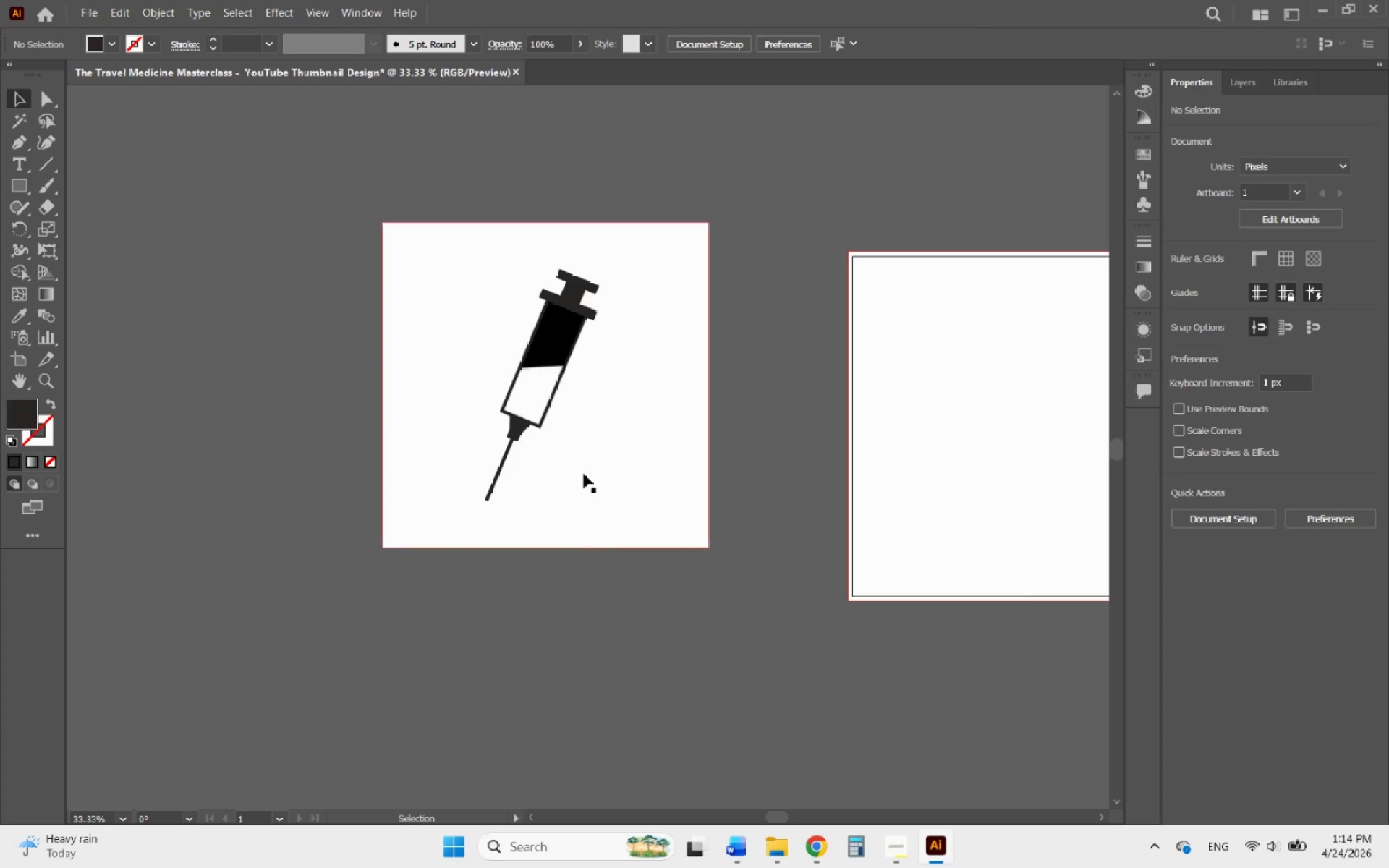 
hold_key(key=AltLeft, duration=1.49)
scroll: coordinate [582, 357], scroll_direction: up, amount: 4.0
 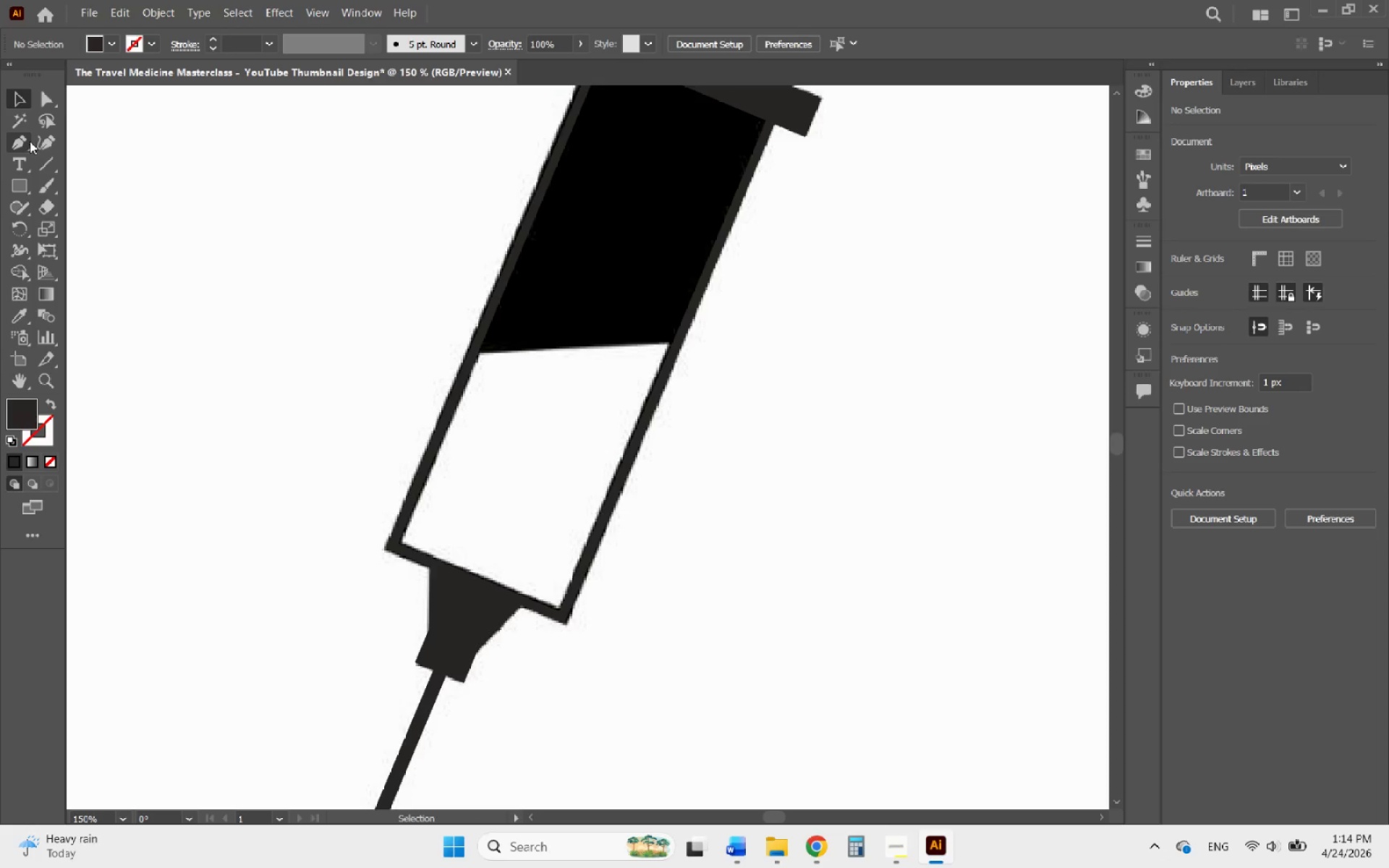 
left_click([22, 137])
 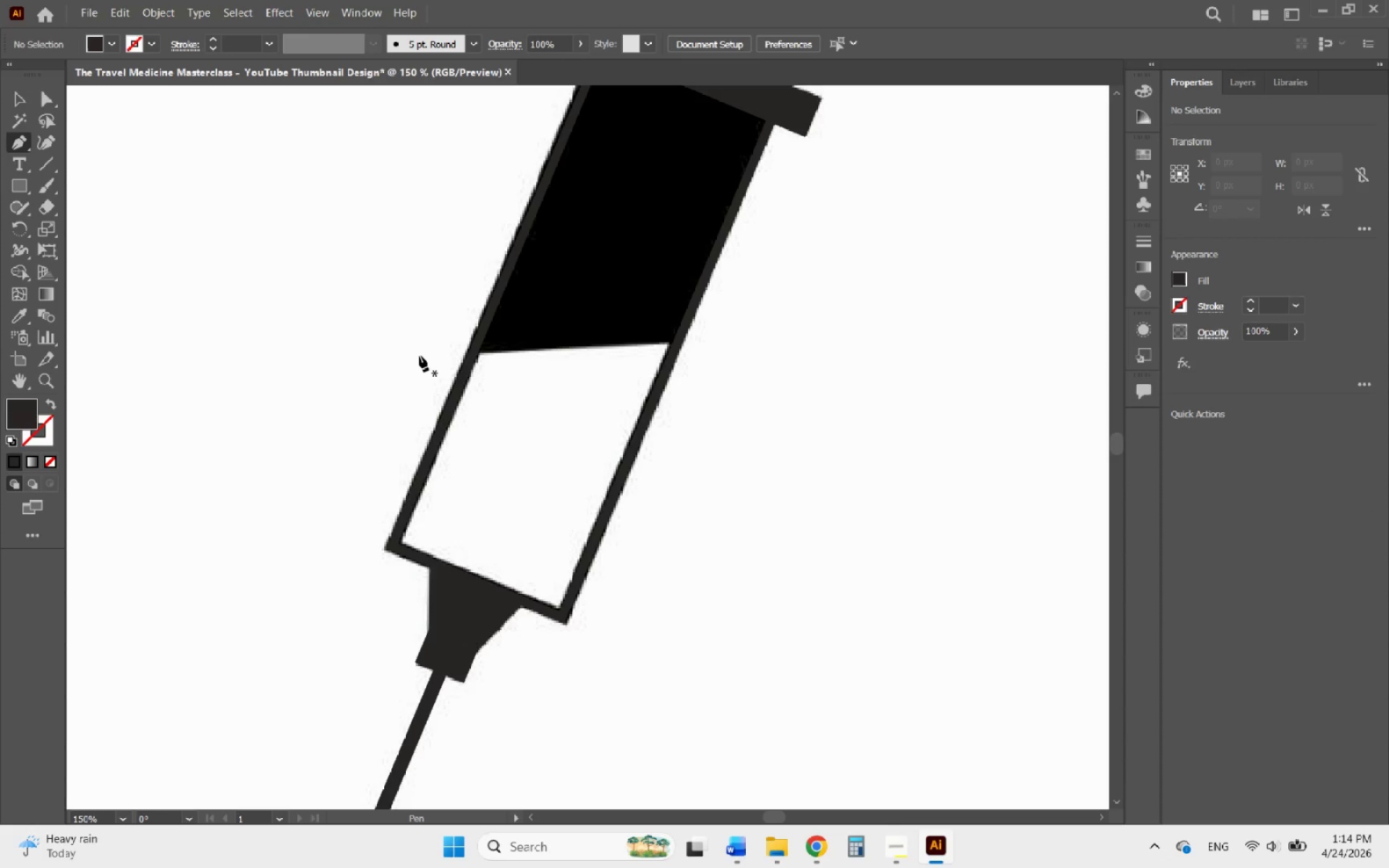 
left_click([403, 359])
 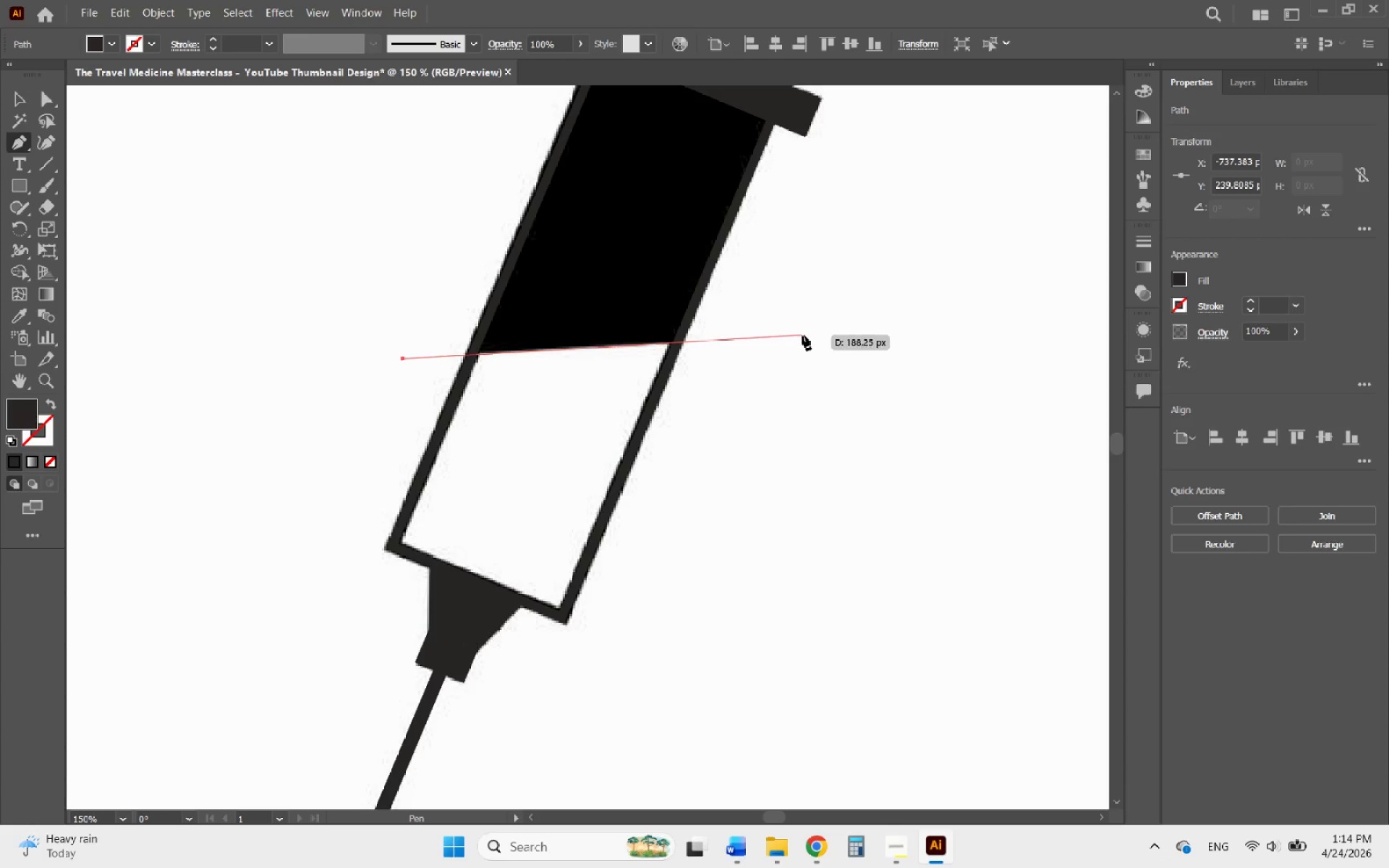 
left_click([808, 334])
 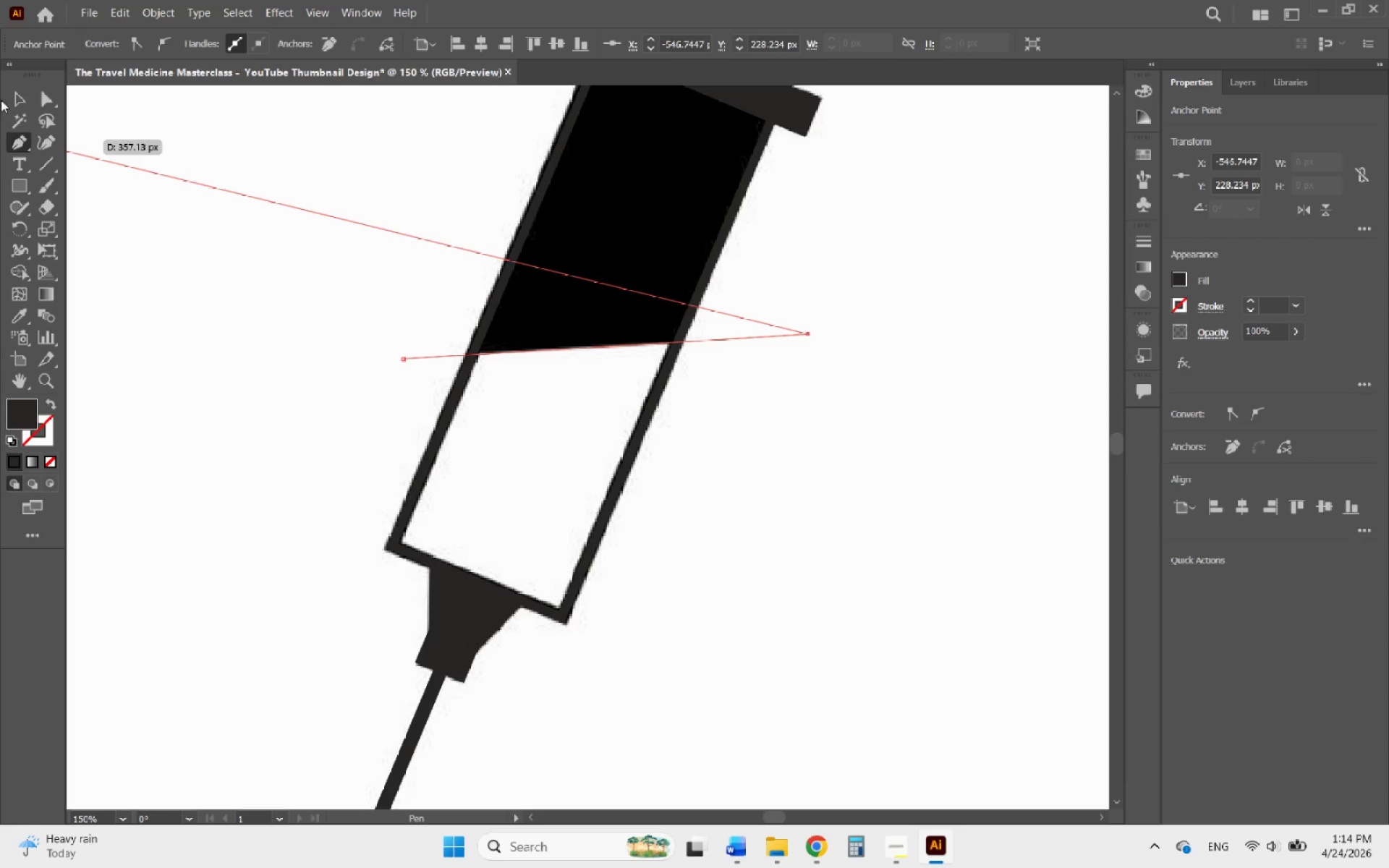 
left_click([18, 97])
 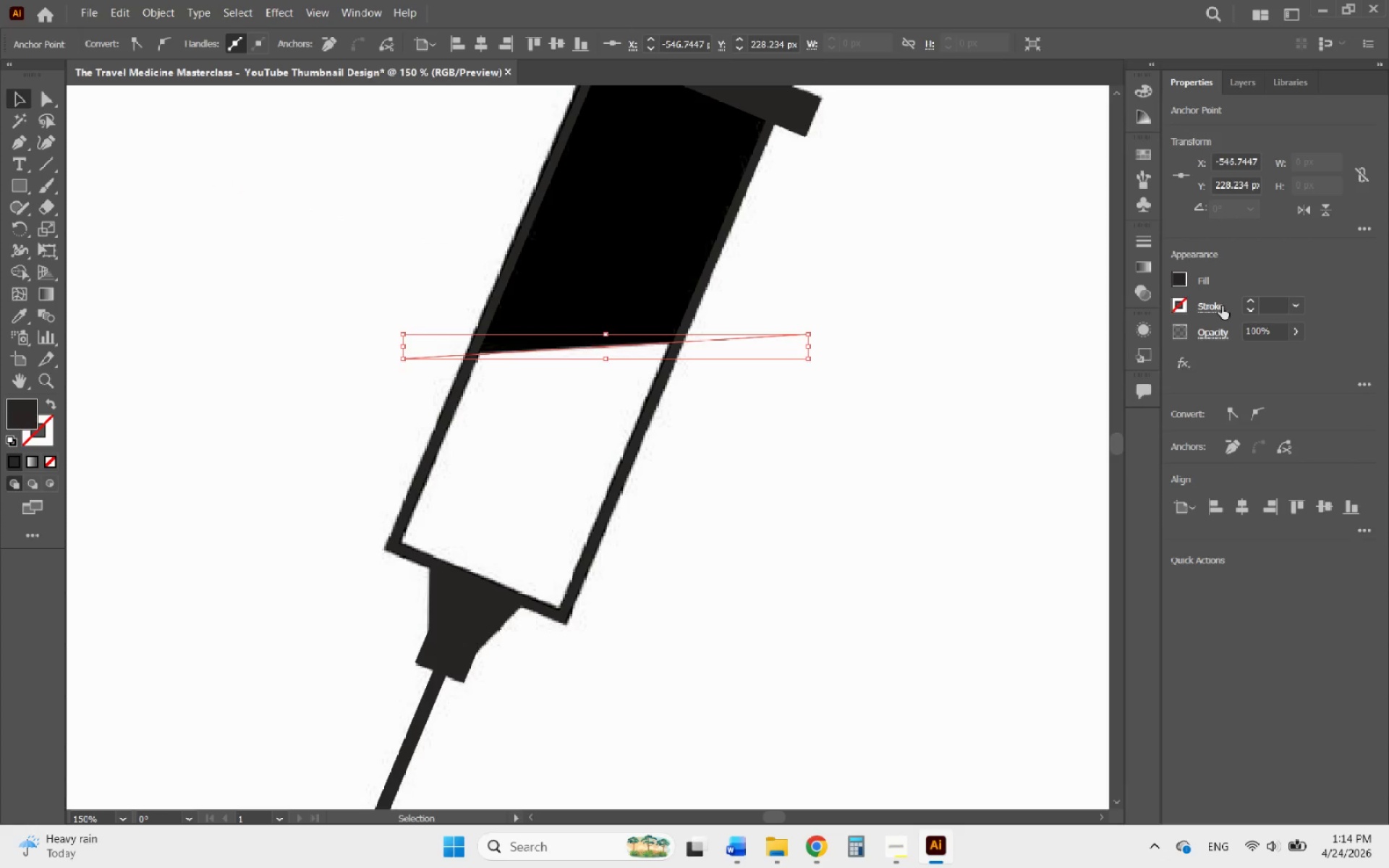 
left_click([1243, 299])
 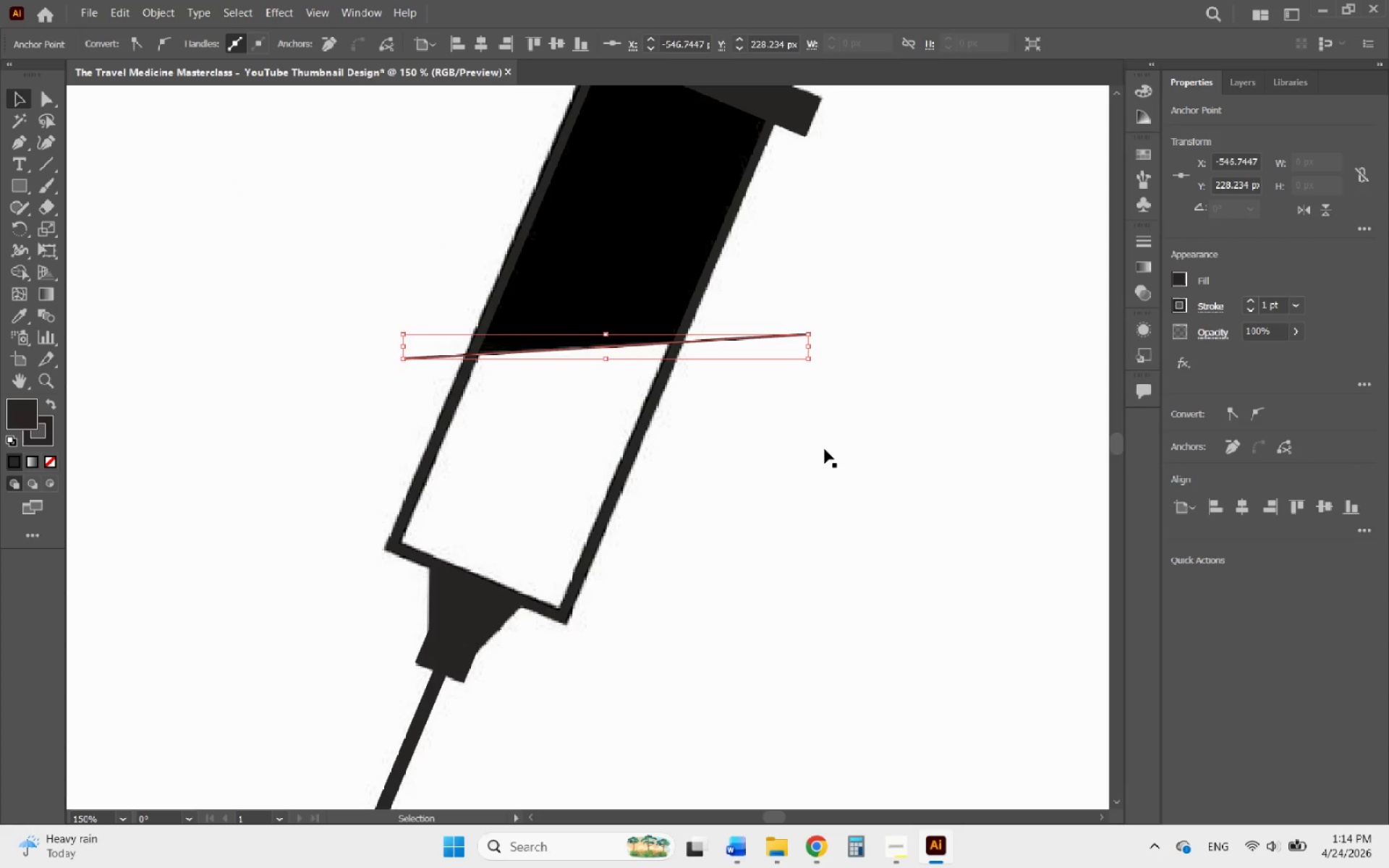 
hold_key(key=AltLeft, duration=0.31)
scroll: coordinate [770, 430], scroll_direction: down, amount: 4.0
 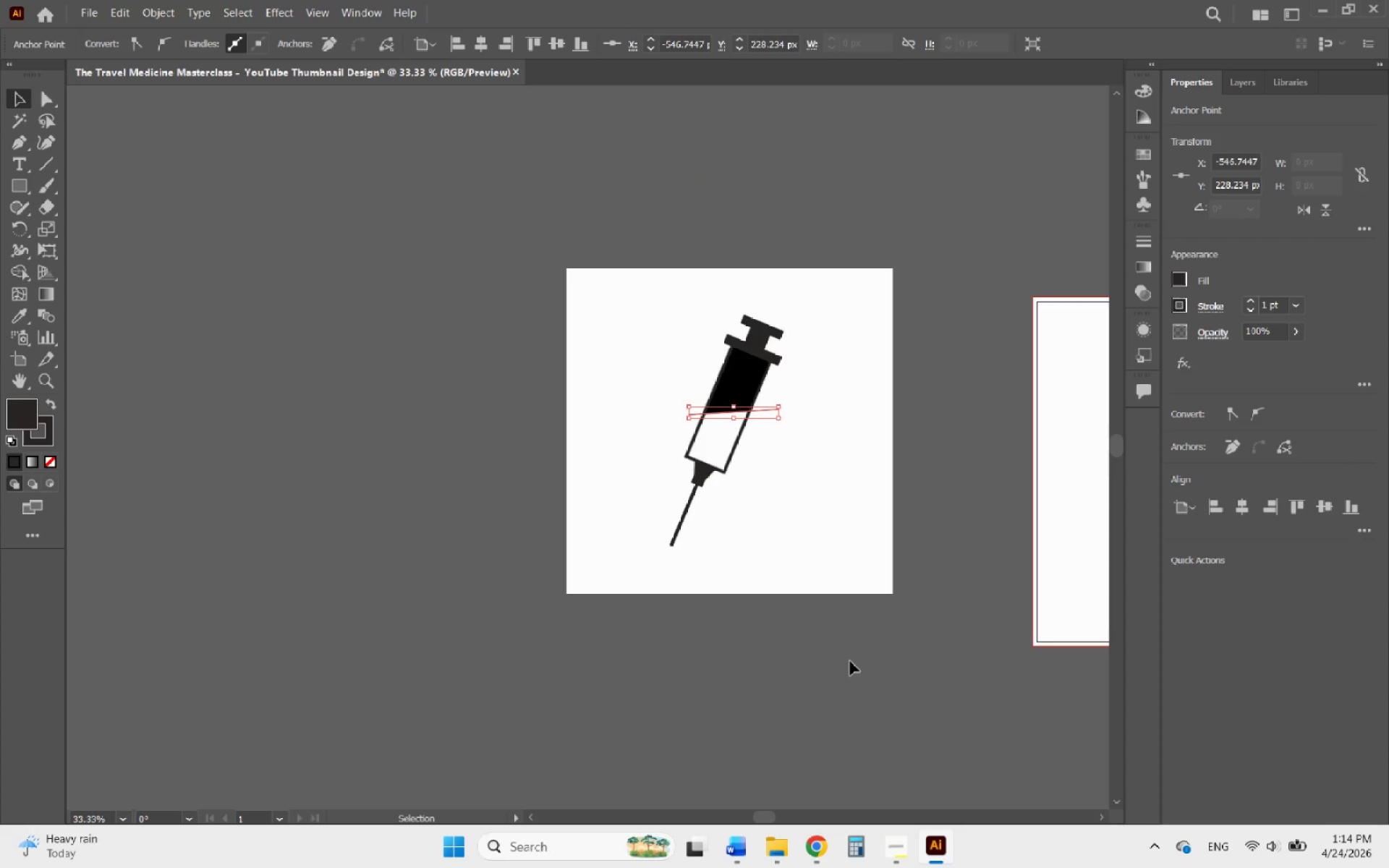 
left_click_drag(start_coordinate=[853, 667], to_coordinate=[576, 260])
 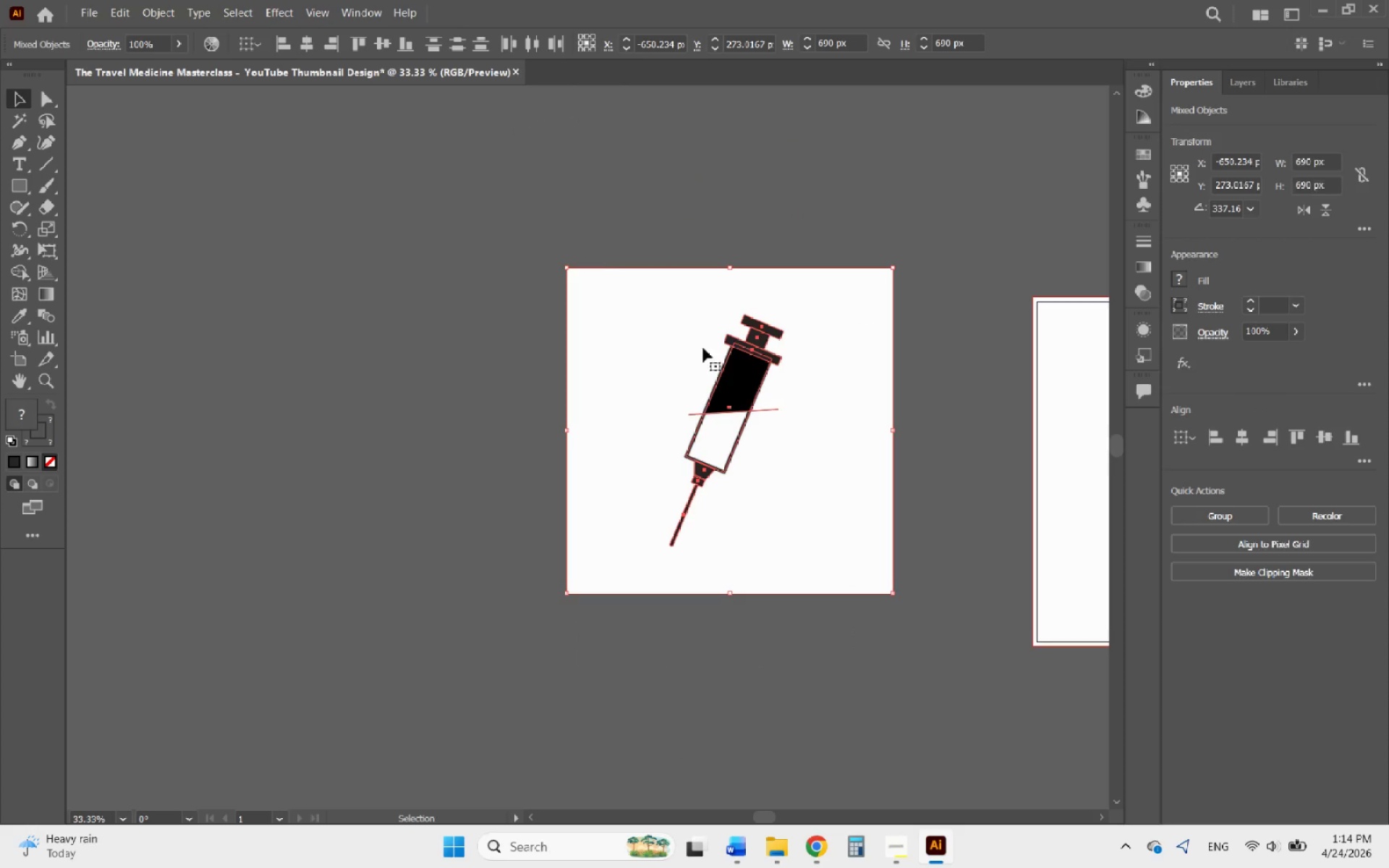 
hold_key(key=AltLeft, duration=0.48)
scroll: coordinate [761, 394], scroll_direction: up, amount: 1.0
 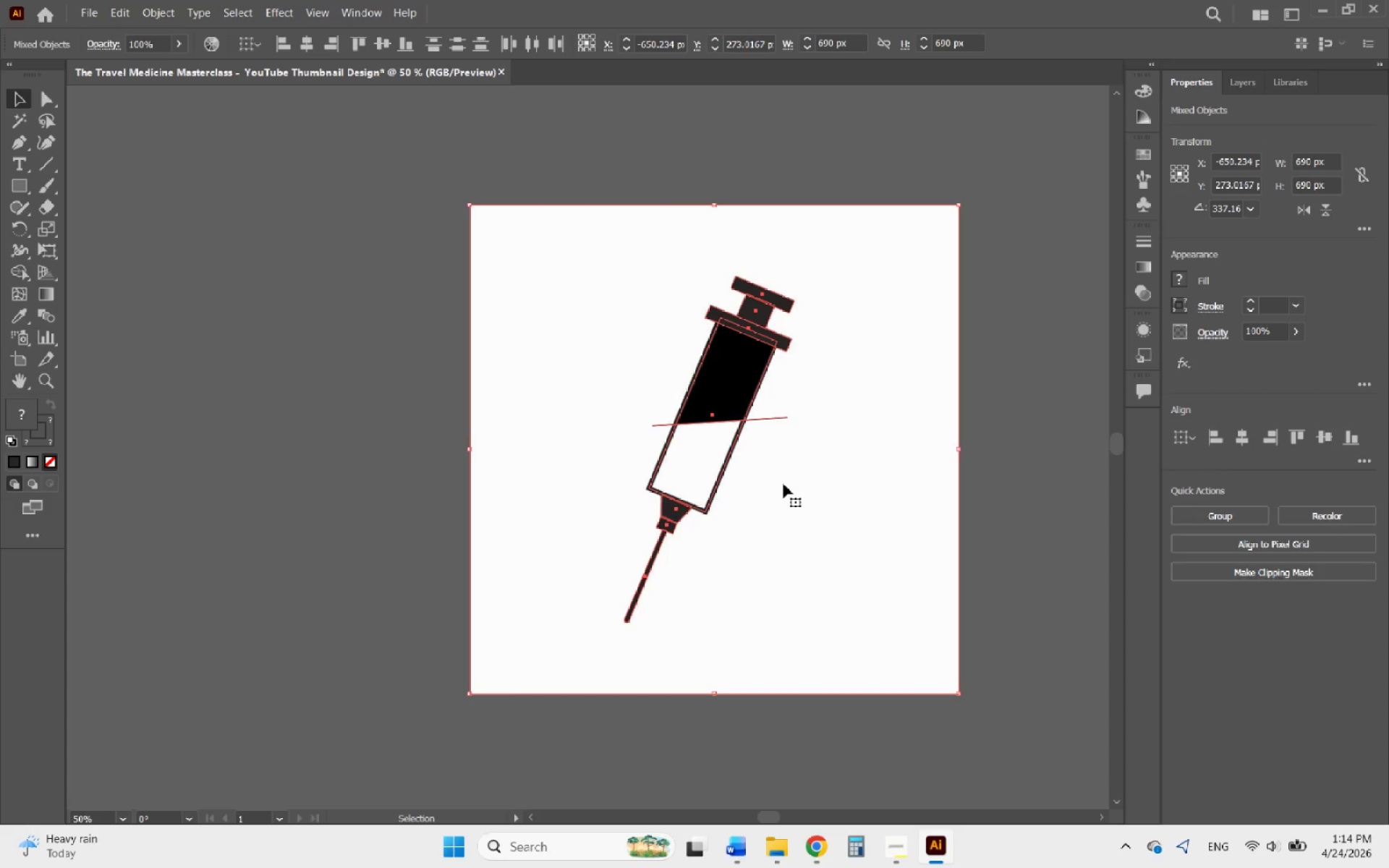 
hold_key(key=ShiftLeft, duration=0.39)
left_click([783, 484])
 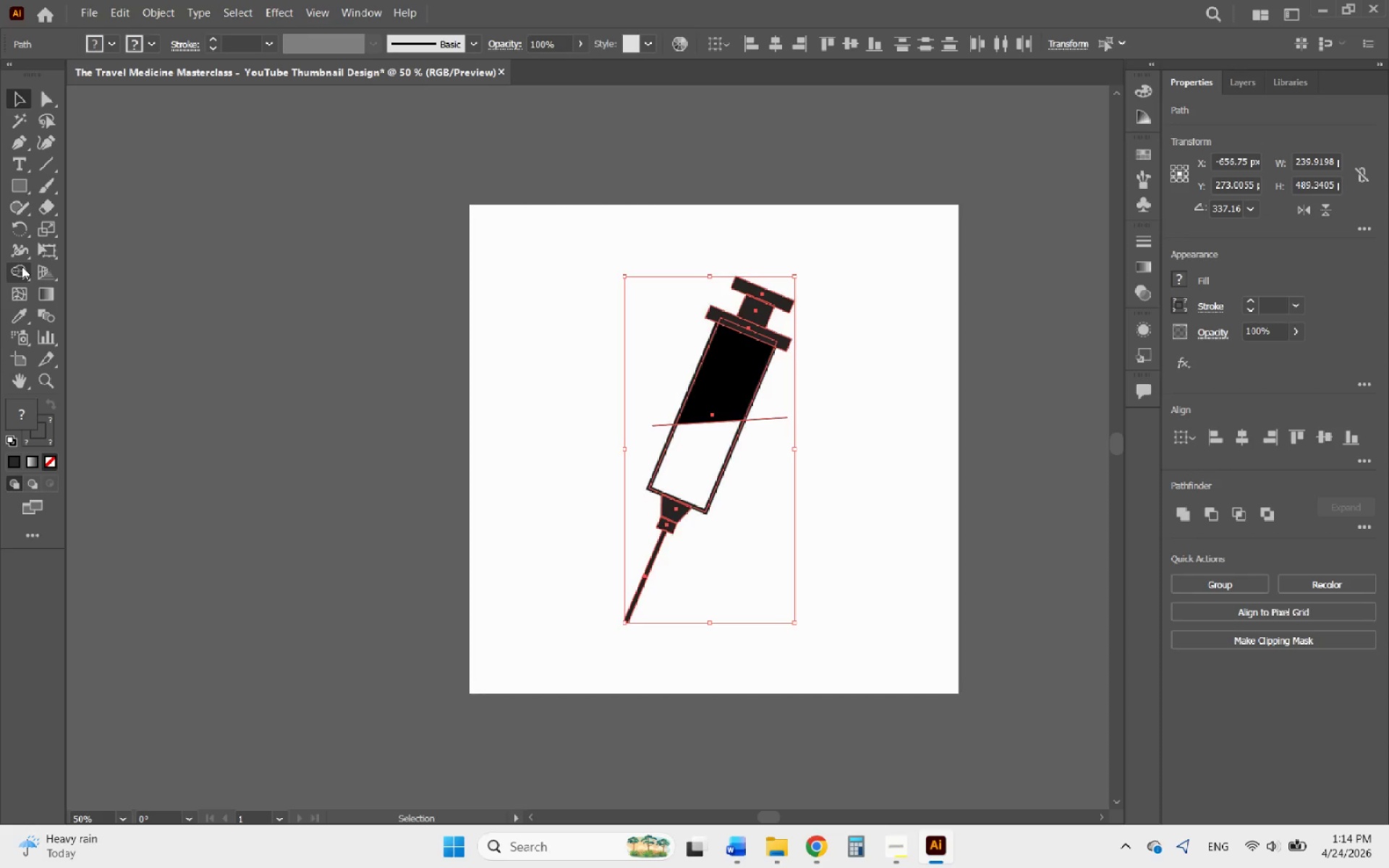 
left_click([14, 268])
 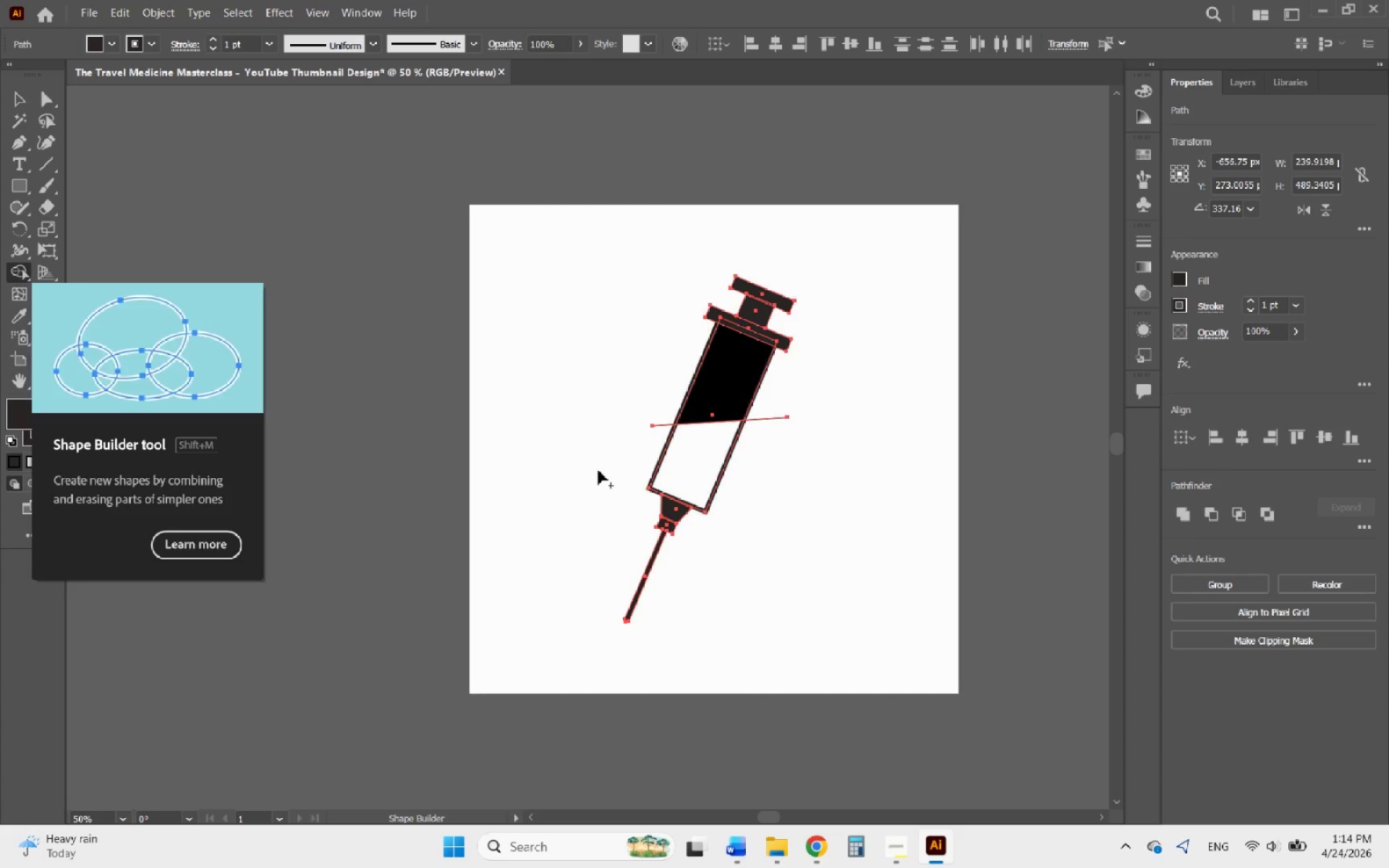 
hold_key(key=AltLeft, duration=0.67)
scroll: coordinate [634, 478], scroll_direction: up, amount: 2.0
 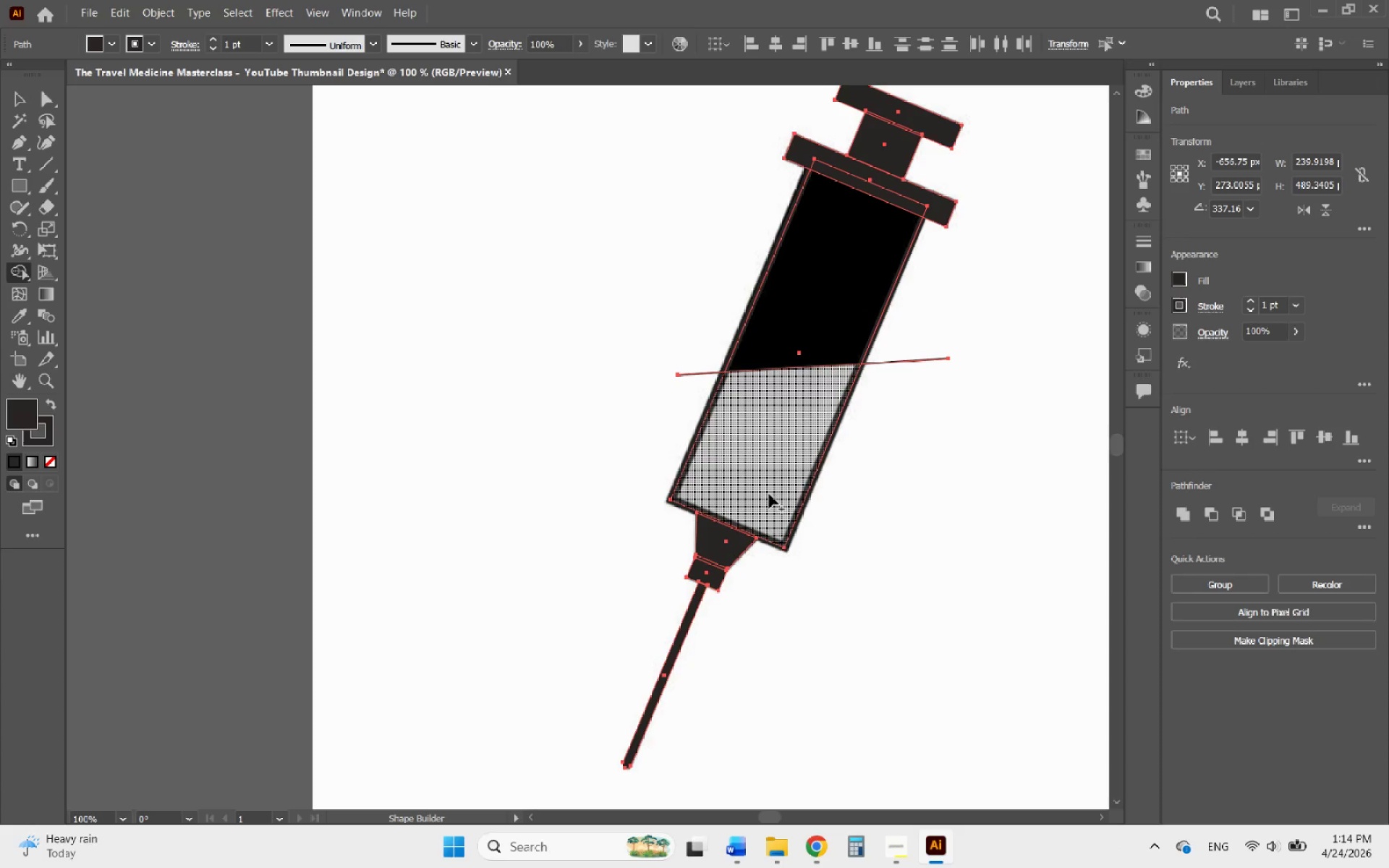 
hold_key(key=AltLeft, duration=1.22)
scroll: coordinate [828, 429], scroll_direction: up, amount: 2.0
 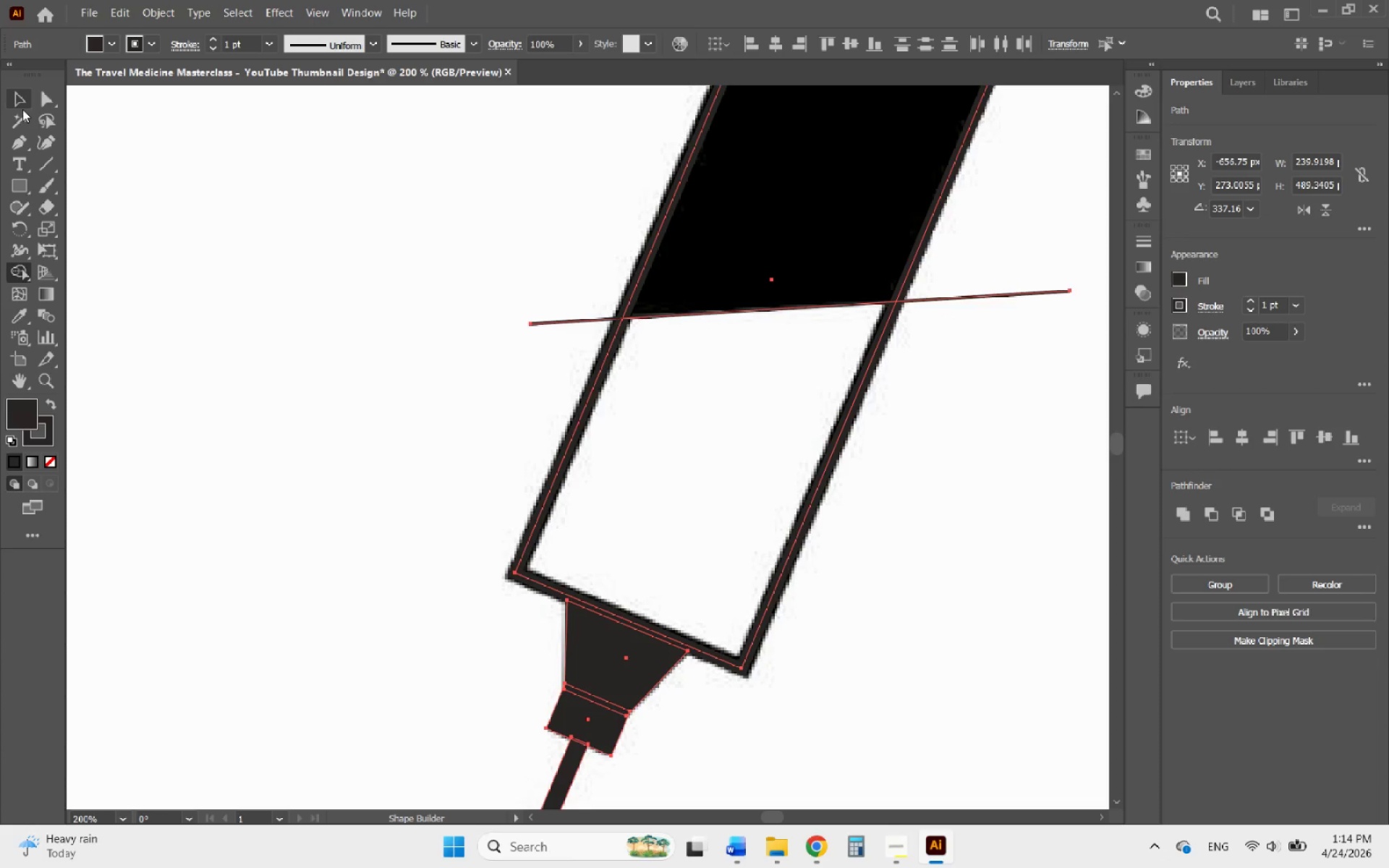 
left_click([22, 106])
 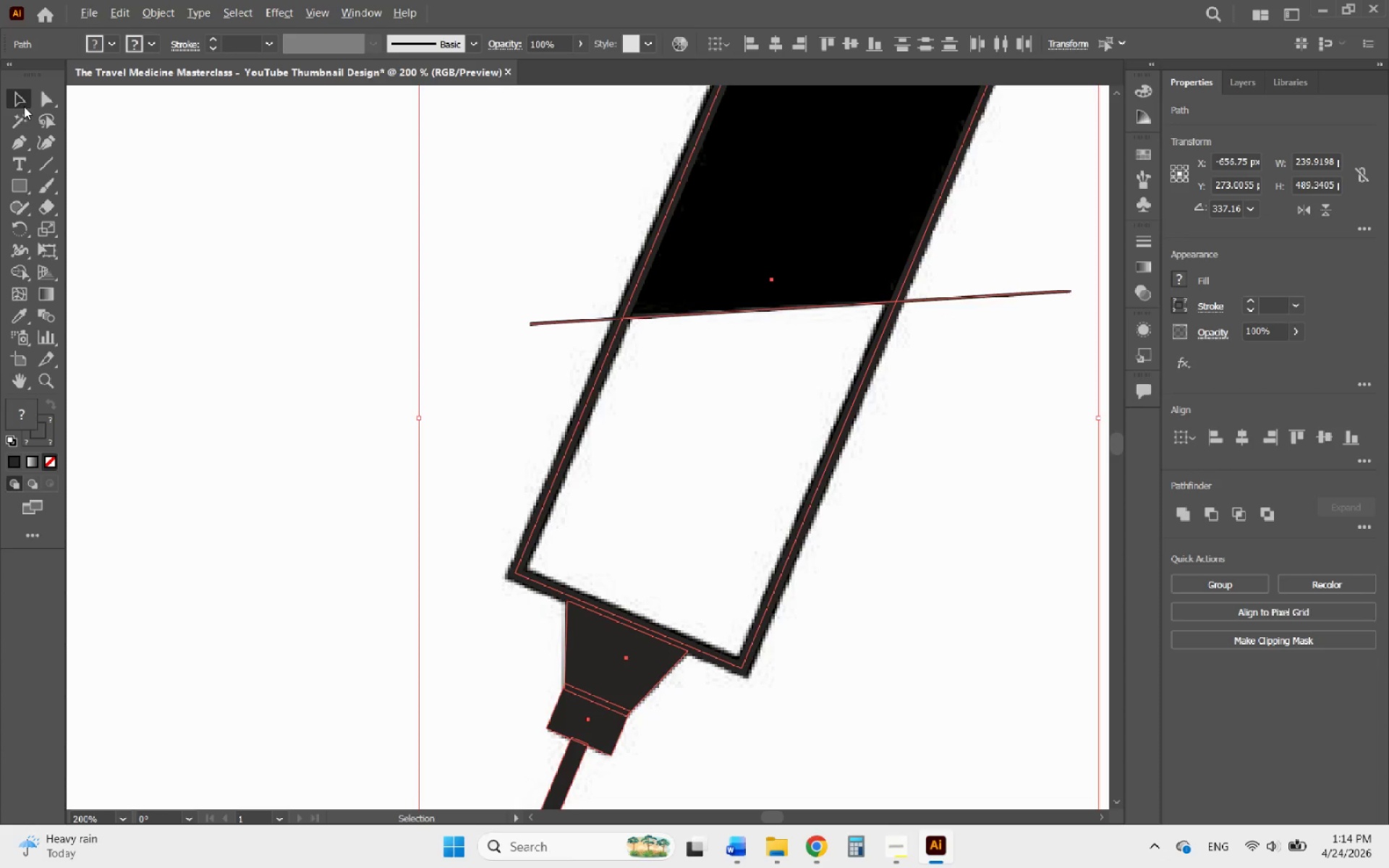 
hold_key(key=AltLeft, duration=0.7)
scroll: coordinate [398, 403], scroll_direction: down, amount: 4.0
 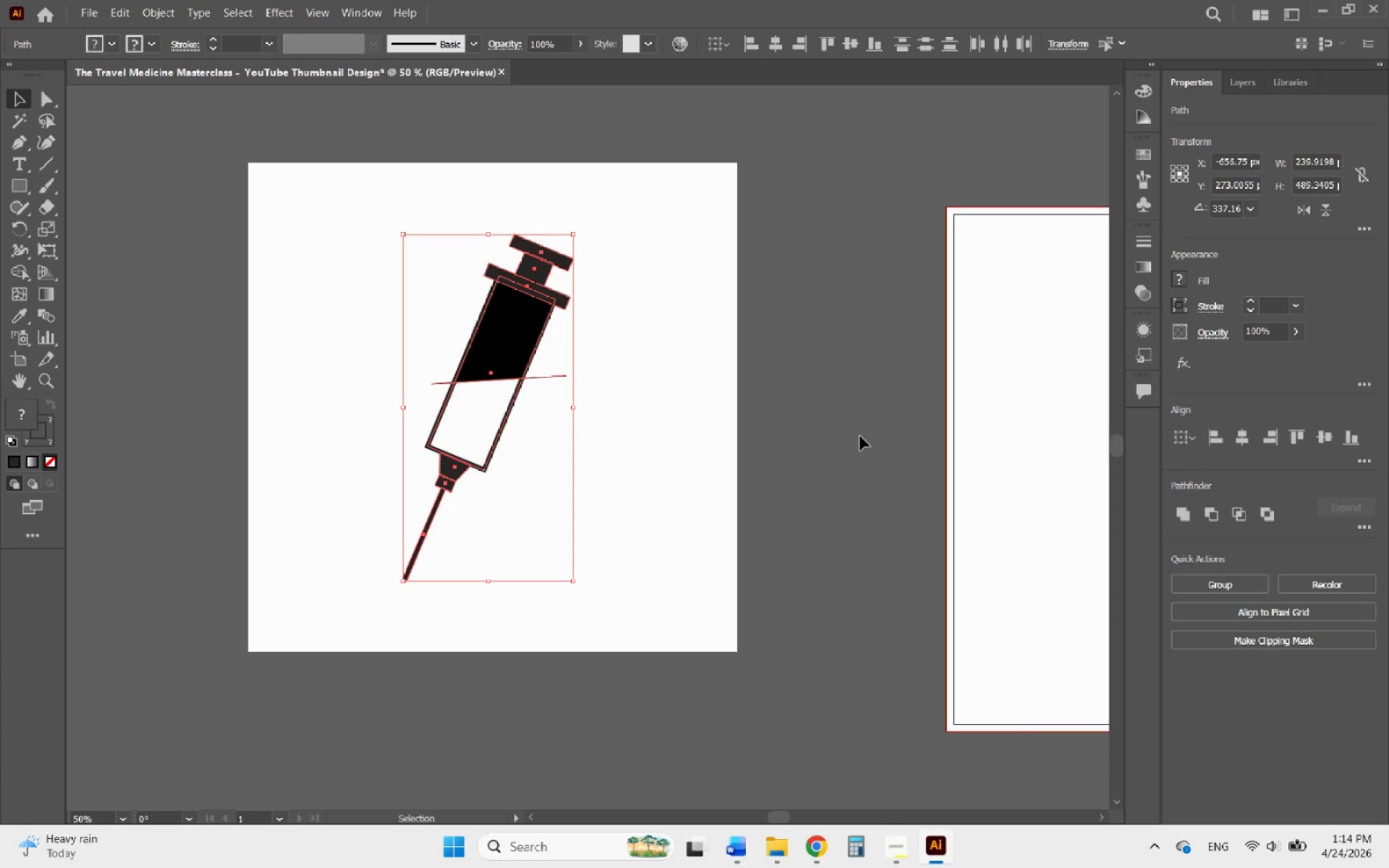 
left_click([829, 419])
 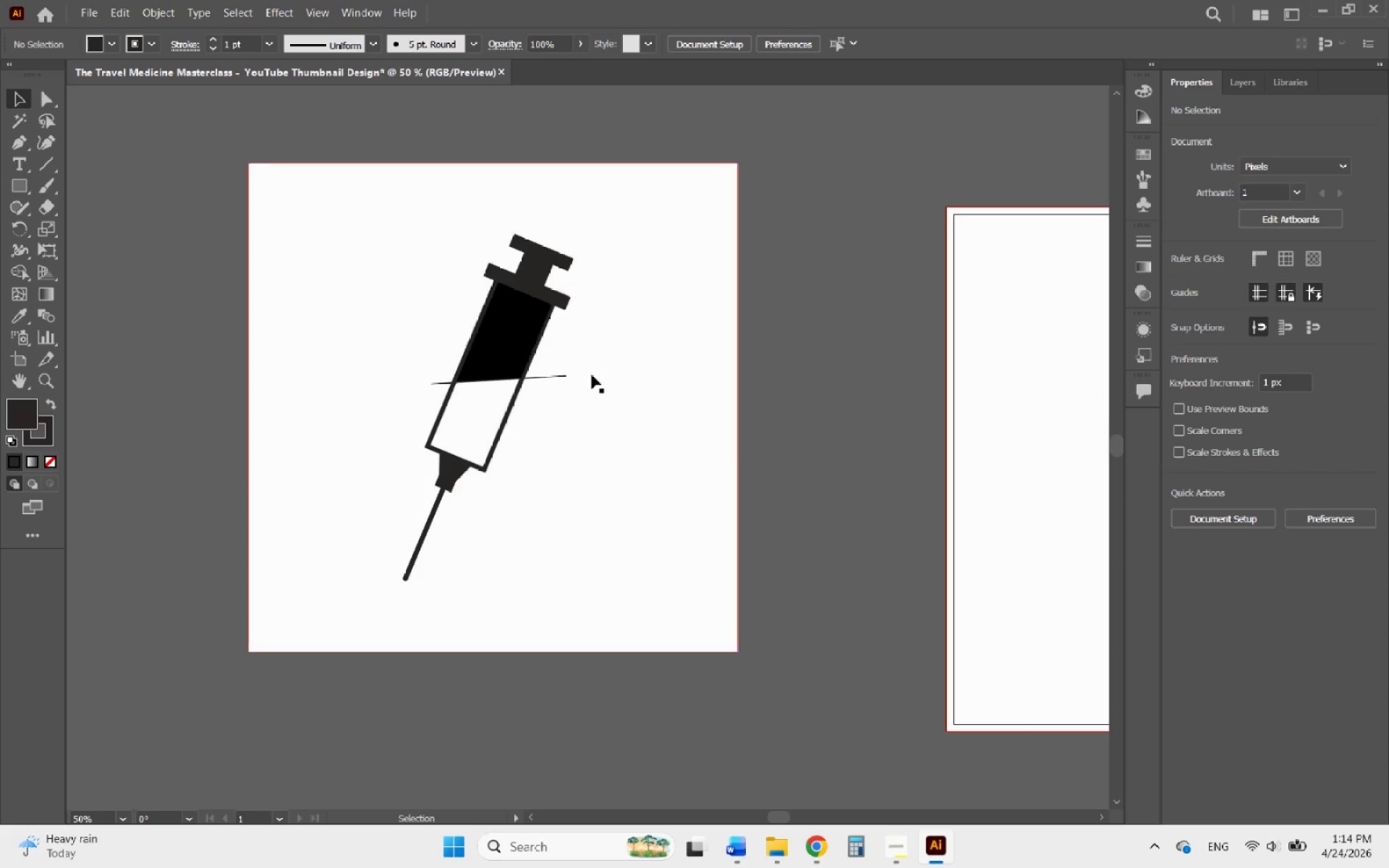 
hold_key(key=AltLeft, duration=0.59)
scroll: coordinate [484, 337], scroll_direction: up, amount: 2.0
 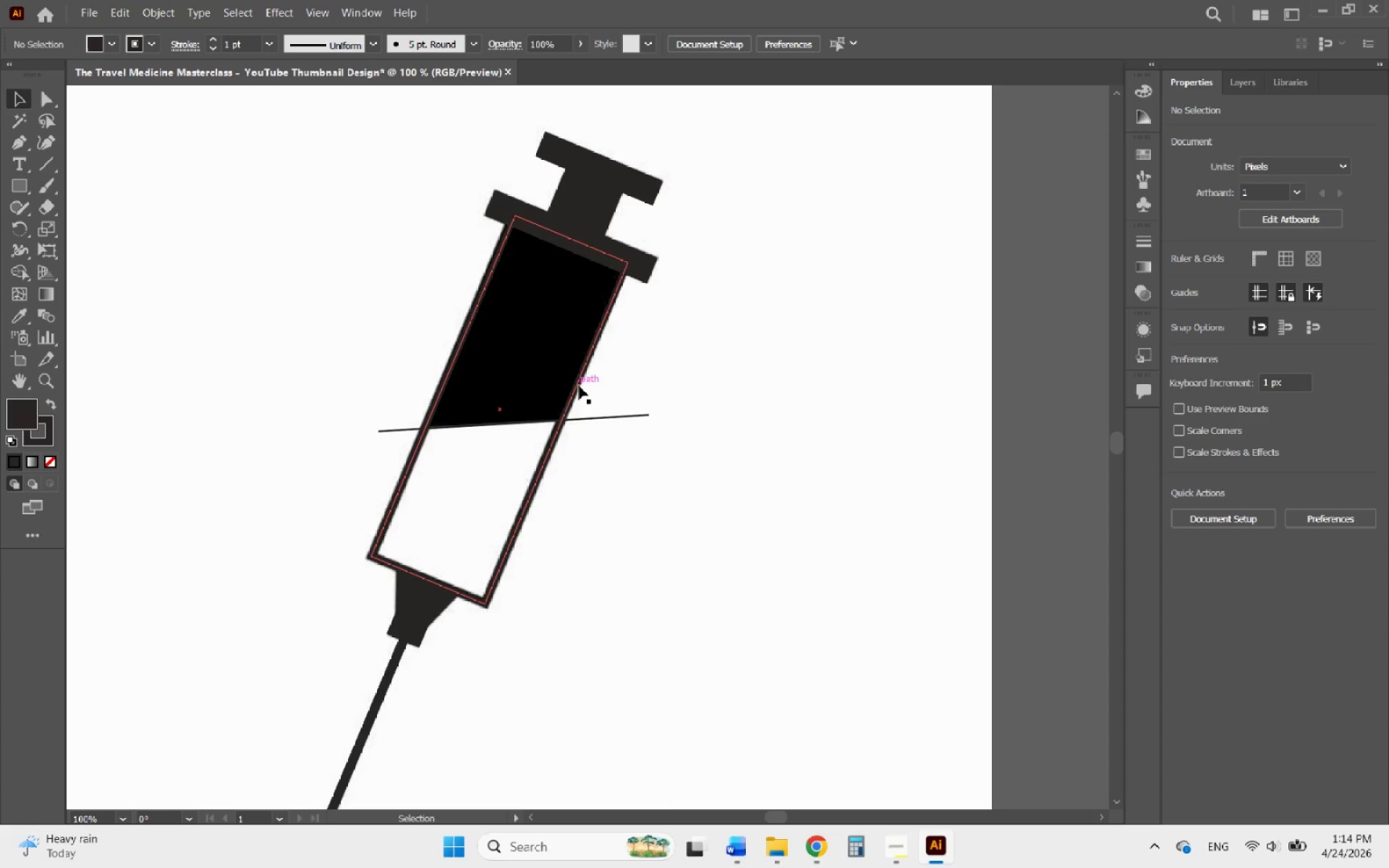 
left_click([579, 386])
 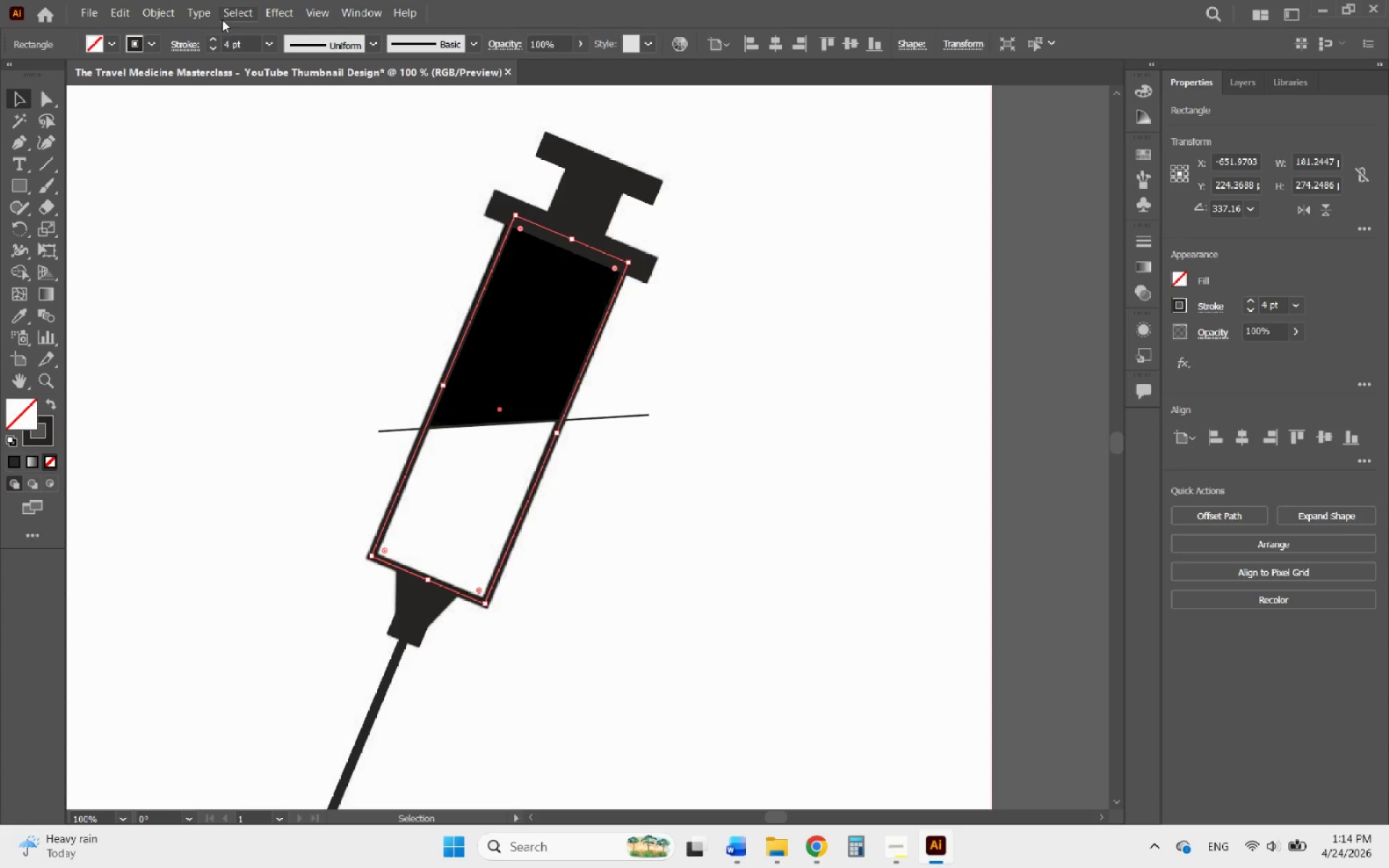 
left_click([157, 11])
 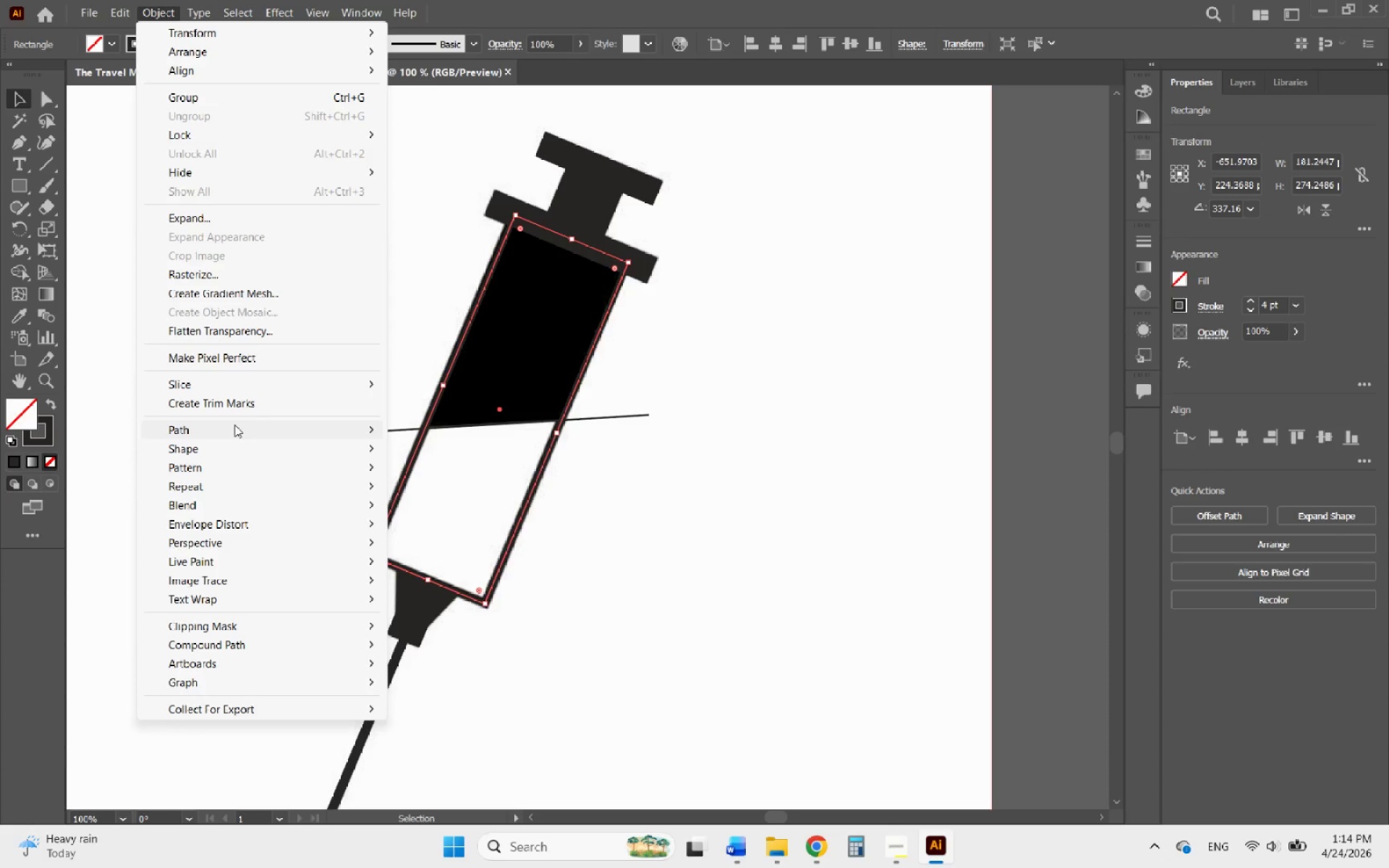 
left_click([222, 427])
 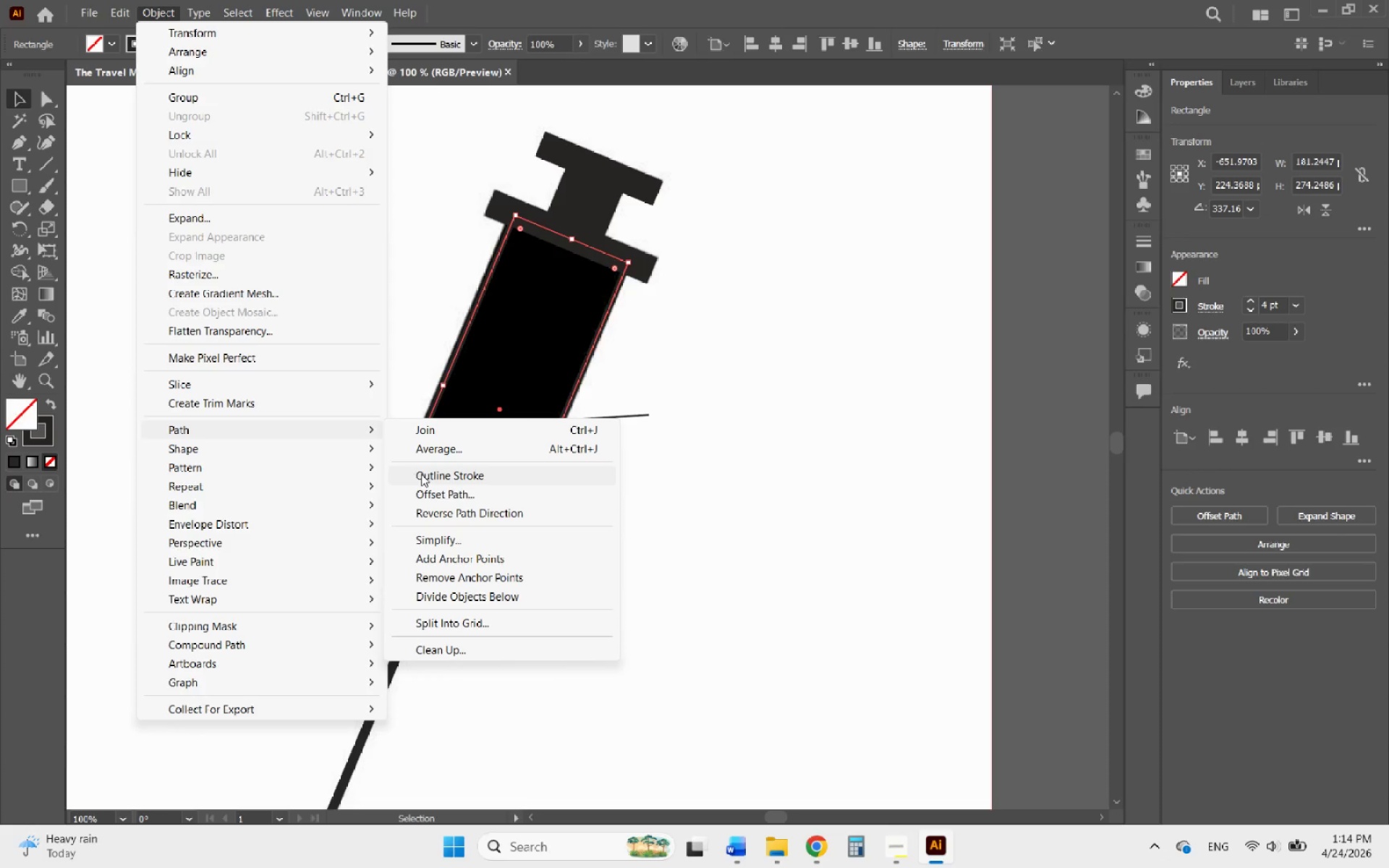 
left_click([426, 474])
 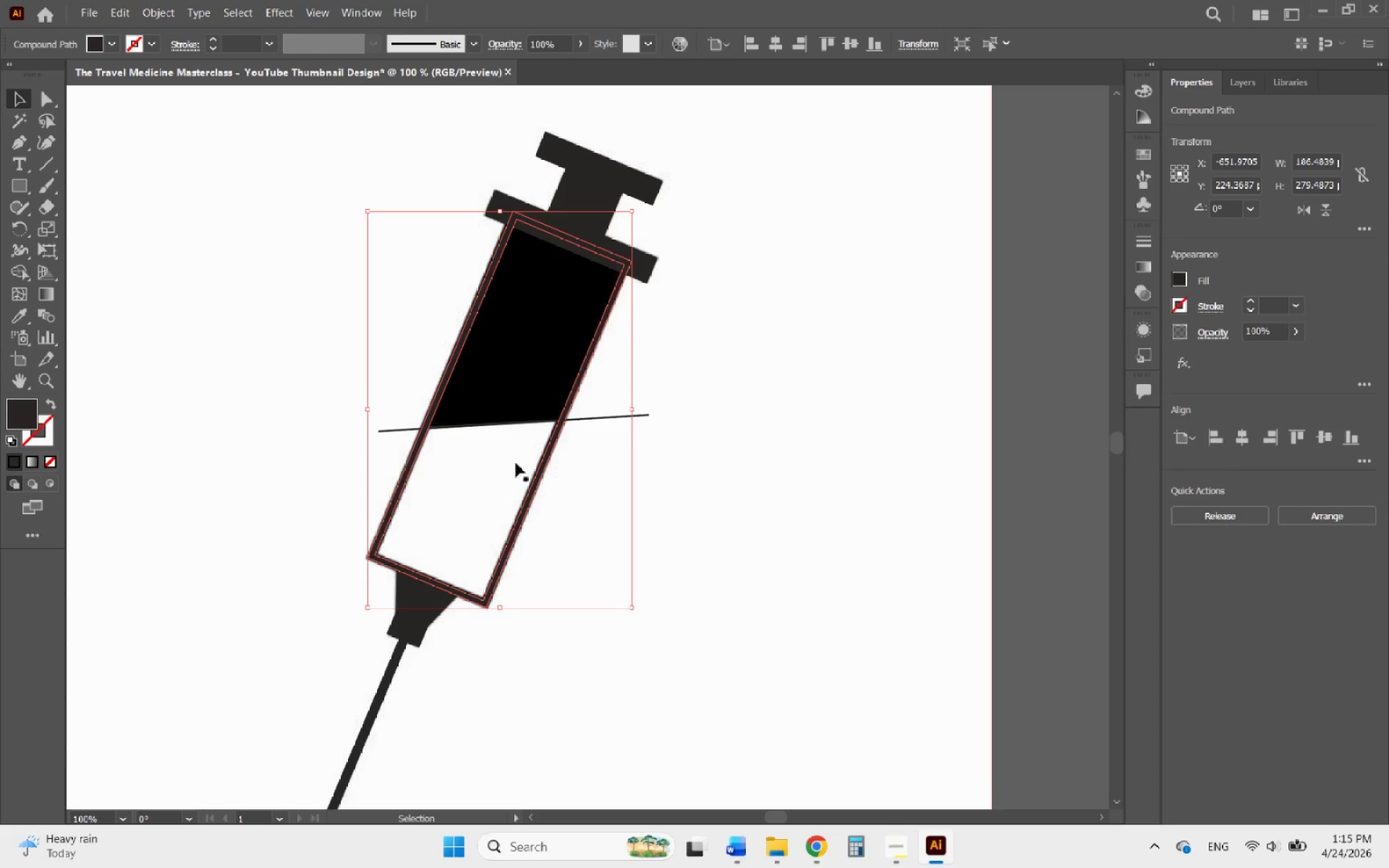 
hold_key(key=AltLeft, duration=0.33)
scroll: coordinate [769, 373], scroll_direction: down, amount: 3.0
 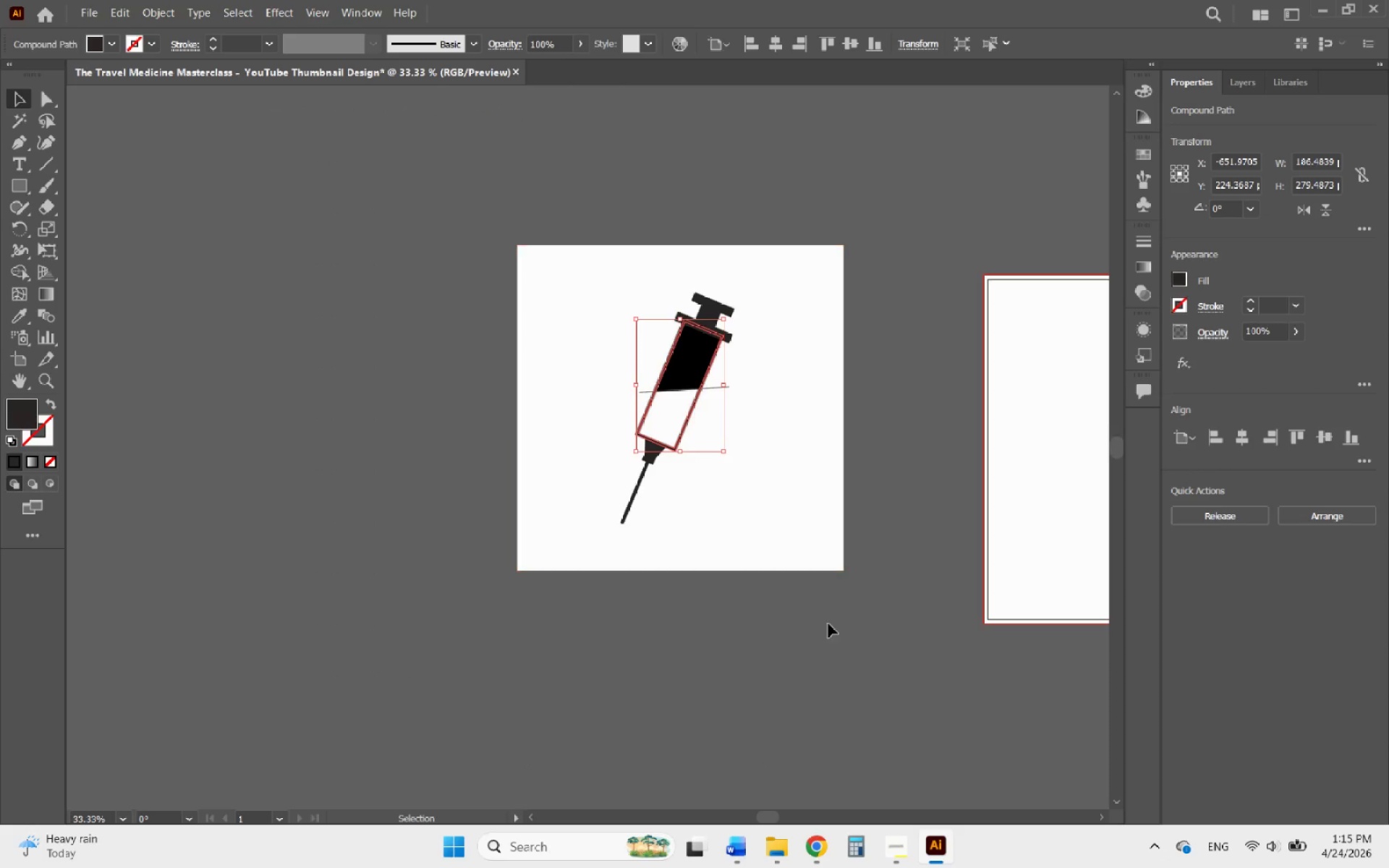 
left_click_drag(start_coordinate=[830, 642], to_coordinate=[576, 257])
 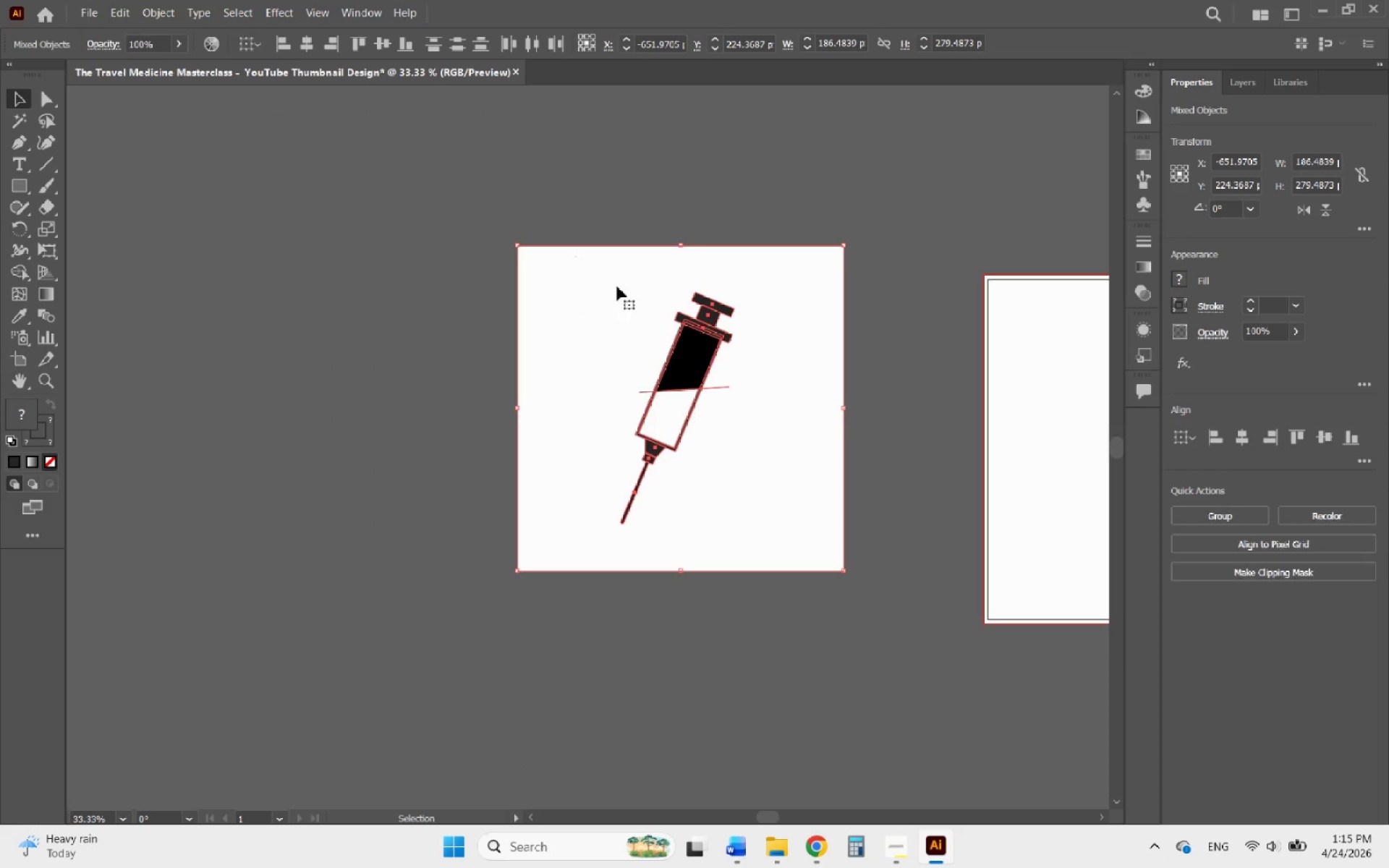 
hold_key(key=AltLeft, duration=0.5)
scroll: coordinate [768, 426], scroll_direction: up, amount: 2.0
 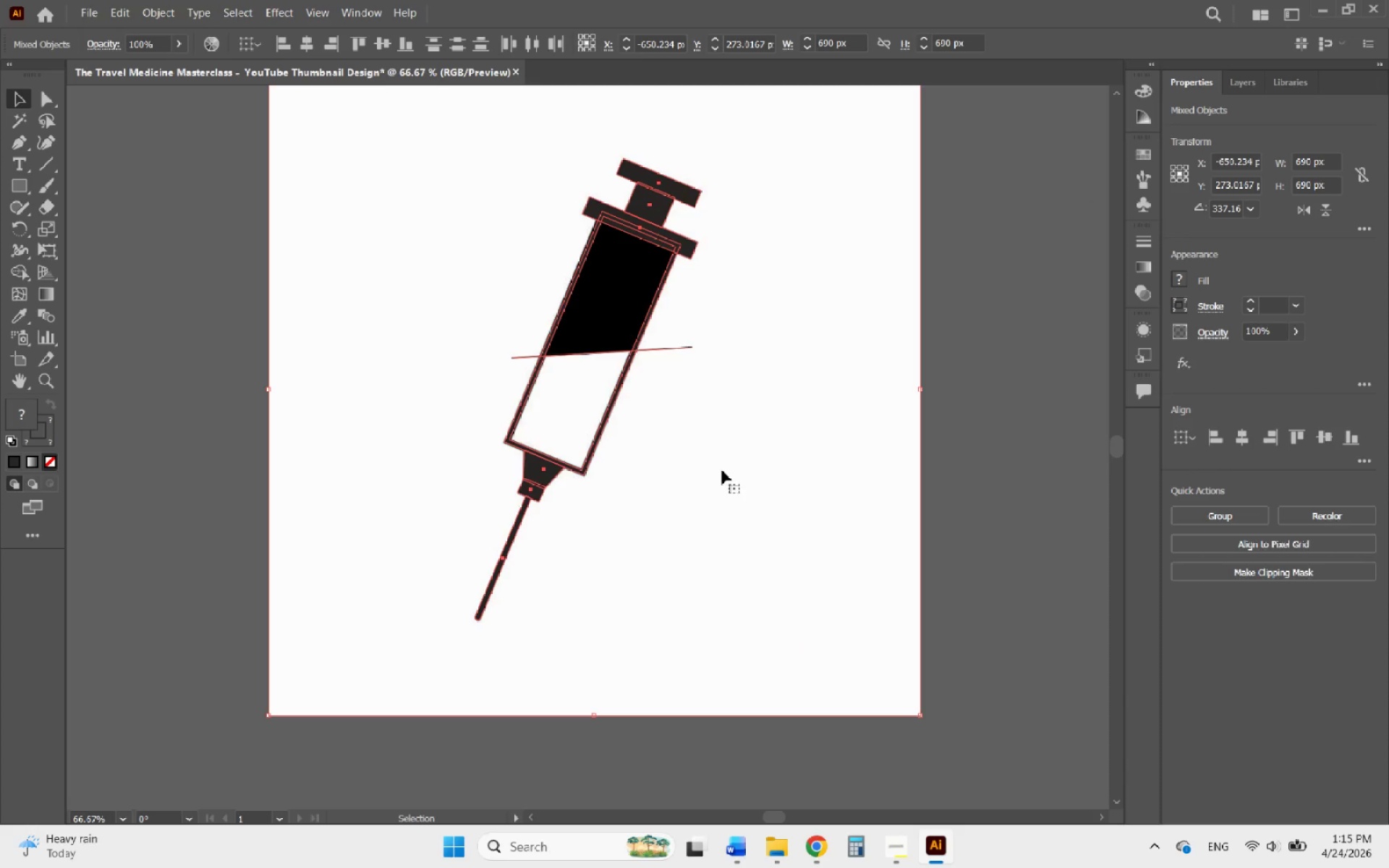 
hold_key(key=ShiftLeft, duration=0.45)
left_click([715, 476])
 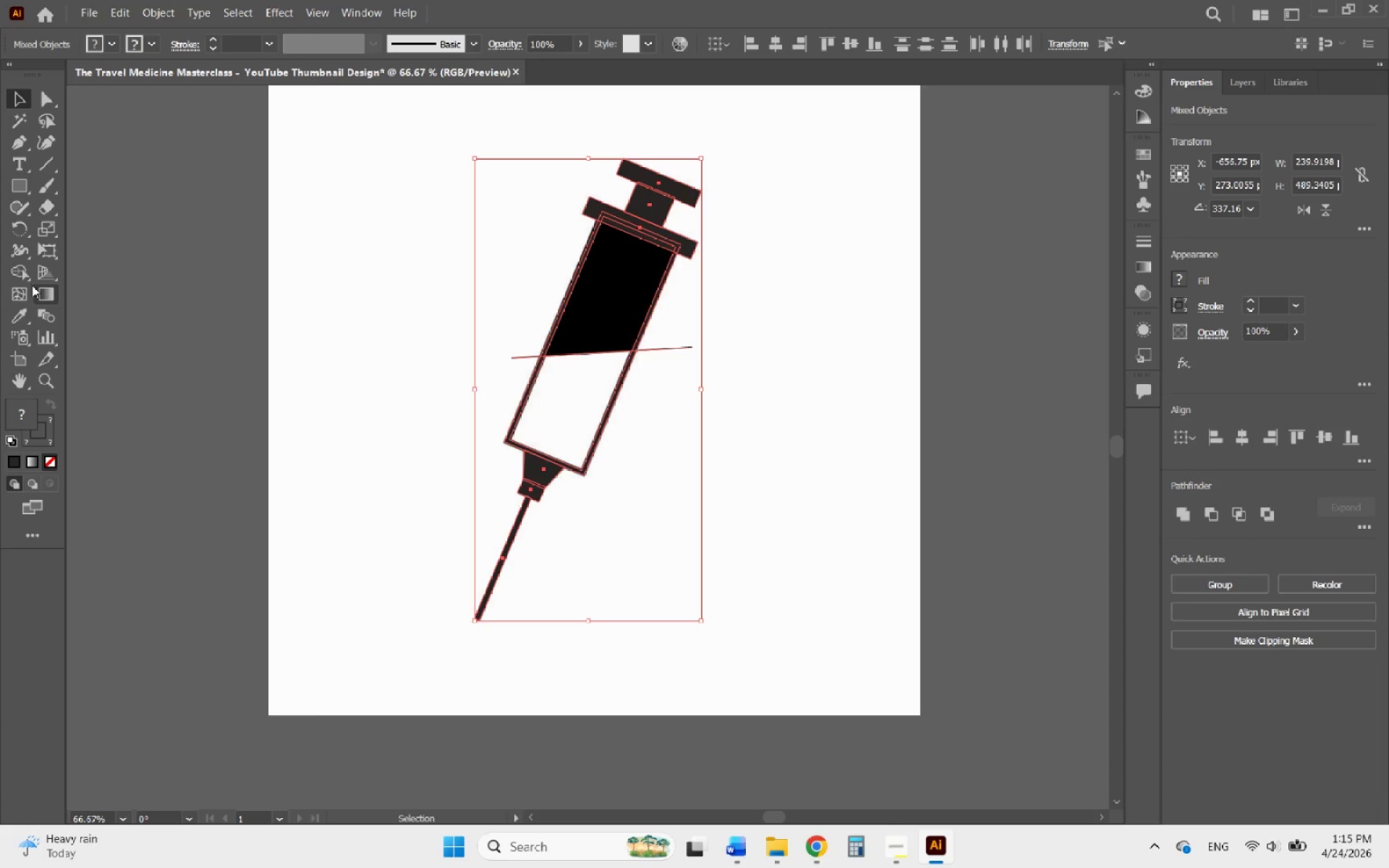 
left_click([21, 271])
 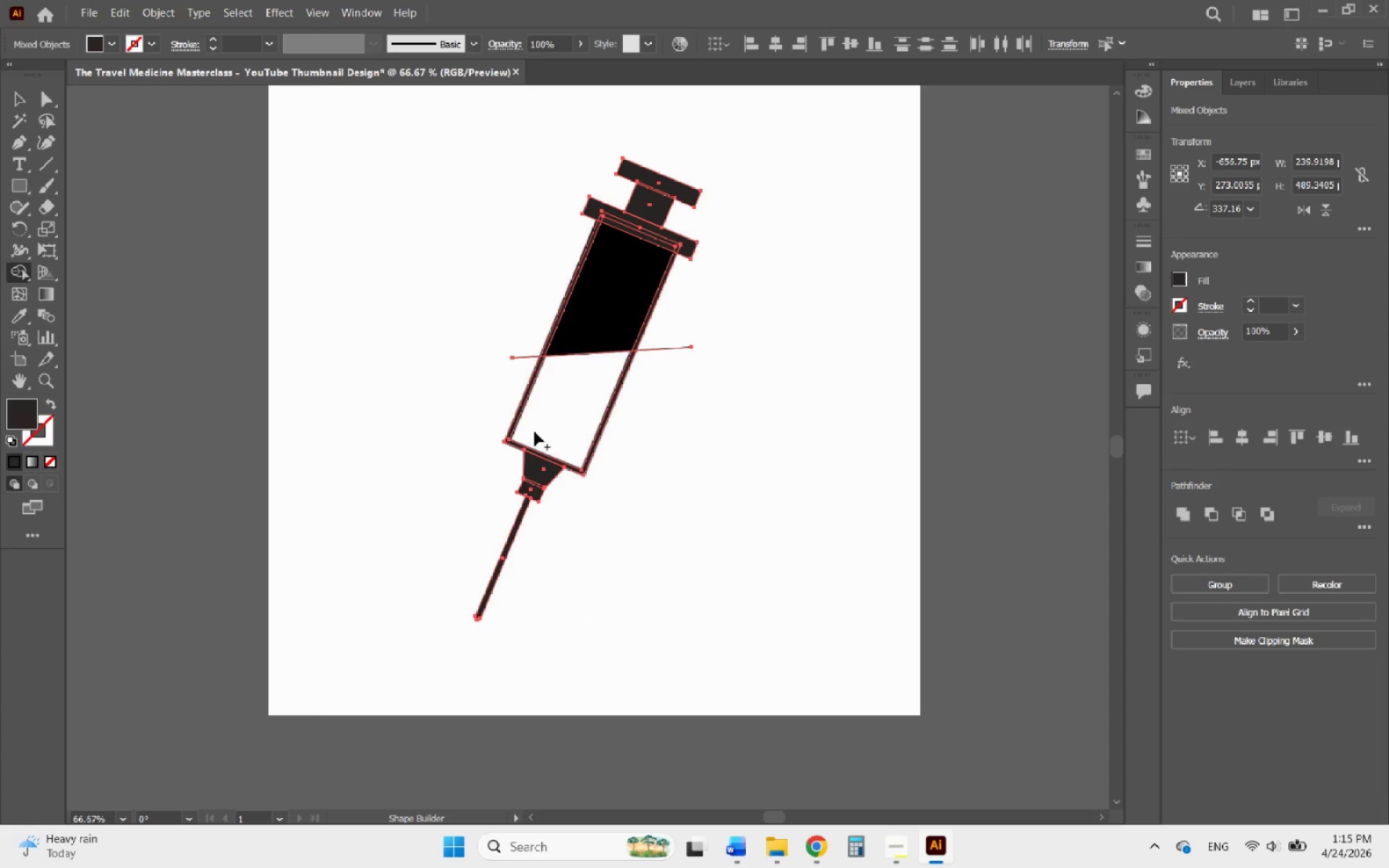 
hold_key(key=AltLeft, duration=1.3)
scroll: coordinate [558, 366], scroll_direction: up, amount: 5.0
 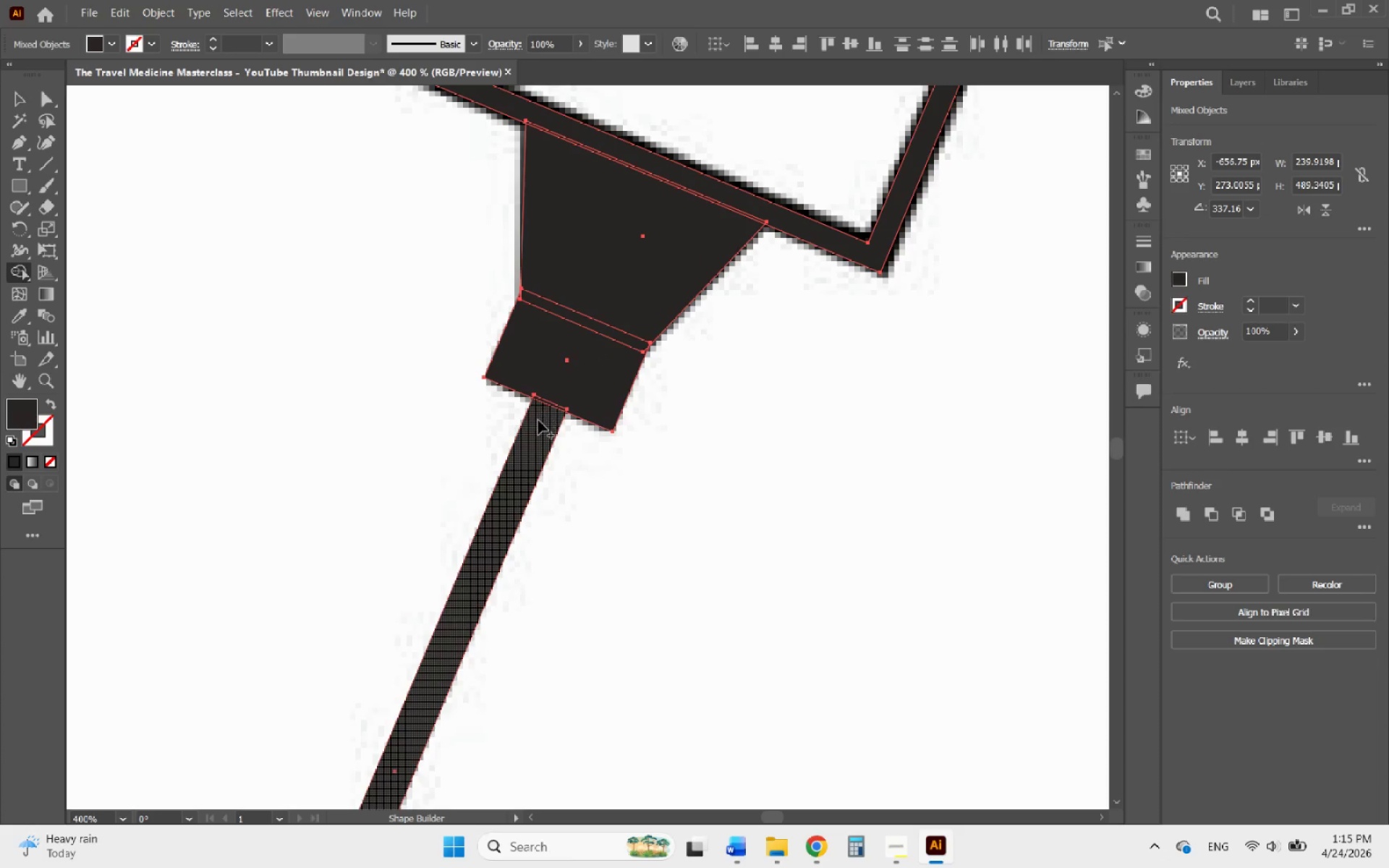 
left_click_drag(start_coordinate=[538, 420], to_coordinate=[594, 289])
 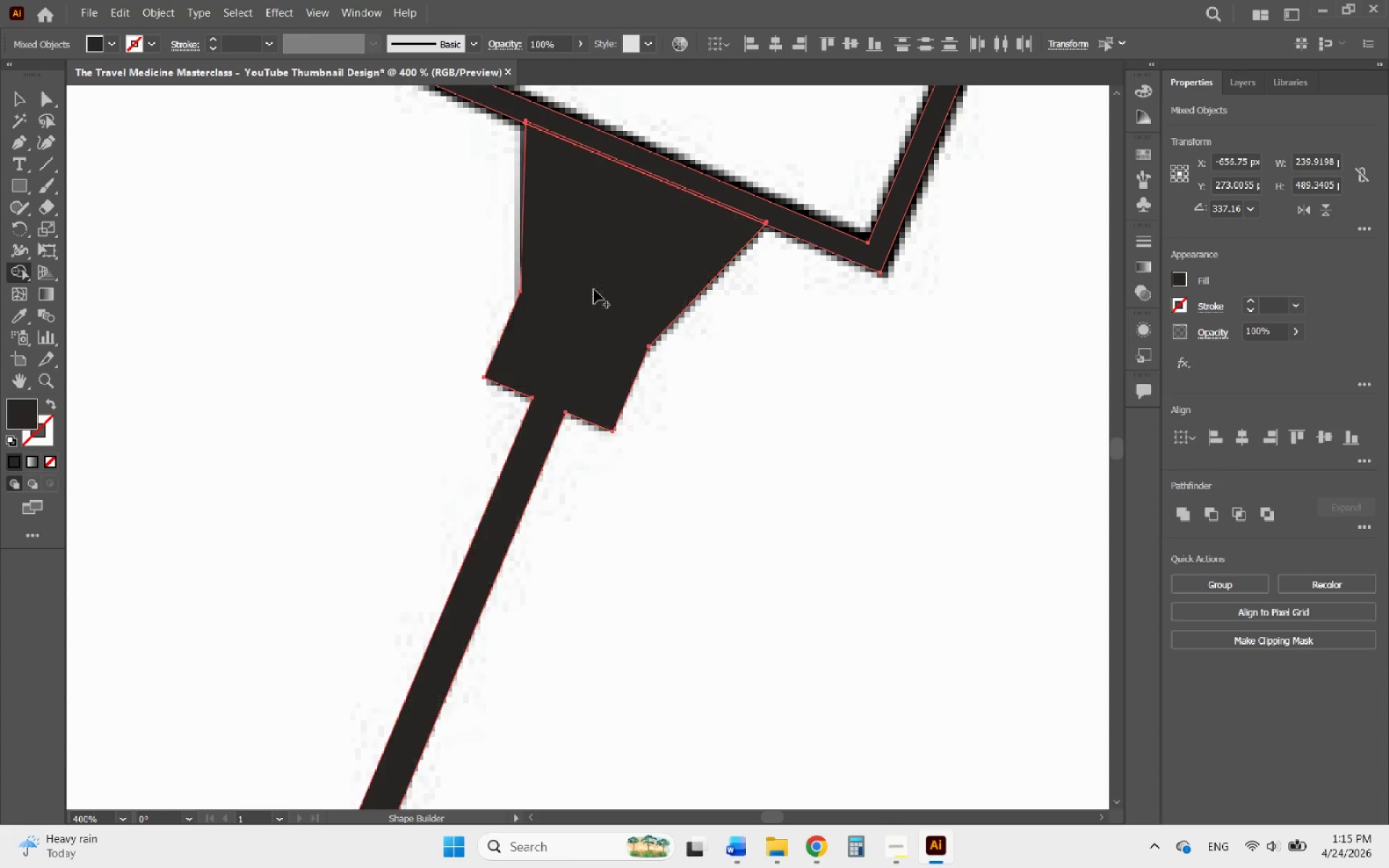 
hold_key(key=AltLeft, duration=1.38)
scroll: coordinate [592, 435], scroll_direction: down, amount: 3.0
 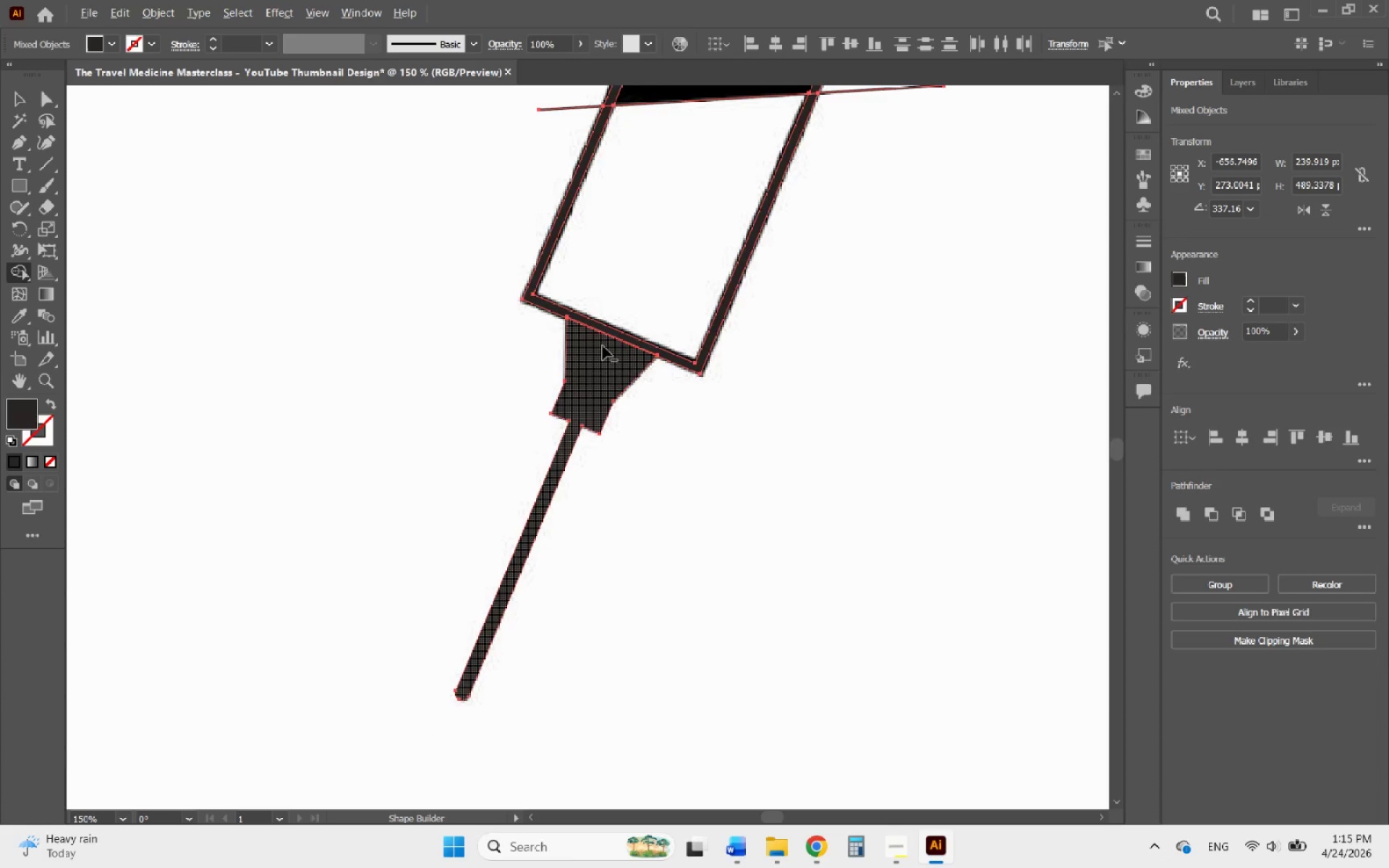 
scroll: coordinate [579, 310], scroll_direction: up, amount: 4.0
 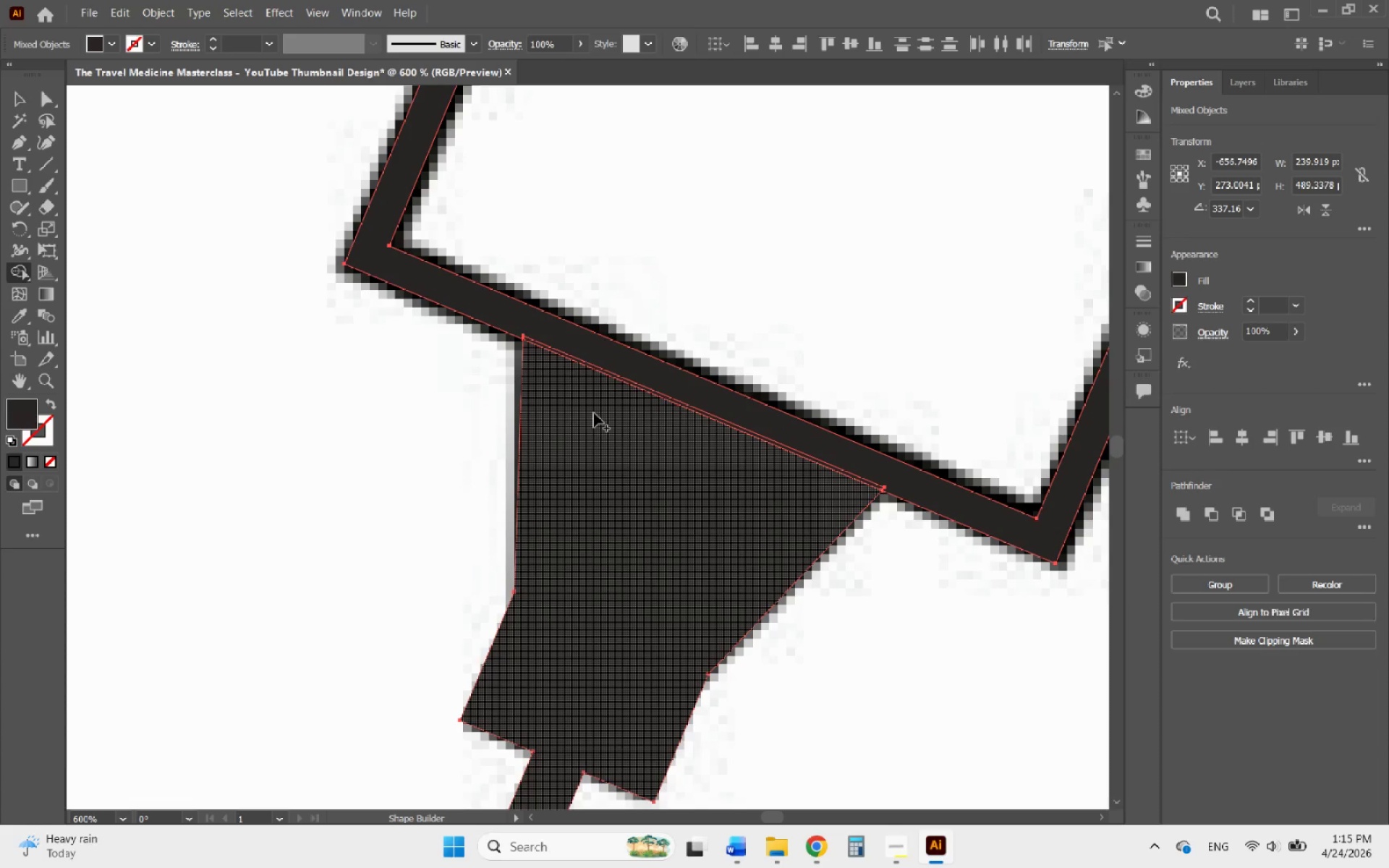 
left_click_drag(start_coordinate=[595, 414], to_coordinate=[594, 354])
 